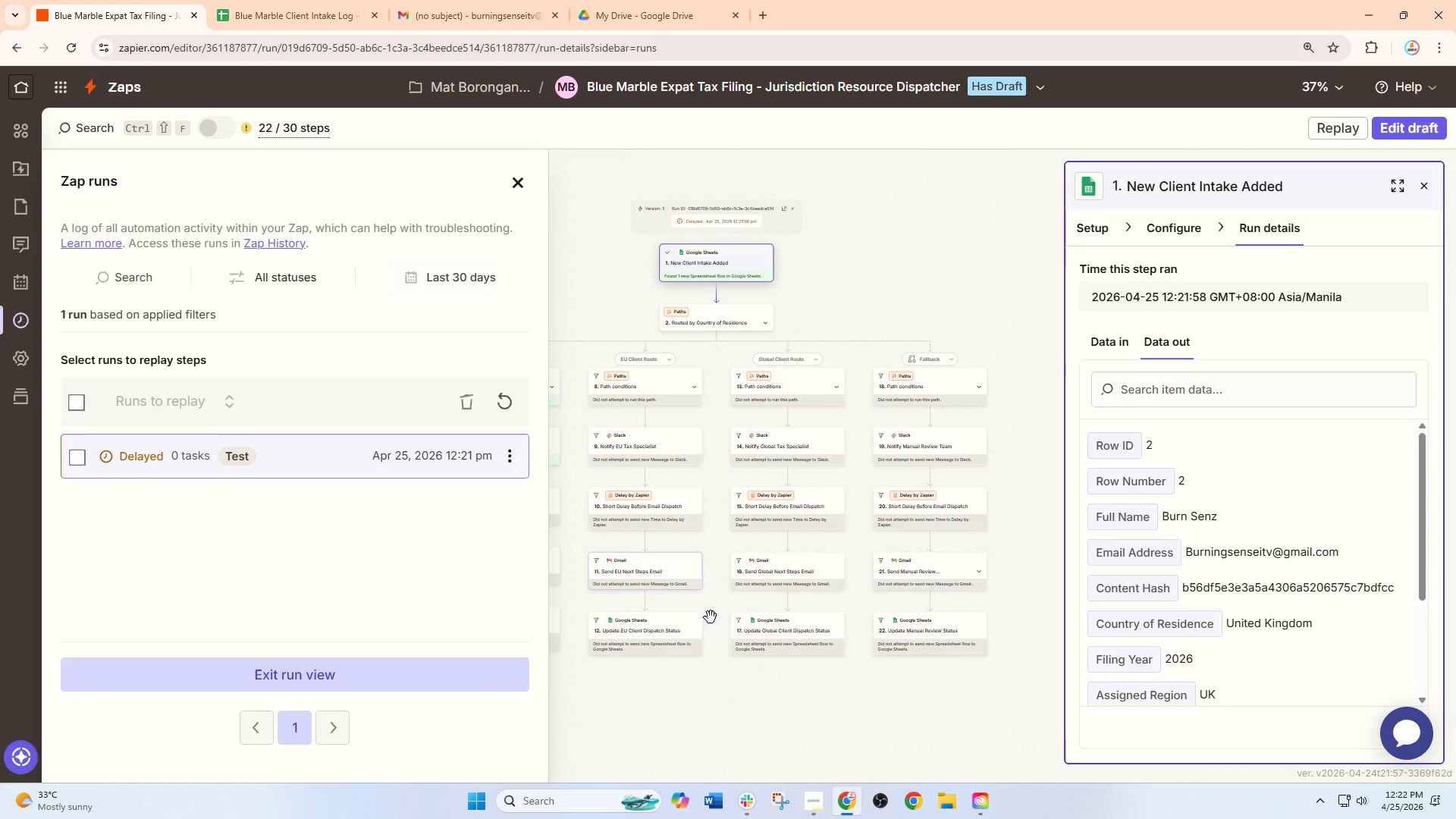 
left_click_drag(start_coordinate=[770, 681], to_coordinate=[858, 664])
 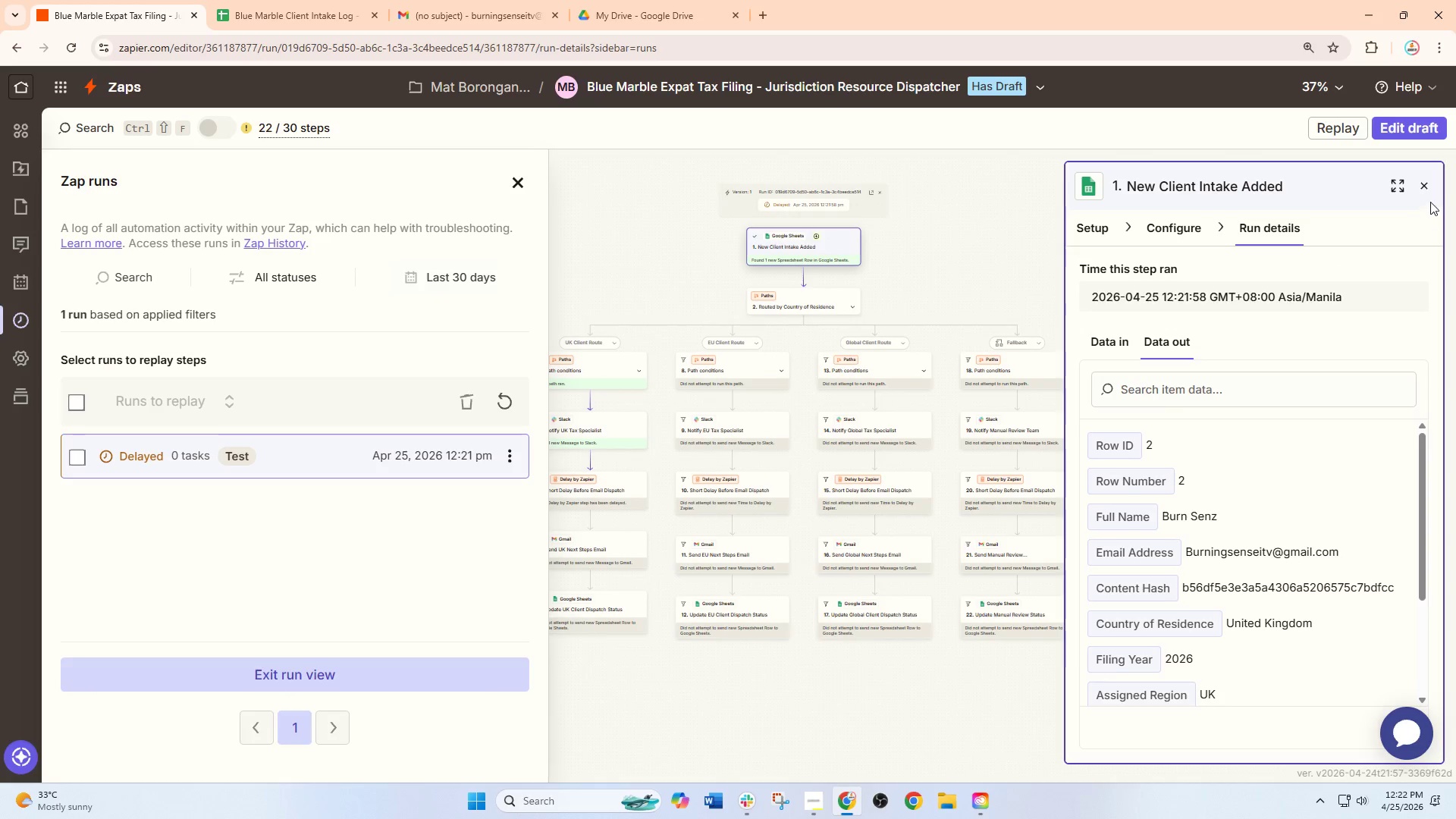 
left_click([1427, 184])
 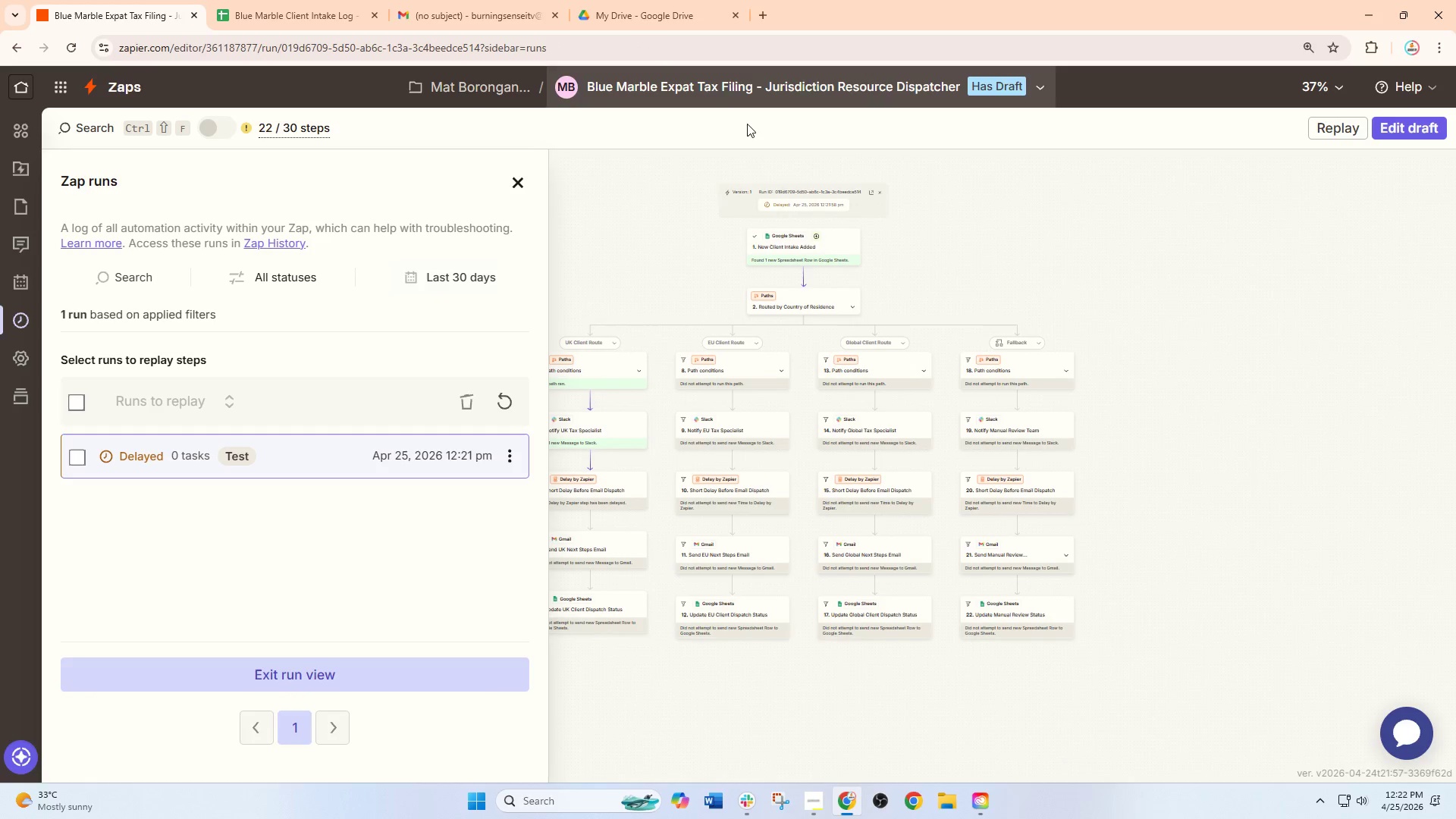 
left_click_drag(start_coordinate=[702, 174], to_coordinate=[745, 180])
 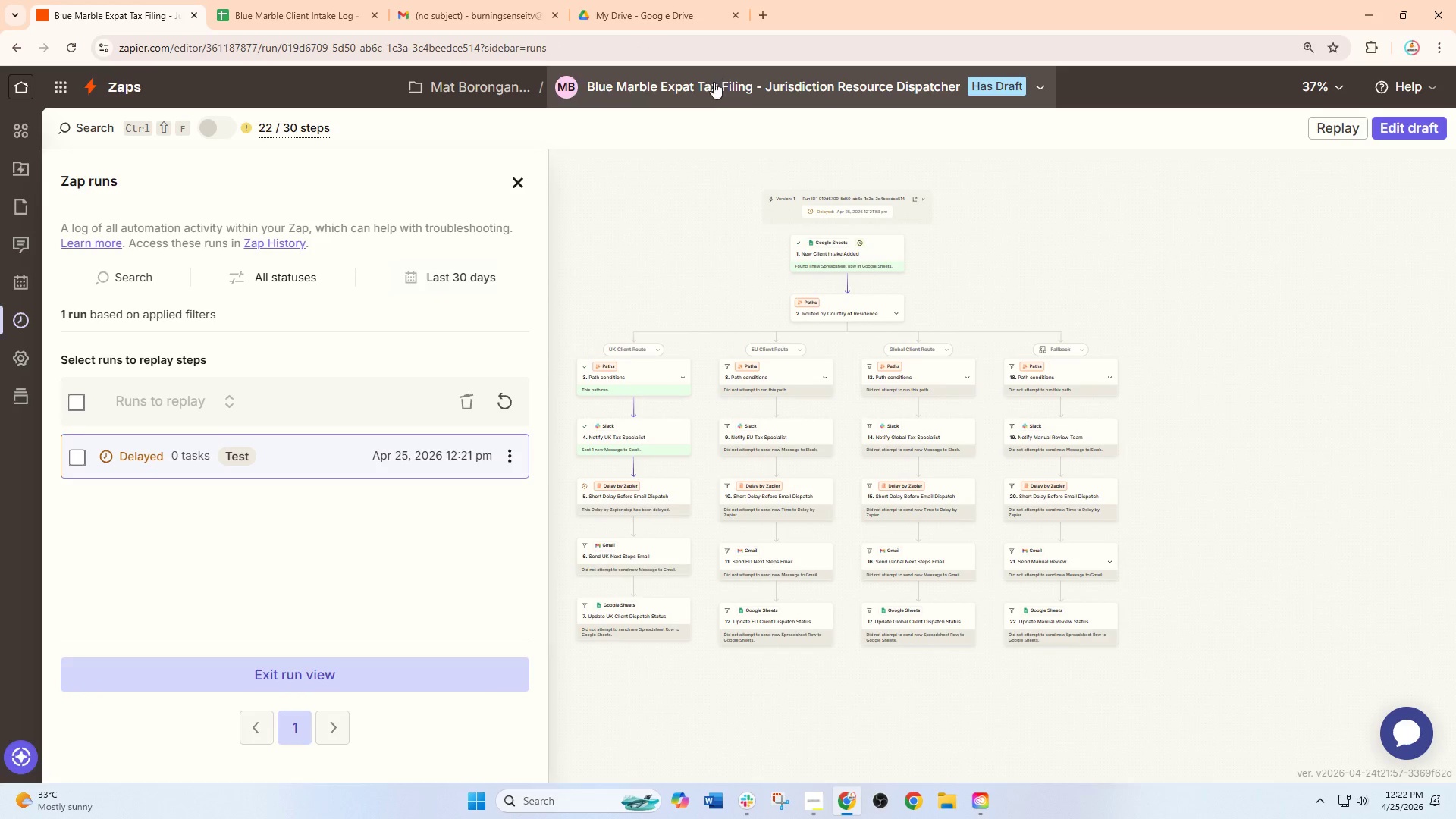 
left_click([714, 82])
 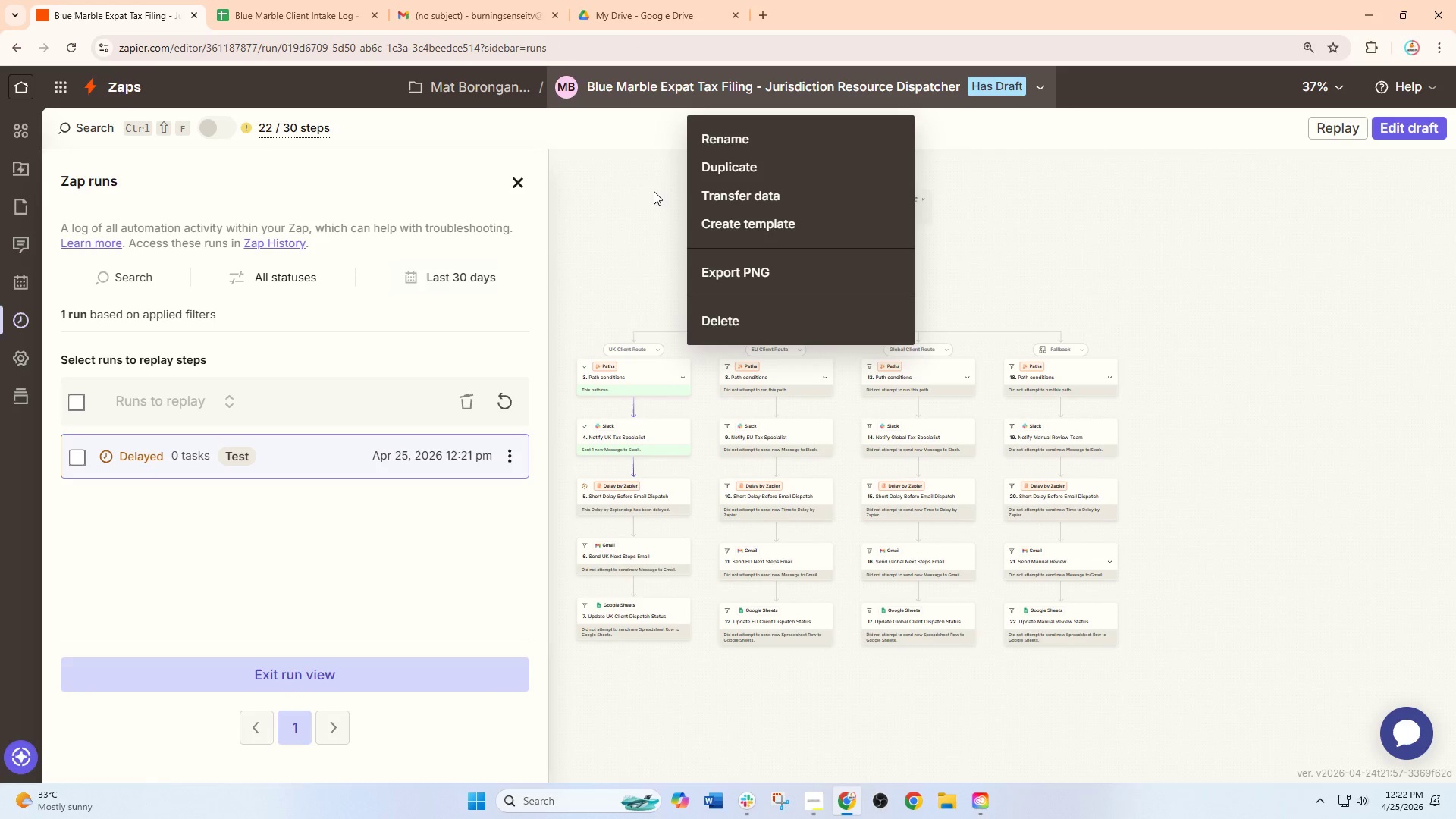 
left_click([618, 196])
 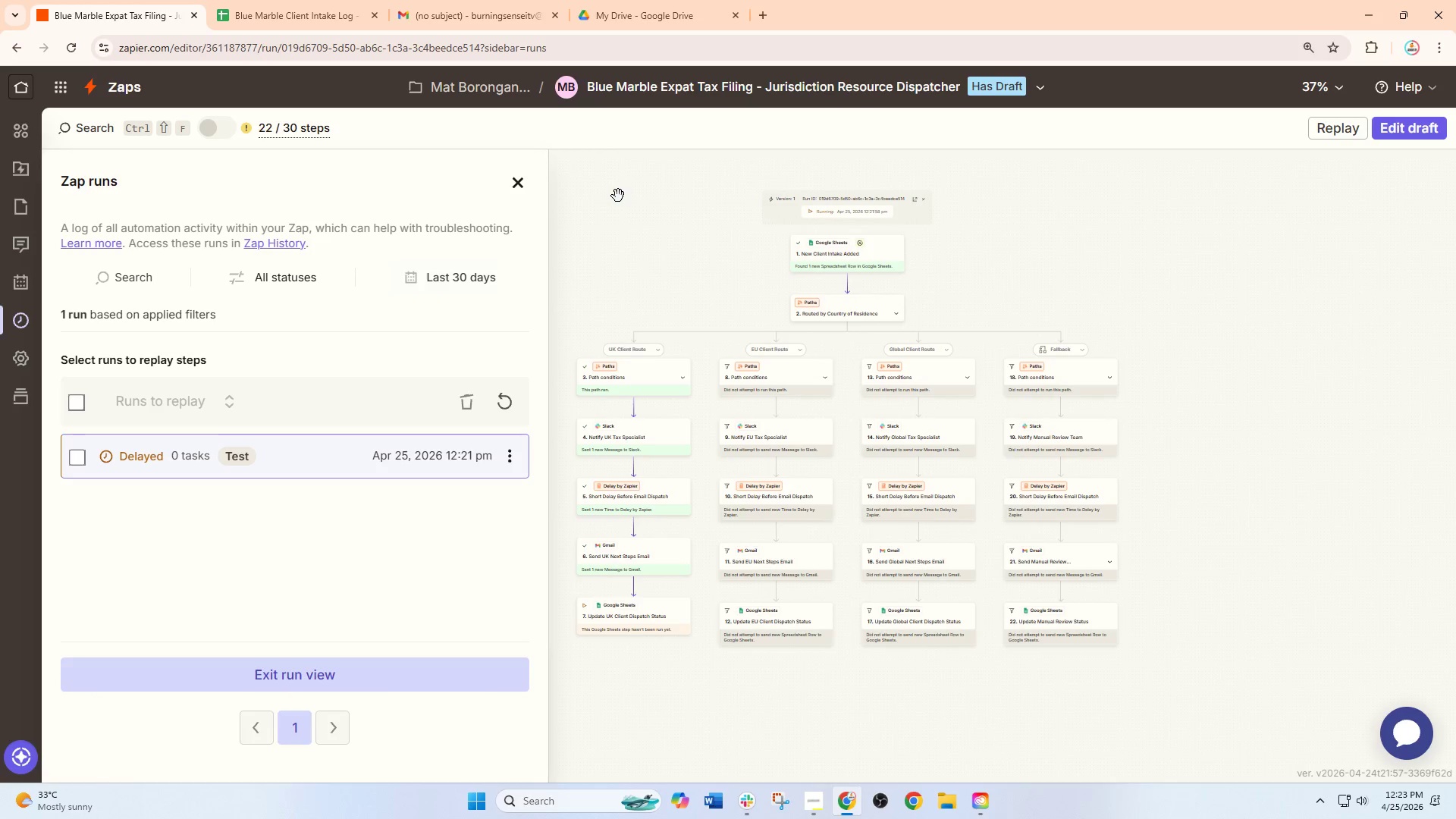 
wait(10.41)
 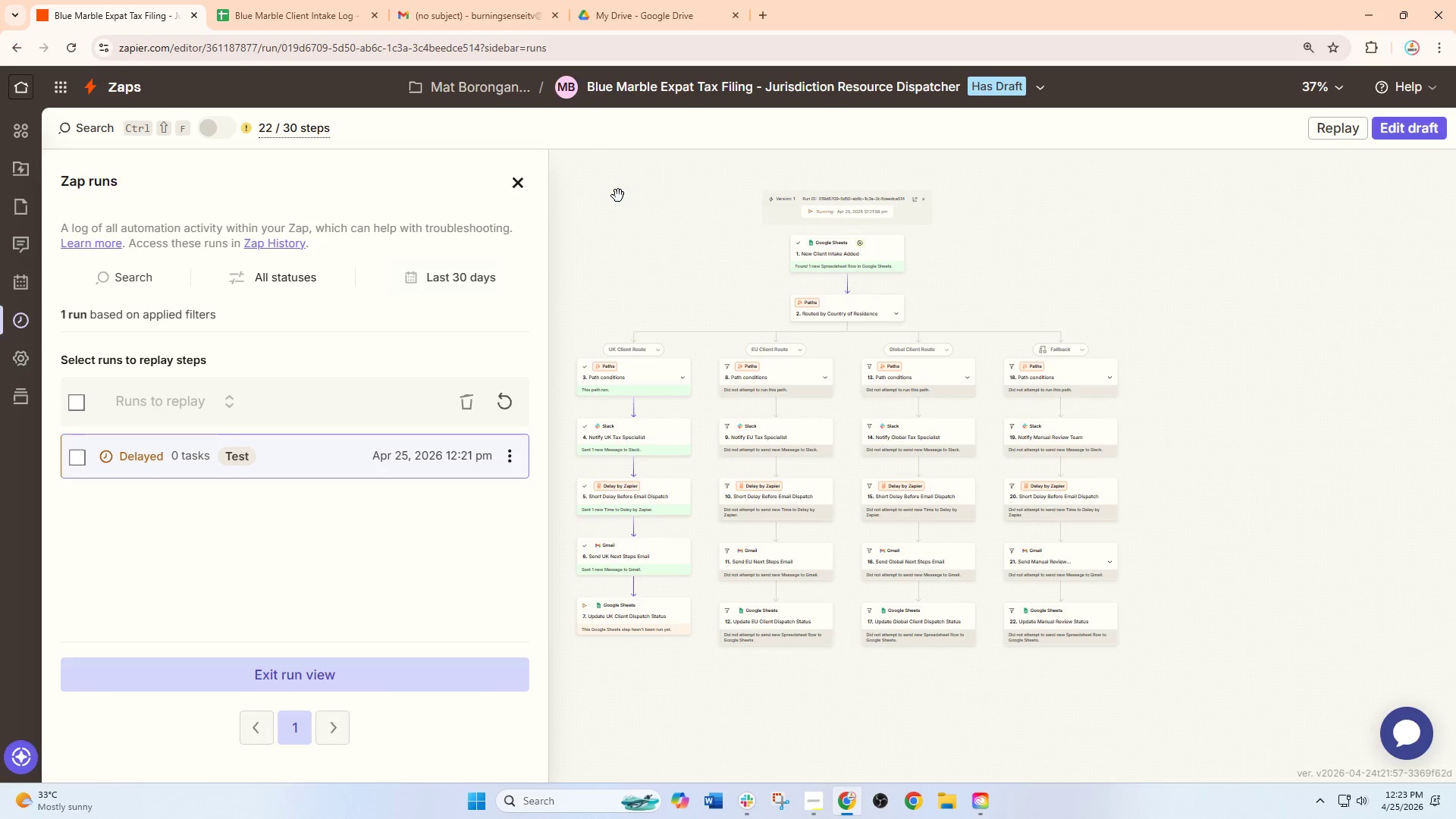 
hold_key(key=ControlLeft, duration=1.5)
 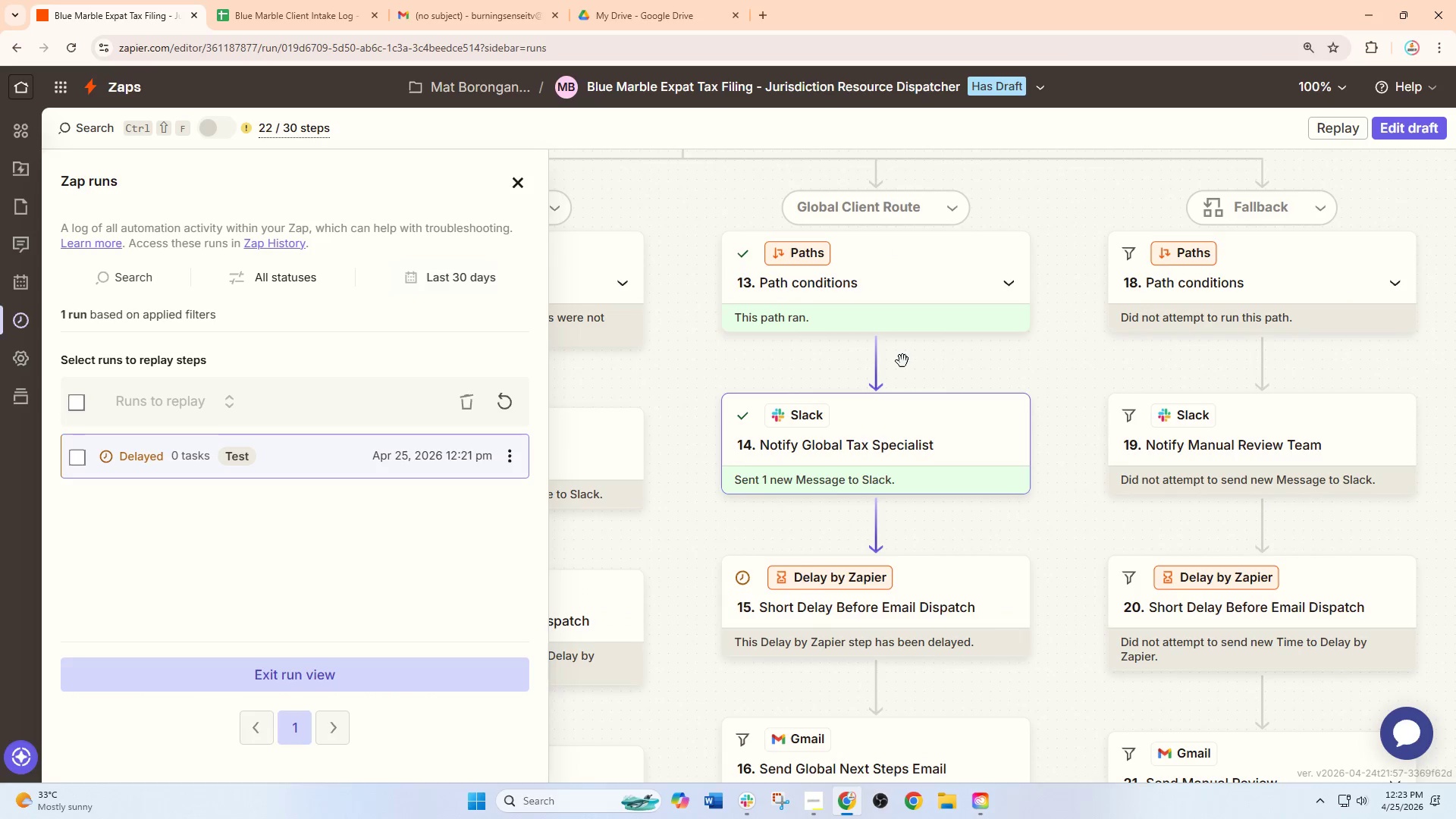 
hold_key(key=ControlLeft, duration=0.69)
 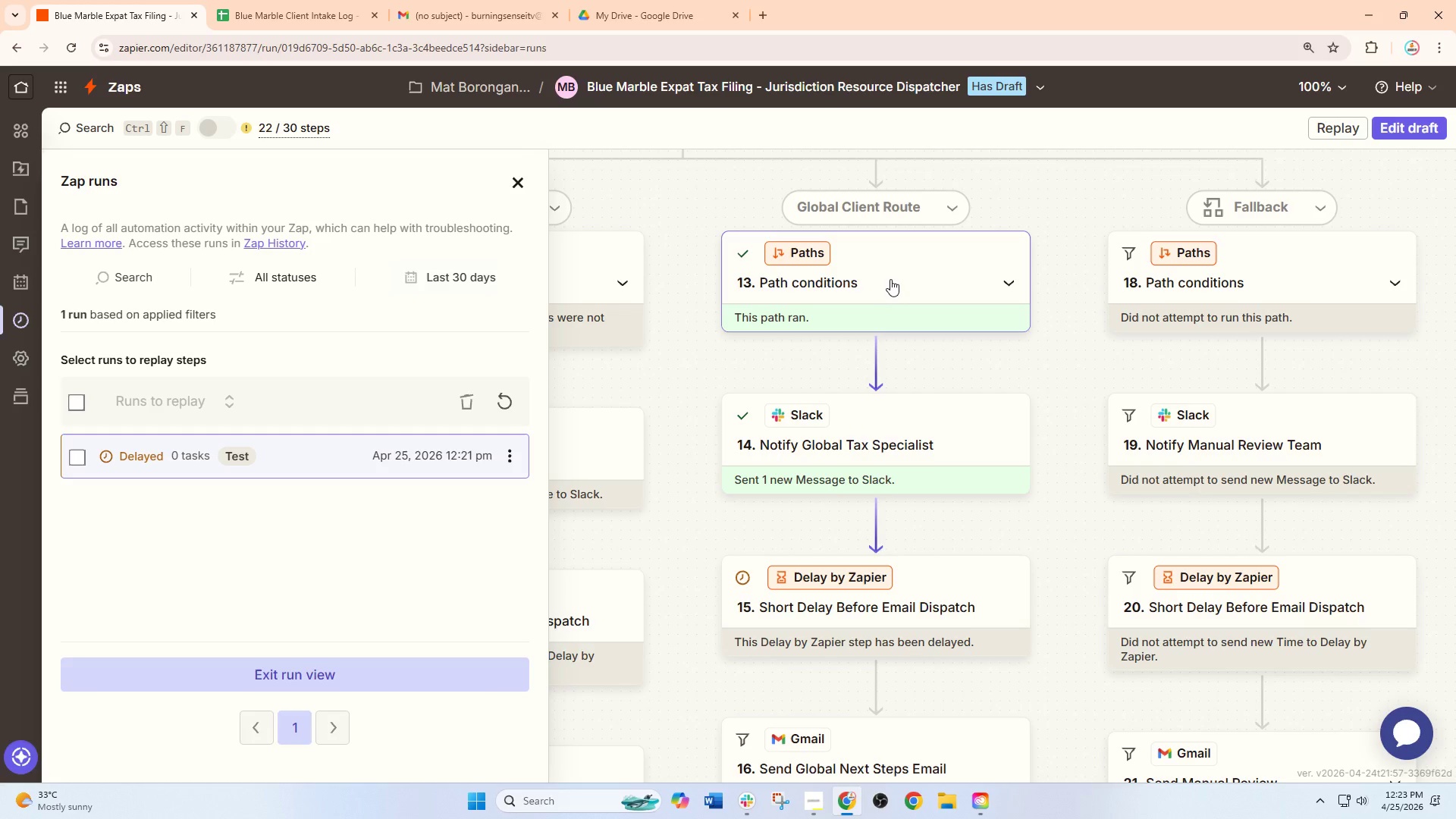 
scroll: coordinate [940, 433], scroll_direction: up, amount: 9.0
 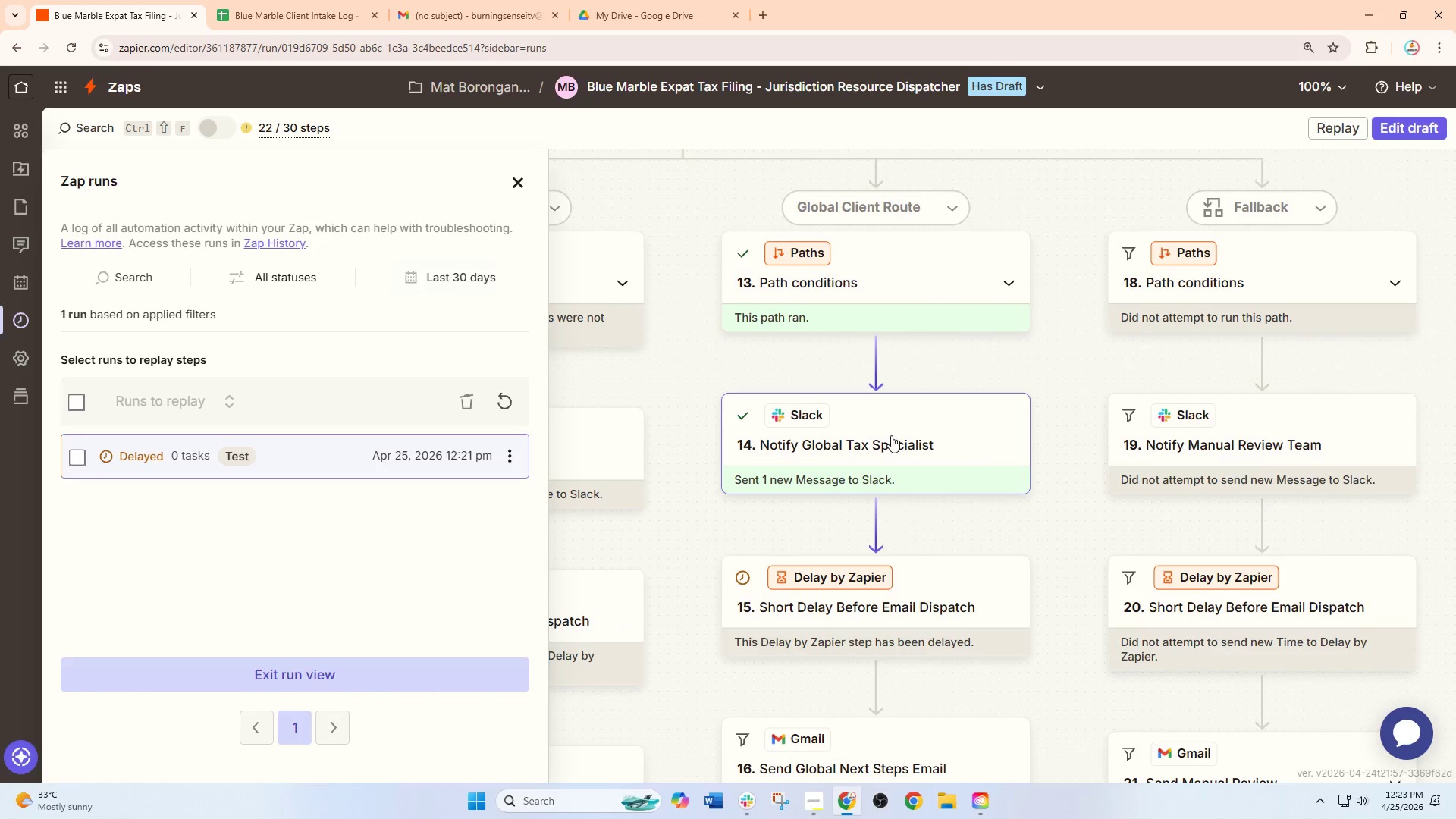 
left_click([890, 279])
 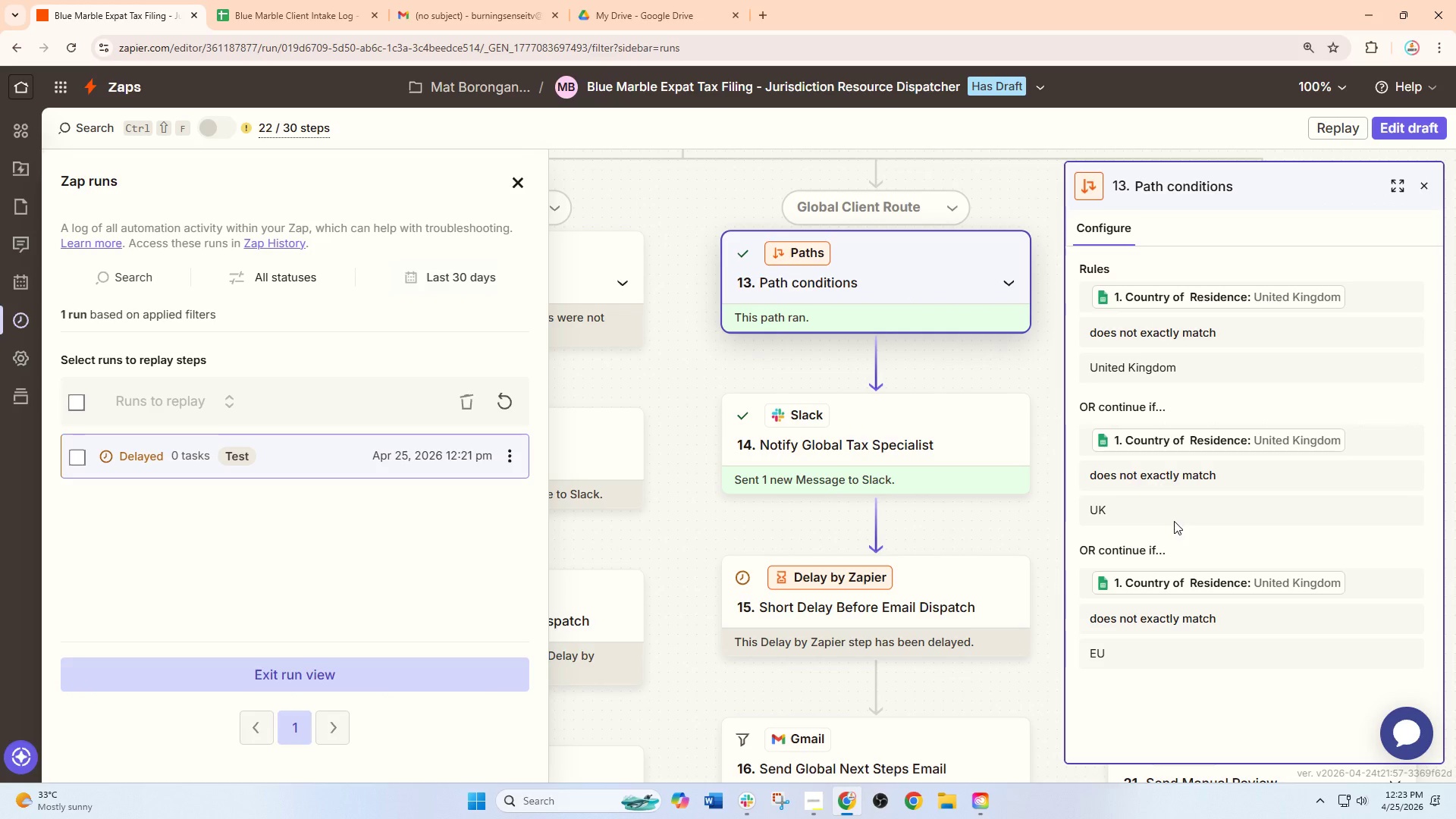 
hold_key(key=ControlLeft, duration=1.53)
 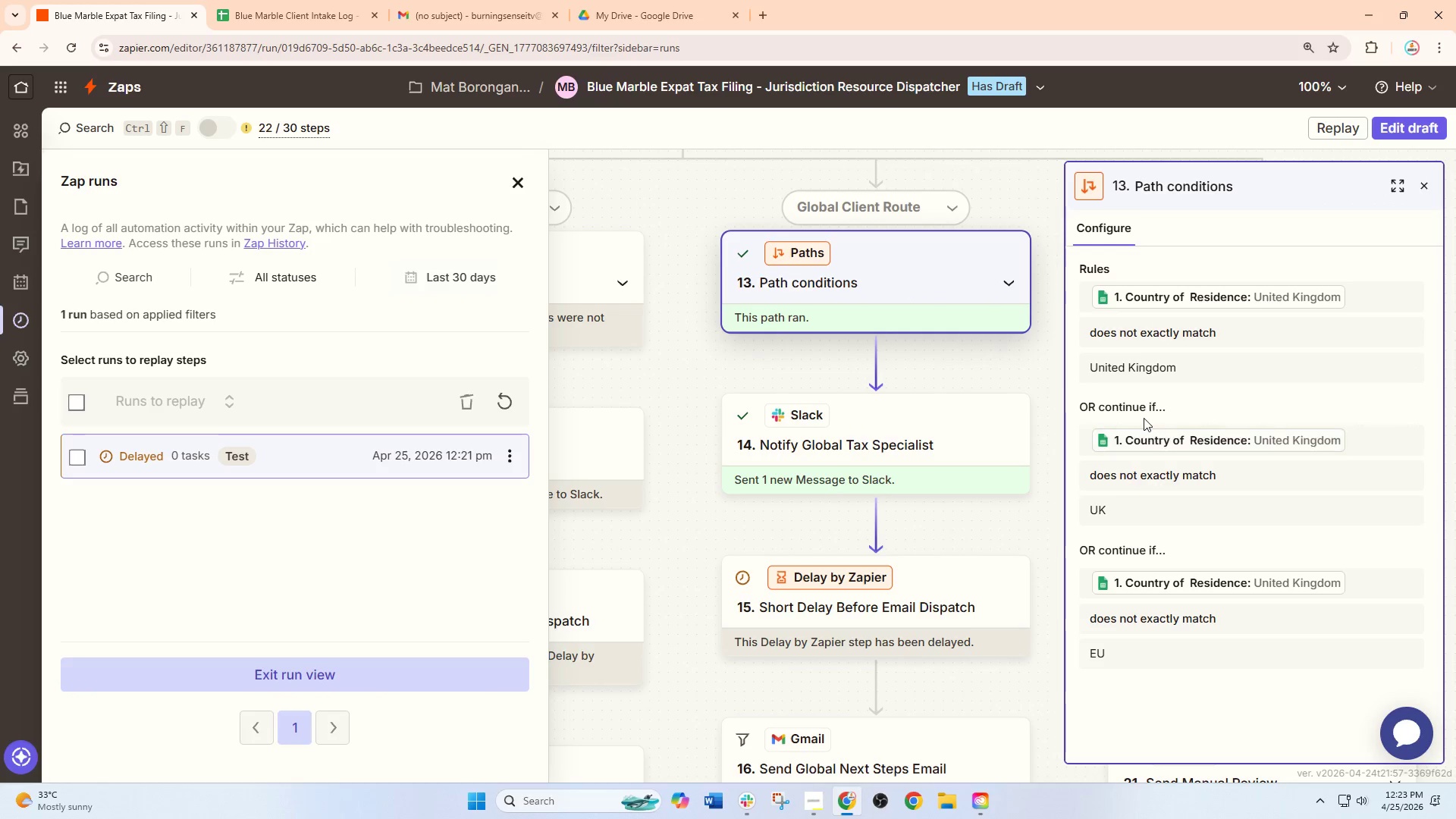 
hold_key(key=ControlLeft, duration=1.5)
 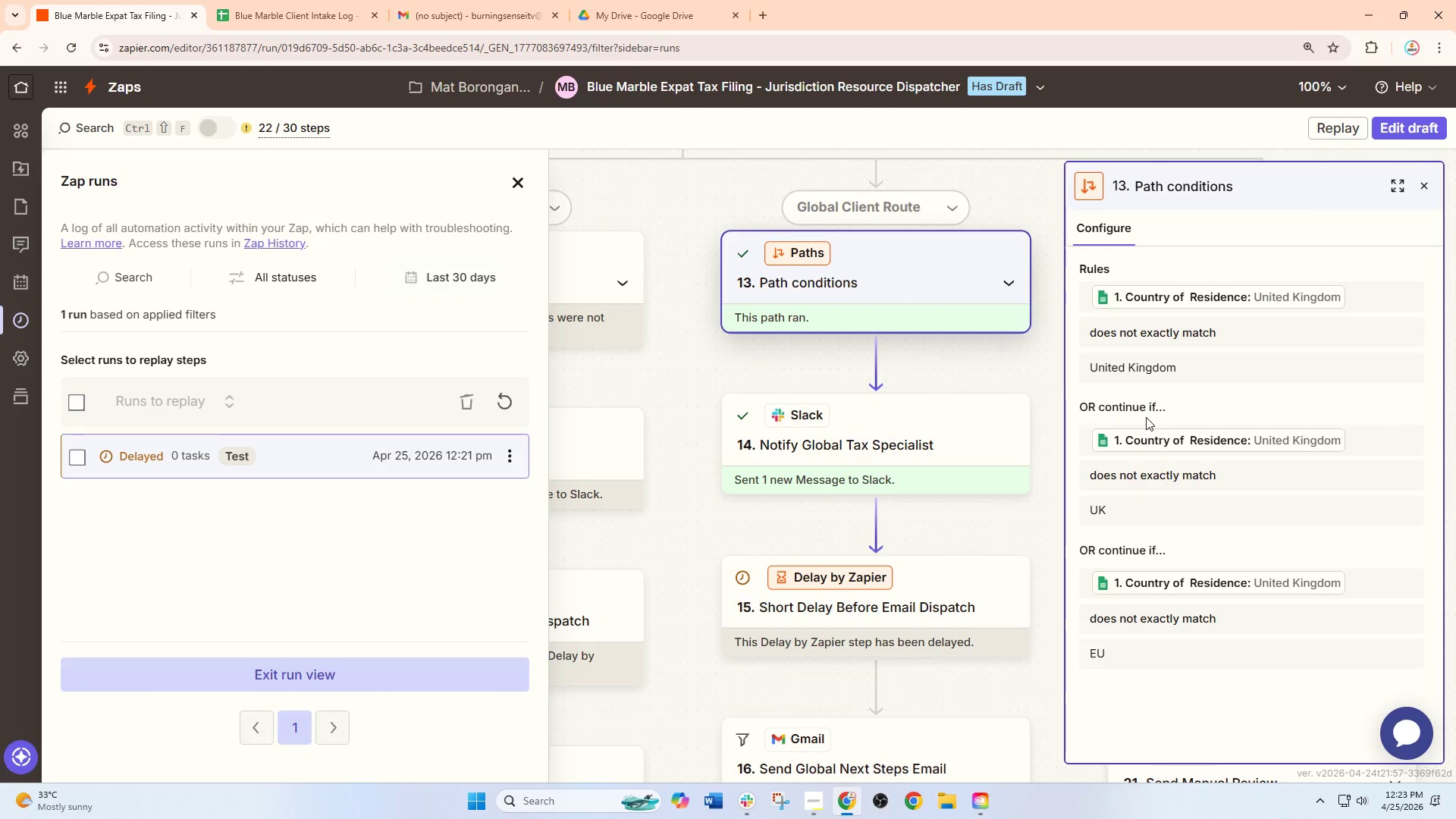 
hold_key(key=ControlLeft, duration=1.5)
 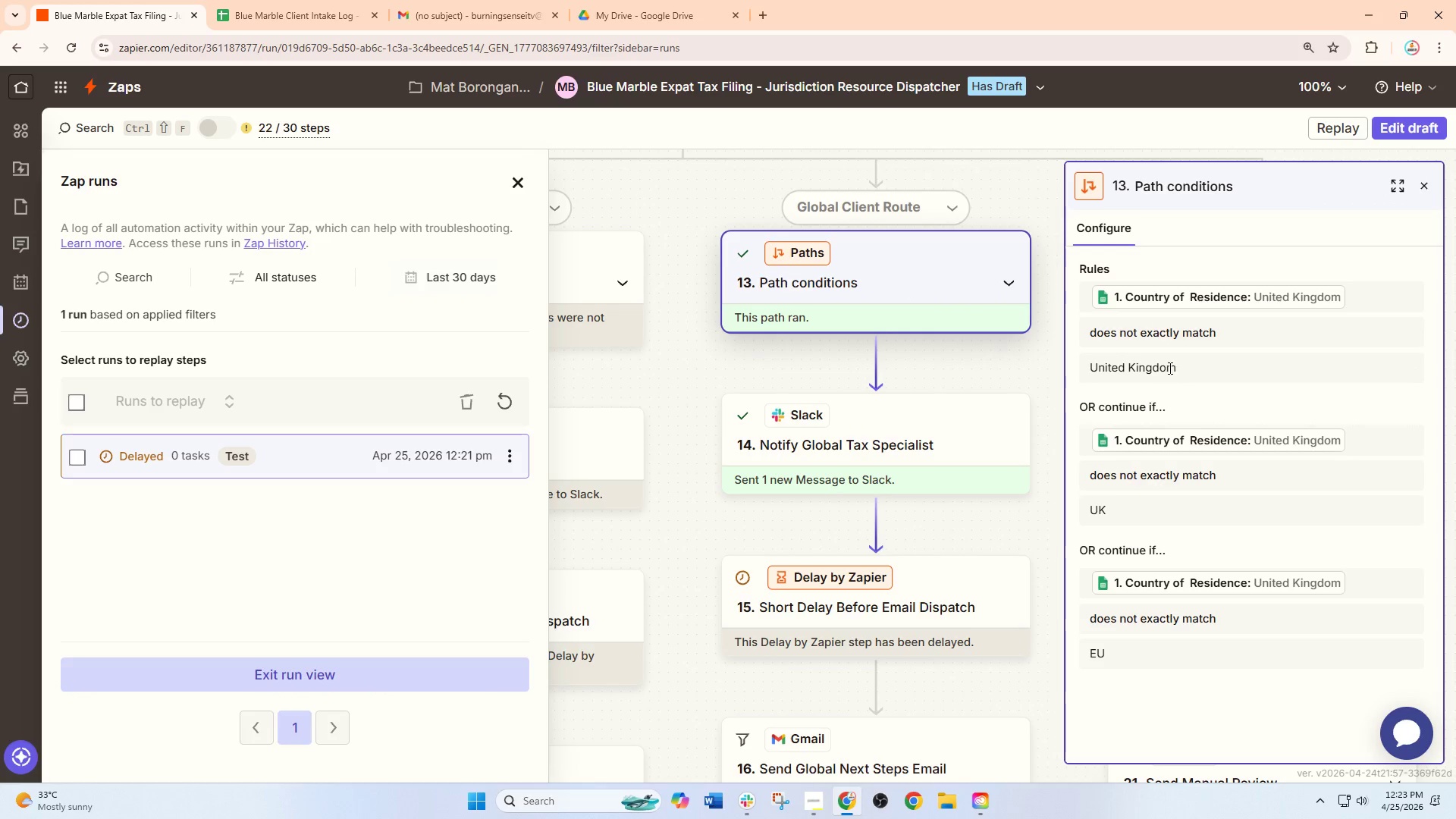 
hold_key(key=ControlLeft, duration=0.59)
 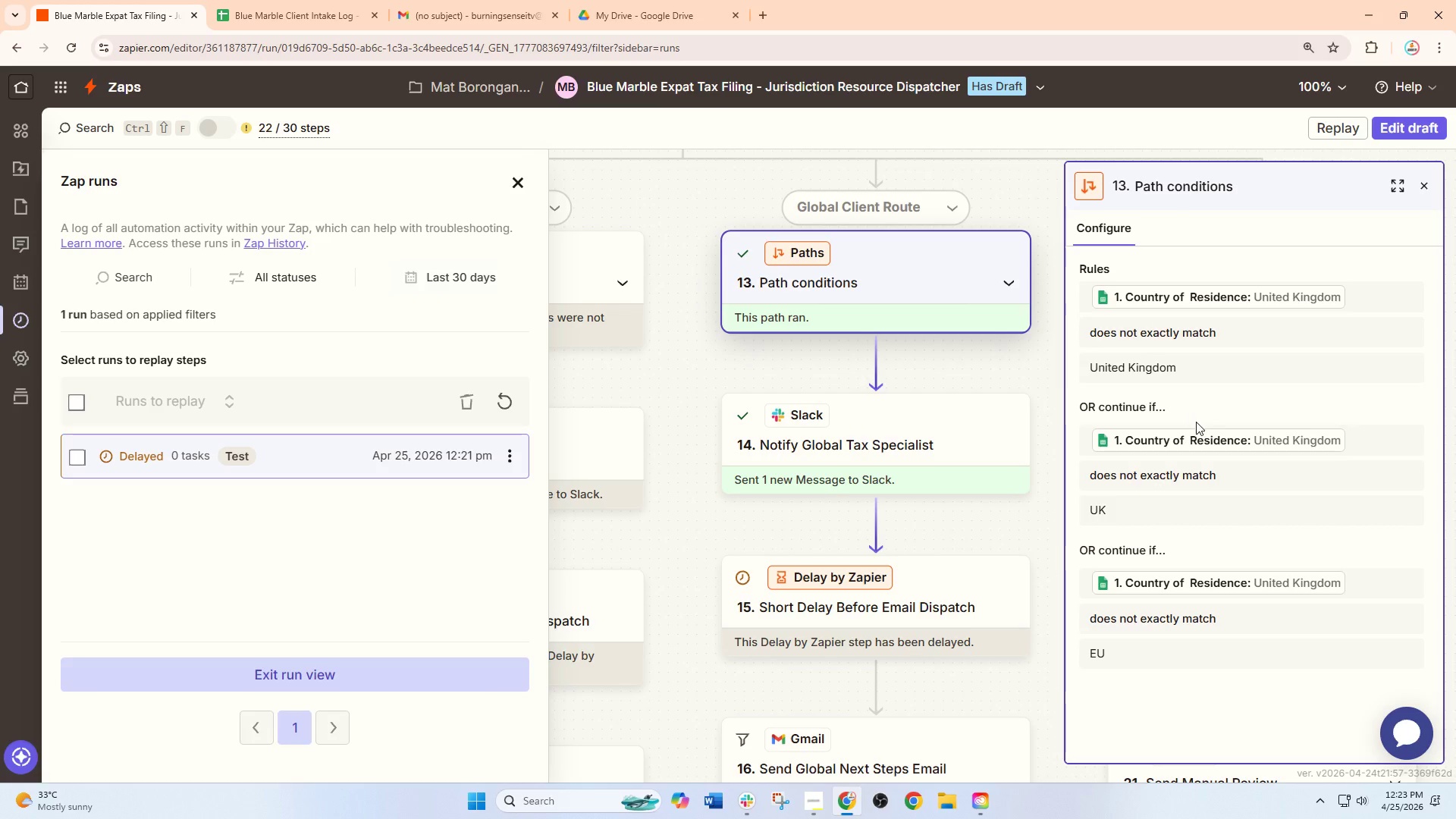 
hold_key(key=ControlLeft, duration=1.89)
hold_key(key=ControlLeft, duration=0.48)
scroll: coordinate [1207, 473], scroll_direction: down, amount: 5.0
 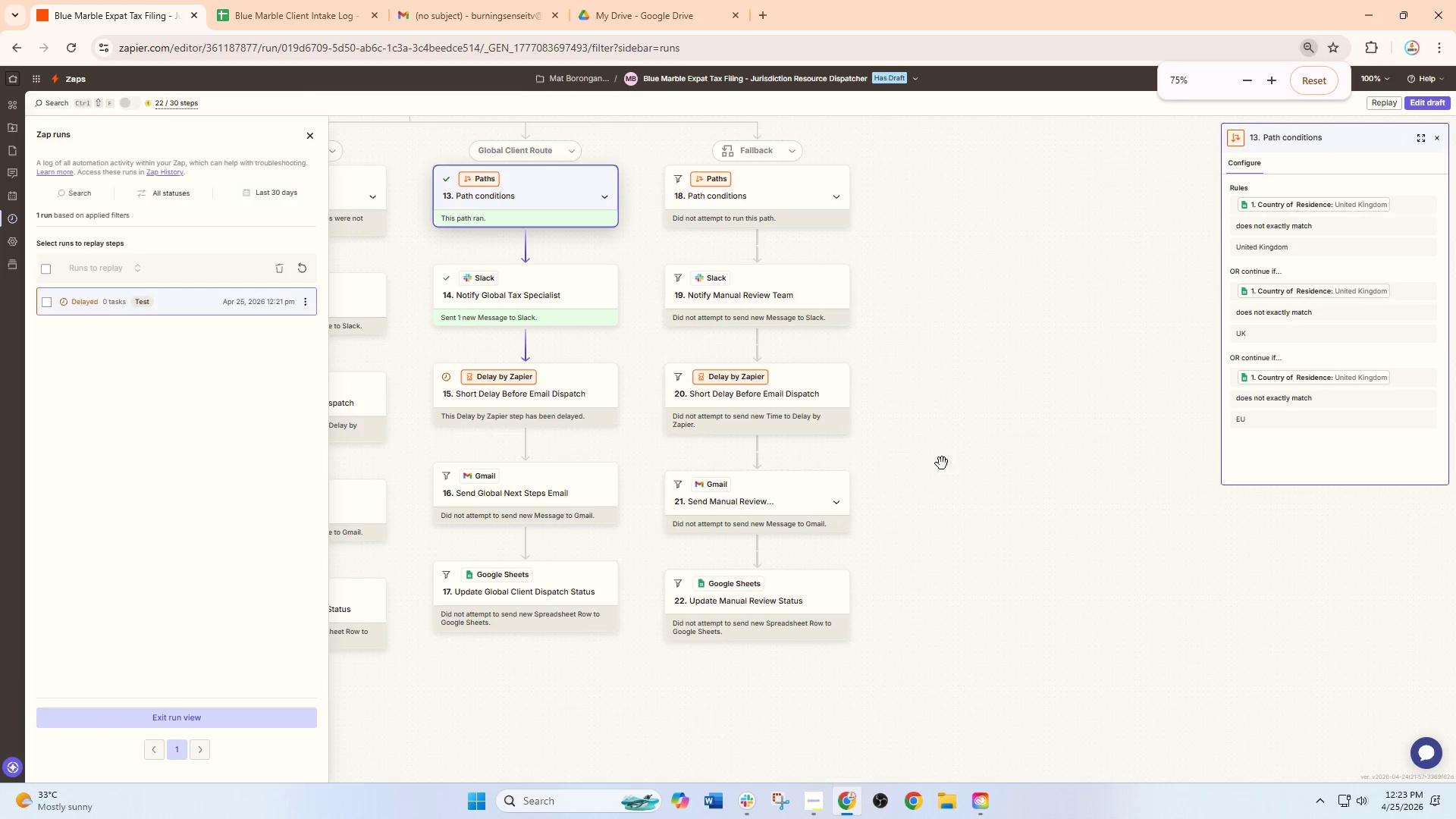 
left_click_drag(start_coordinate=[956, 461], to_coordinate=[1212, 499])
 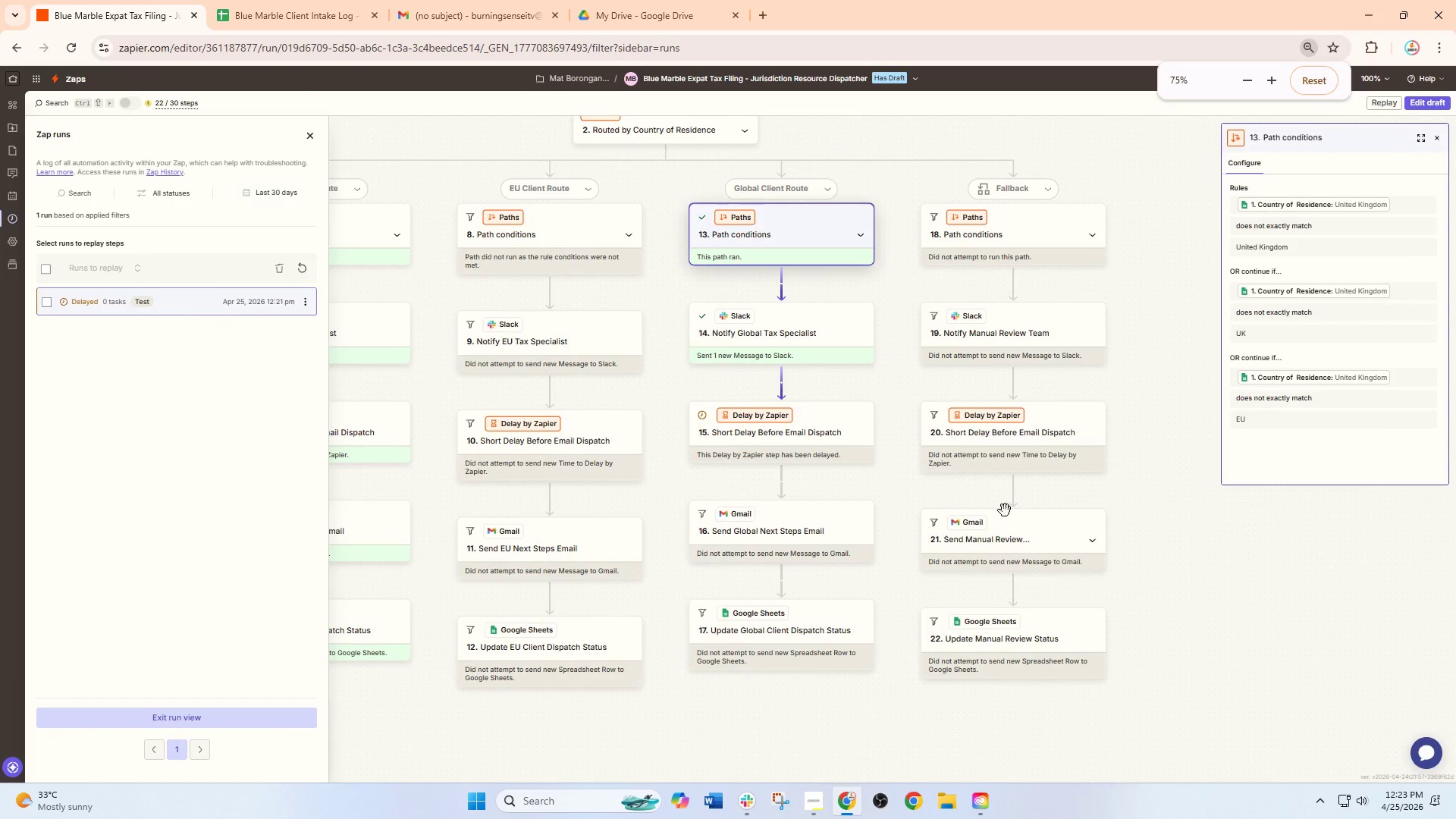 
hold_key(key=ControlLeft, duration=0.59)
scroll: coordinate [932, 519], scroll_direction: down, amount: 2.0
 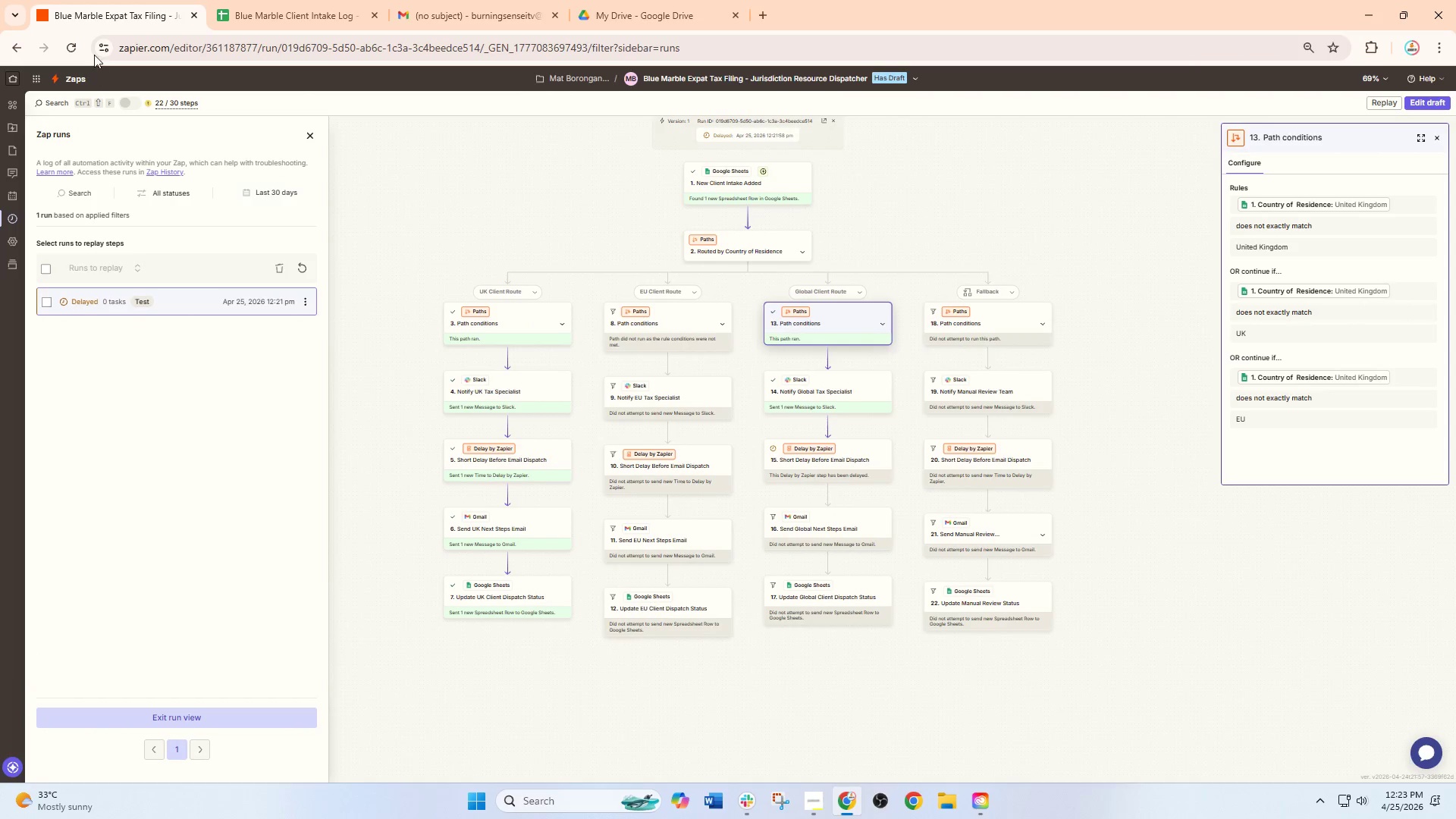 
left_click([60, 52])
 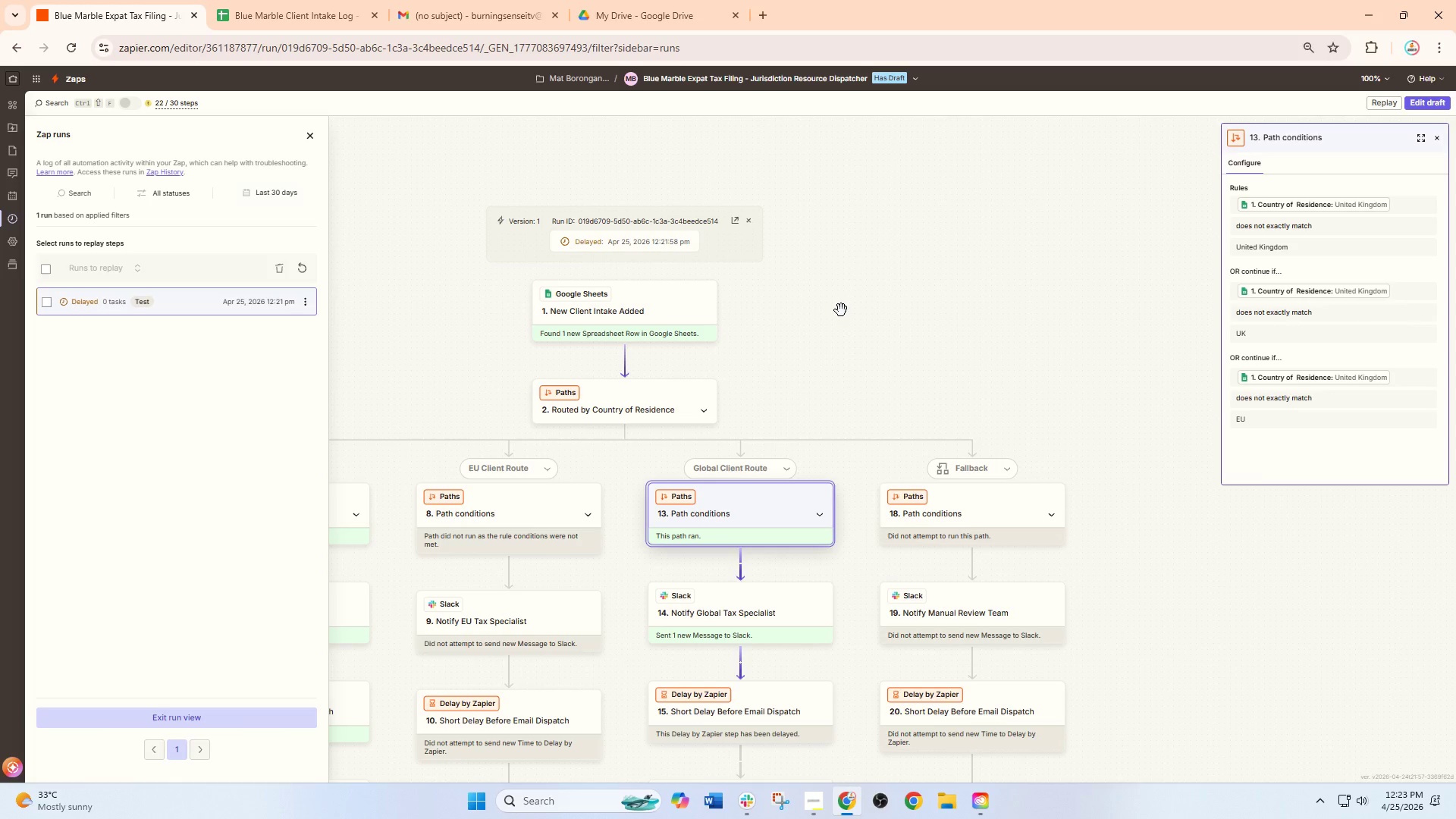 
wait(6.88)
 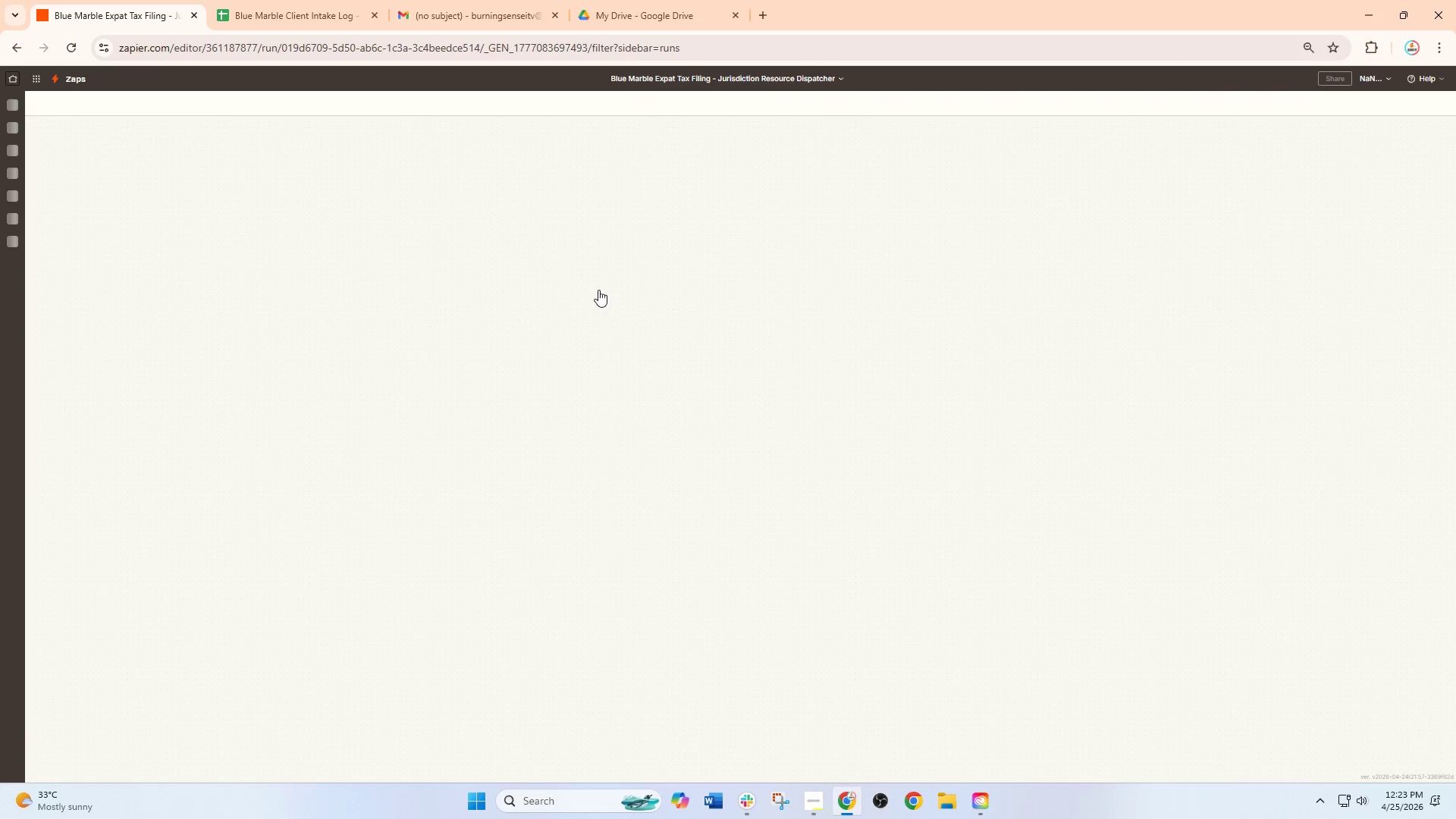 
mouse_move([871, 328])
 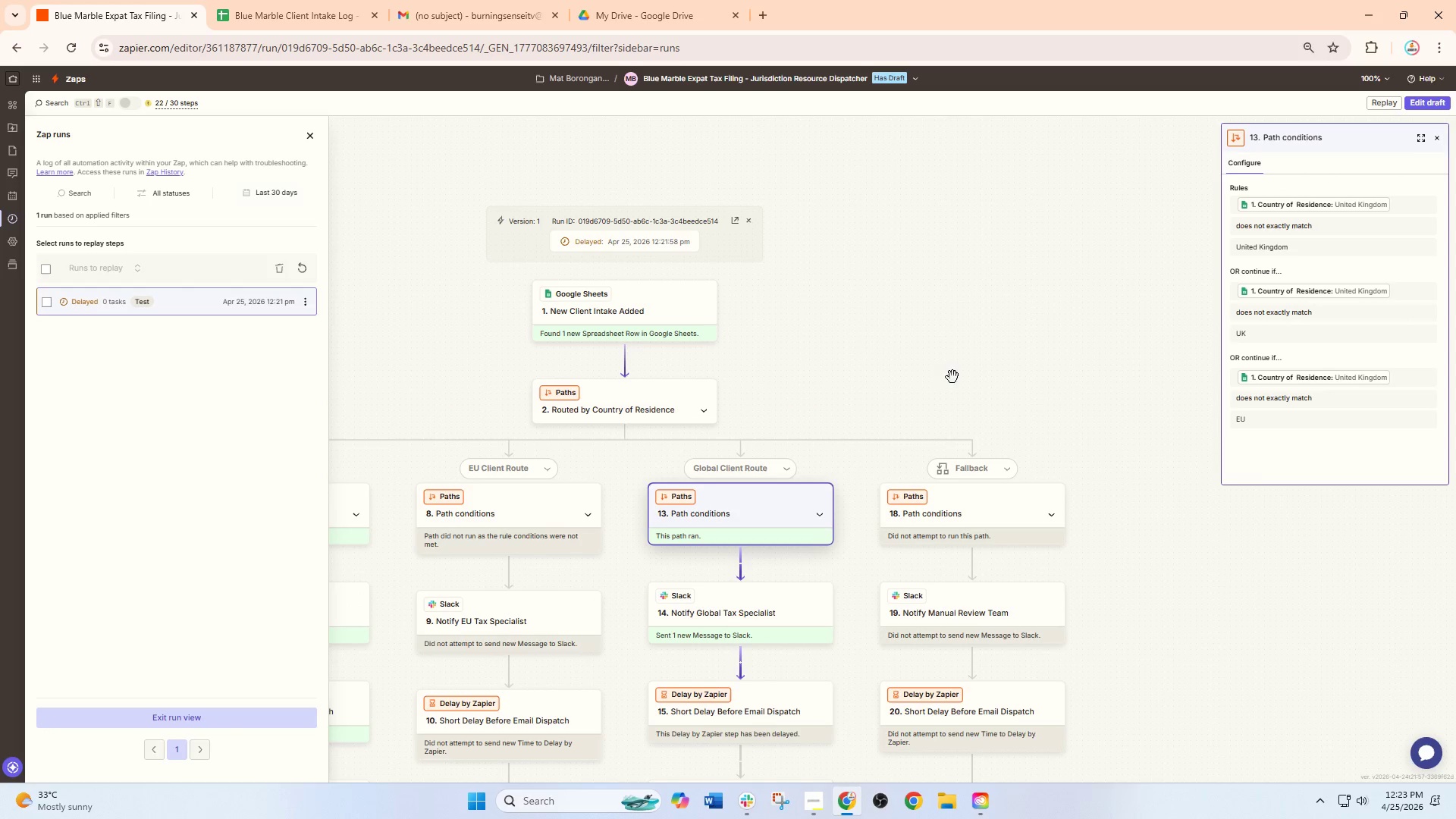 
left_click_drag(start_coordinate=[833, 398], to_coordinate=[955, 170])
 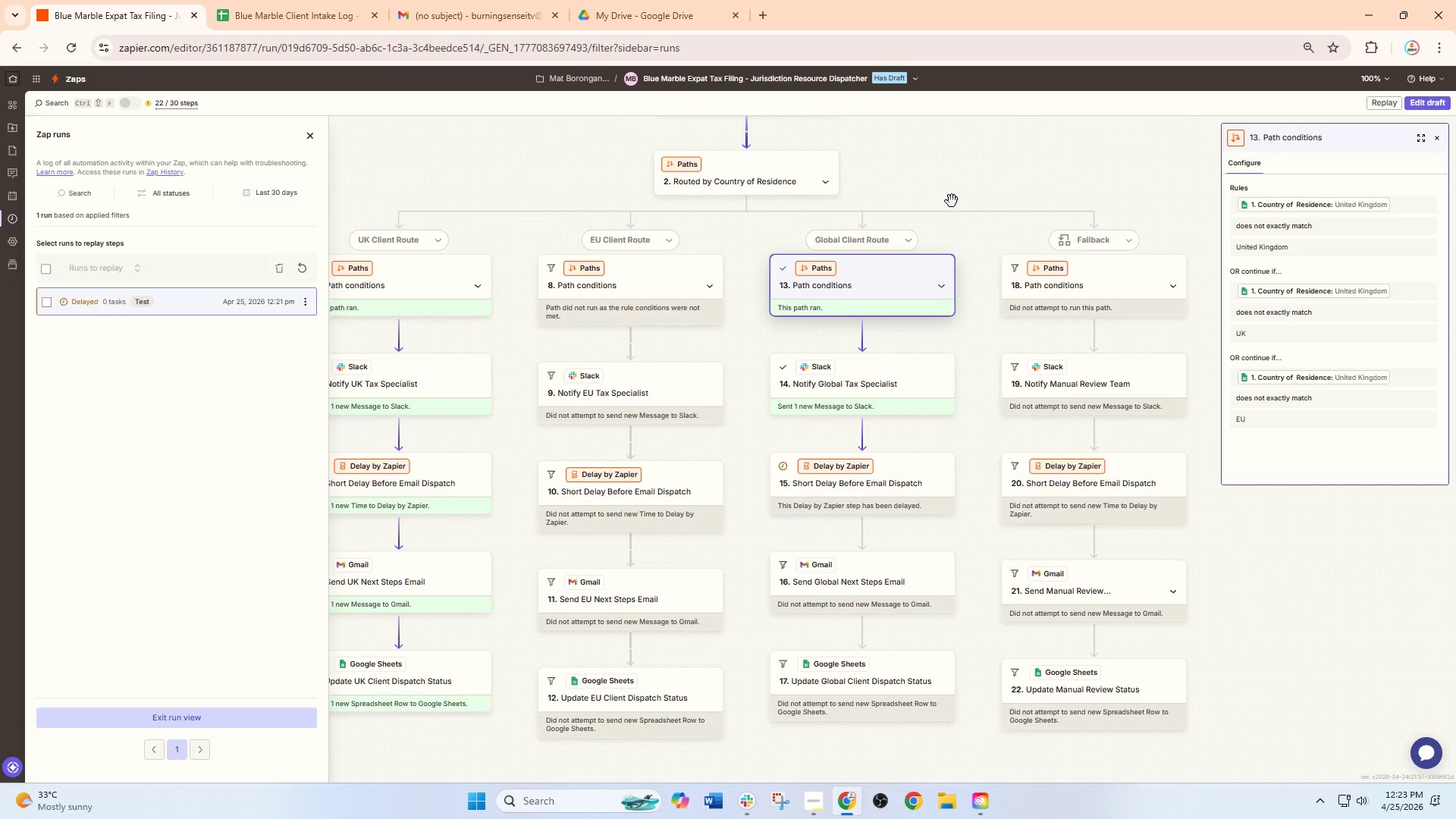 
left_click_drag(start_coordinate=[952, 201], to_coordinate=[993, 182])
 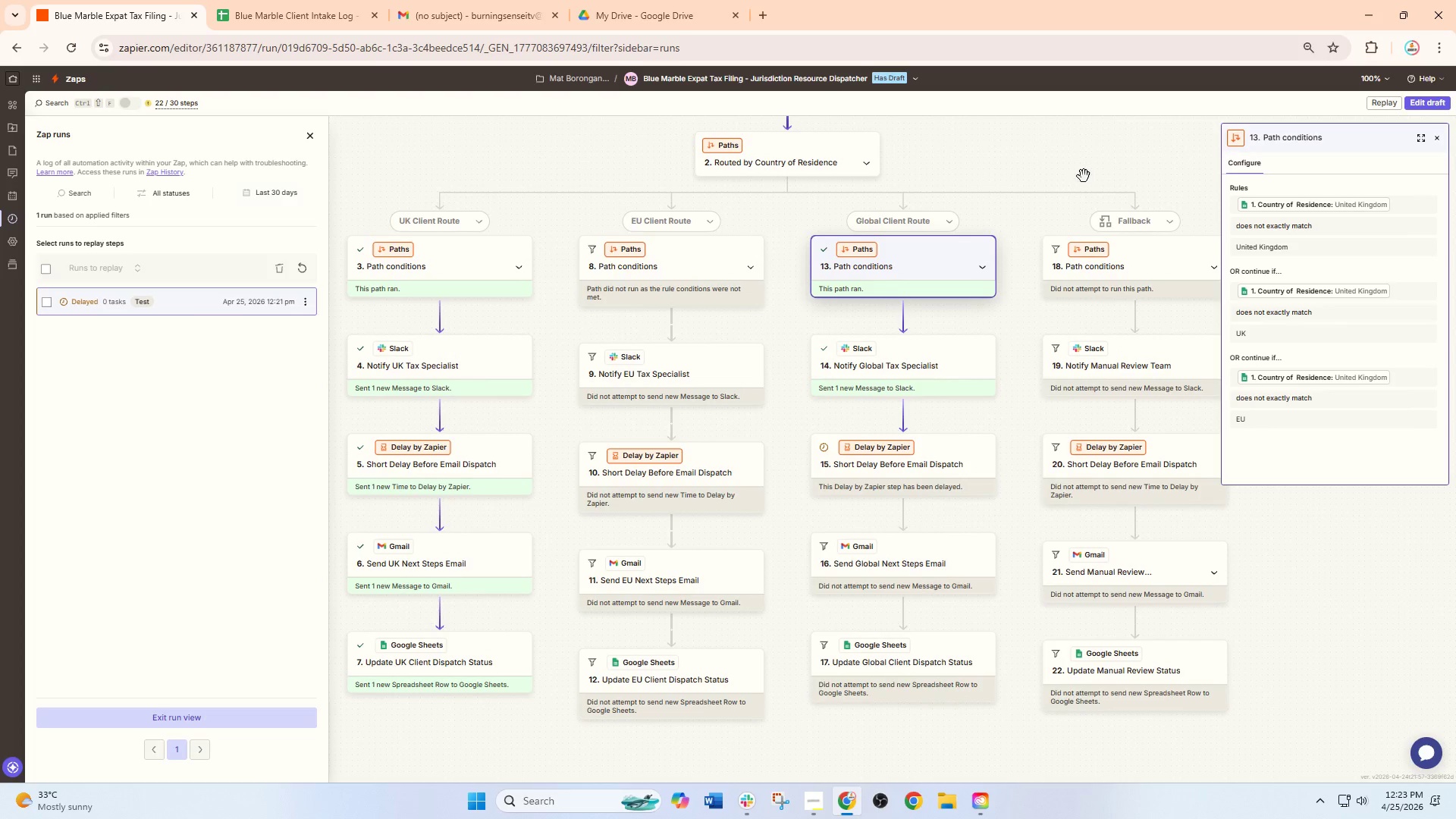 
left_click_drag(start_coordinate=[1071, 173], to_coordinate=[1053, 172])
 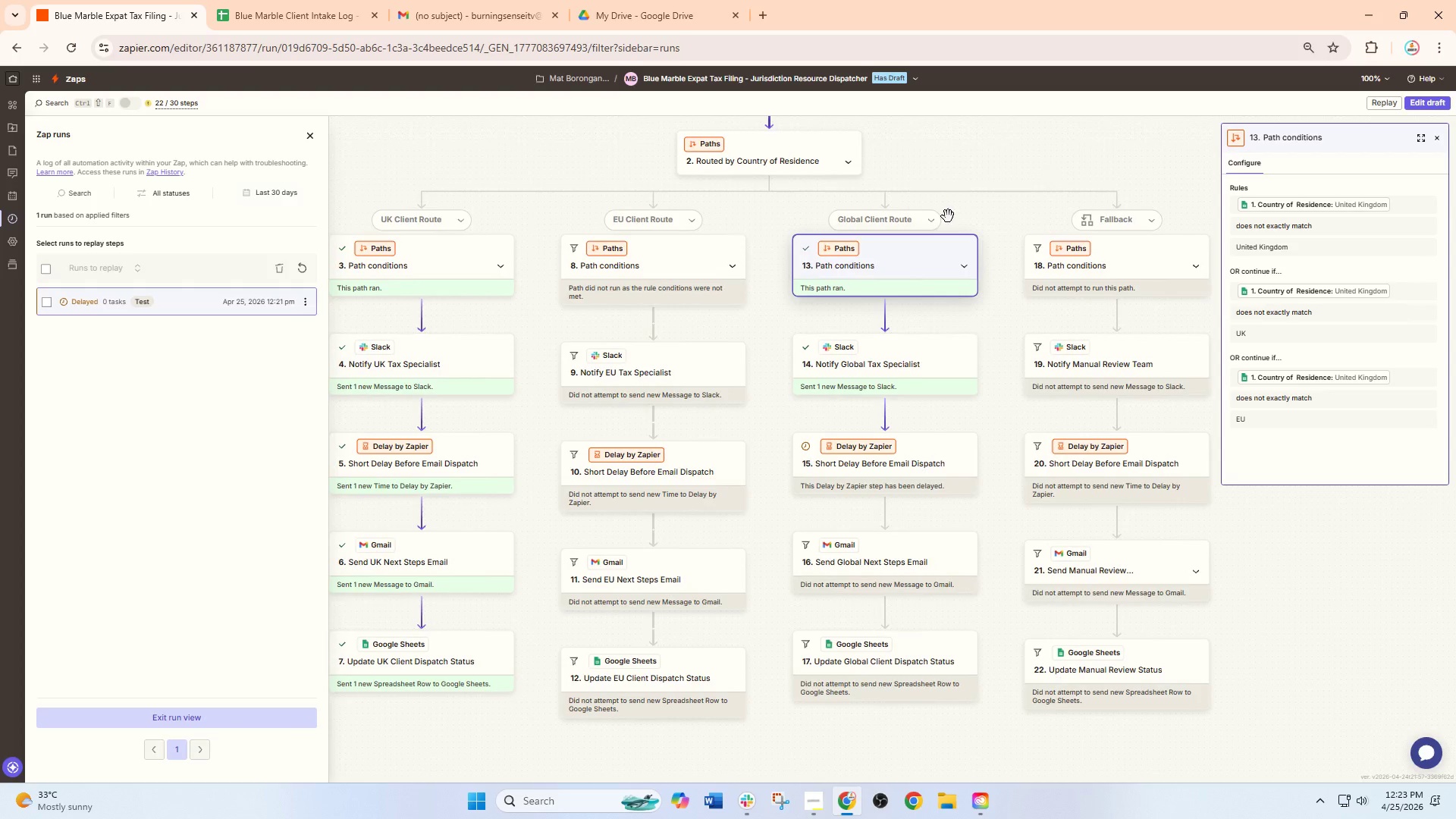 
wait(7.75)
 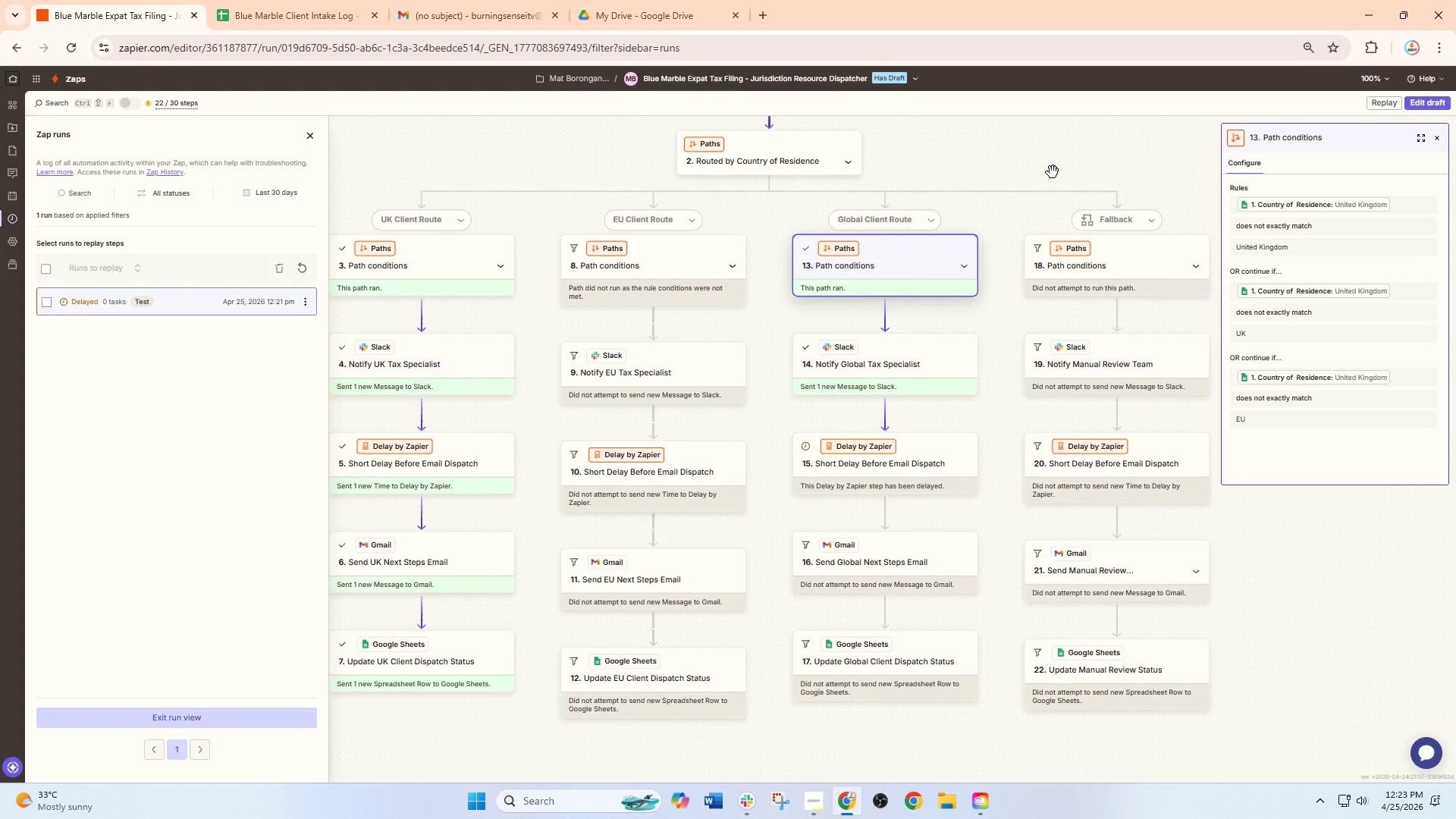 
left_click([70, 47])
 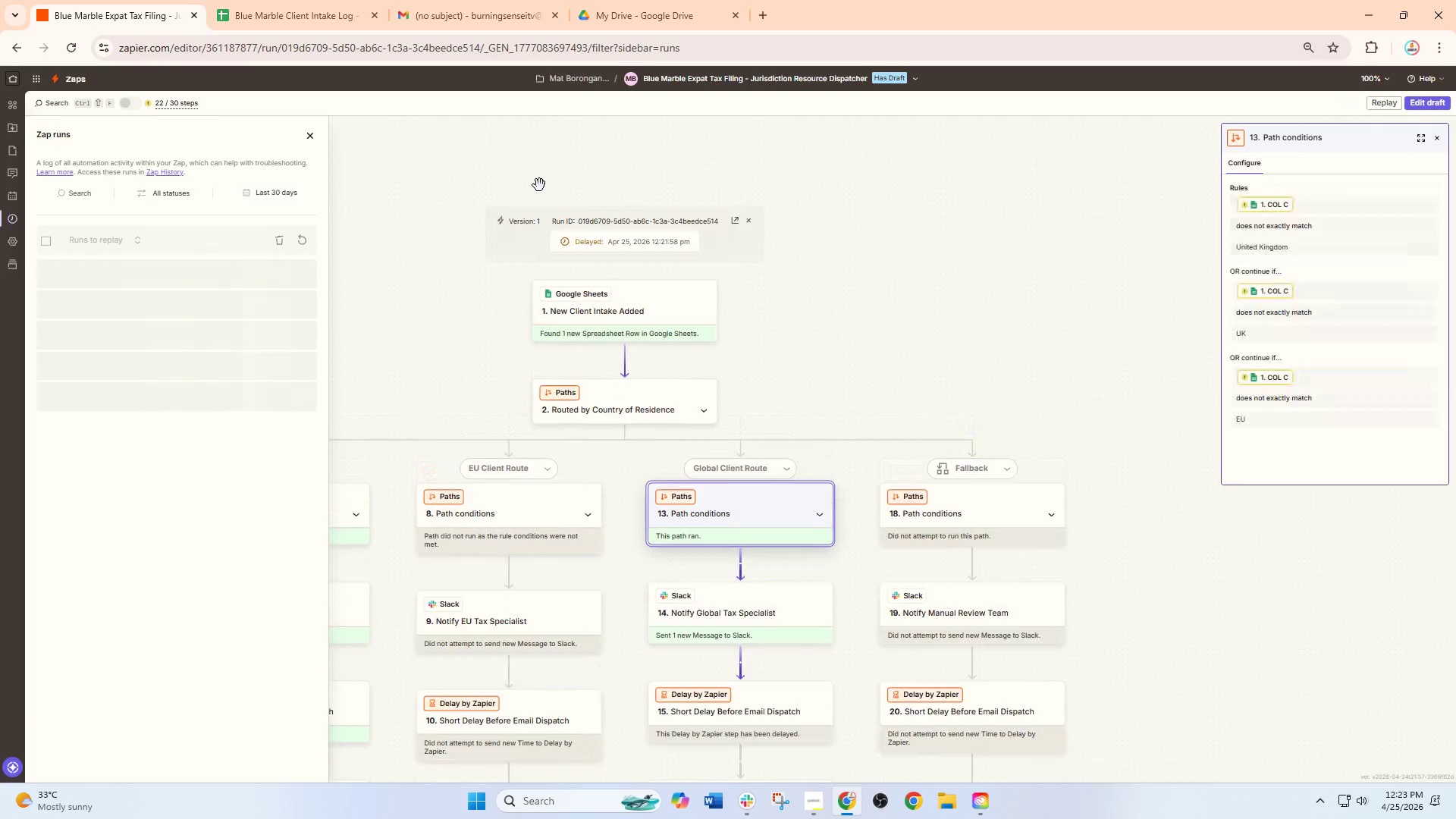 
wait(8.22)
 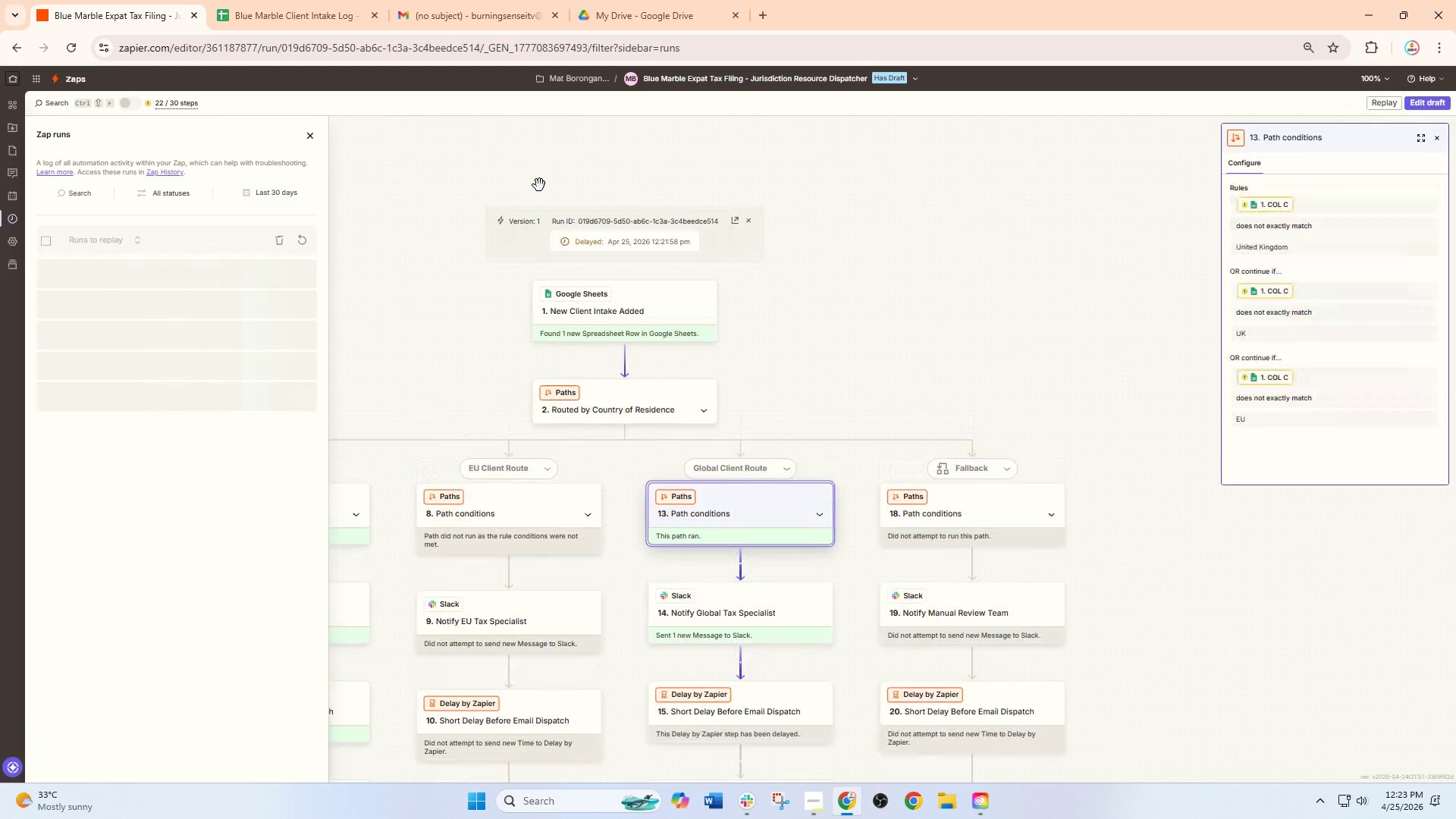 
left_click_drag(start_coordinate=[812, 359], to_coordinate=[850, 271])
 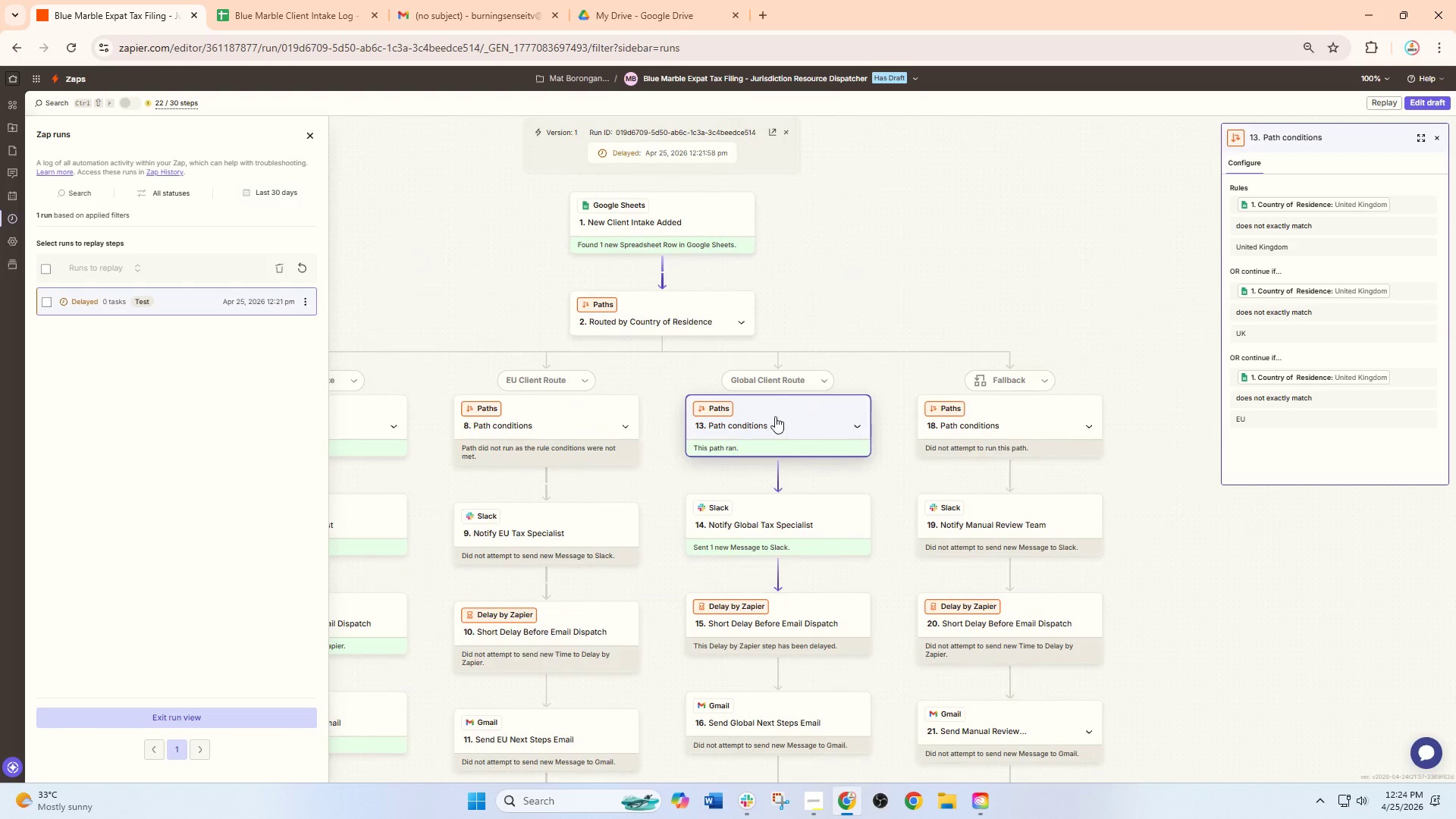 
left_click([775, 416])
 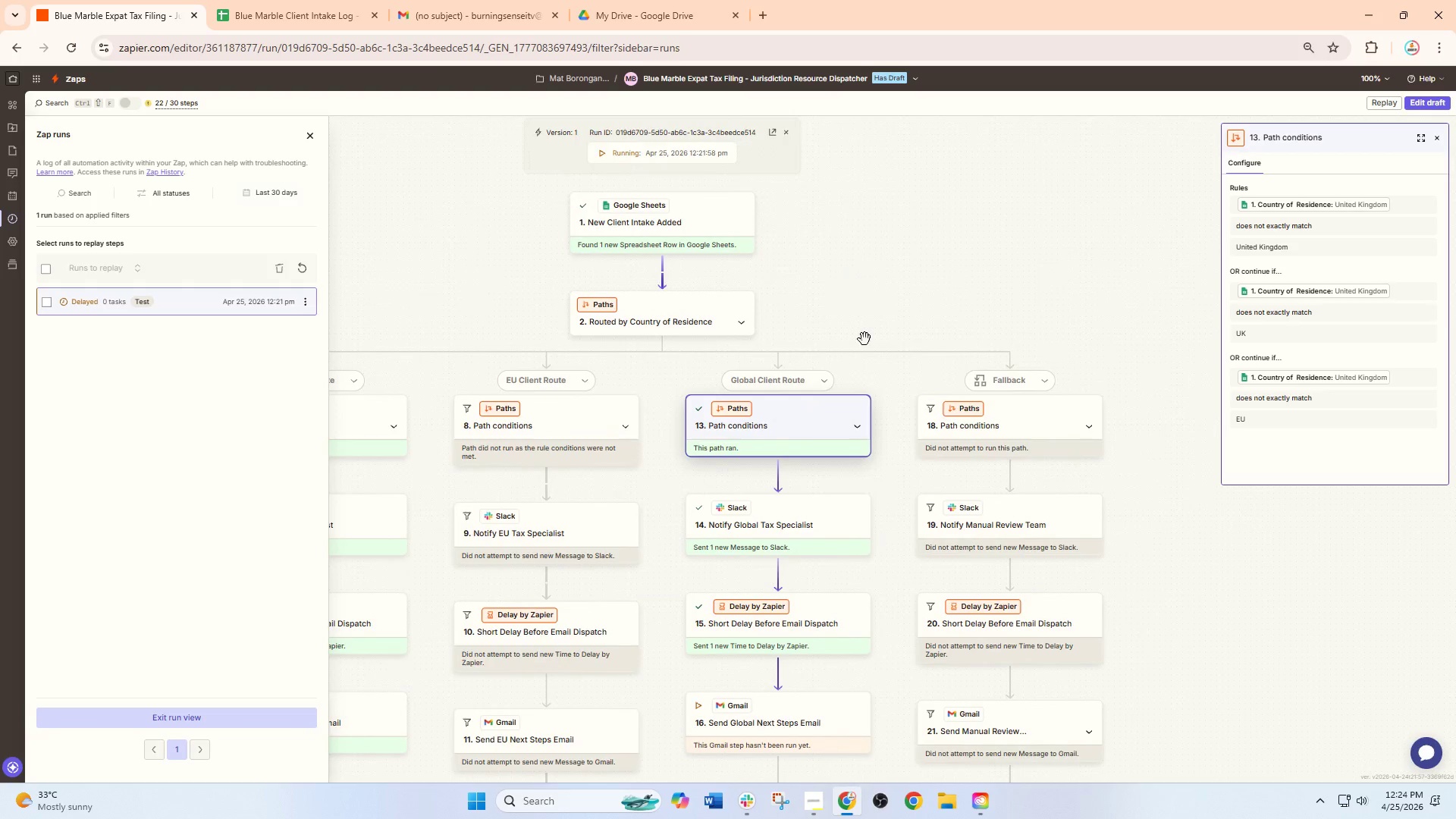 
scroll: coordinate [867, 336], scroll_direction: down, amount: 3.0
 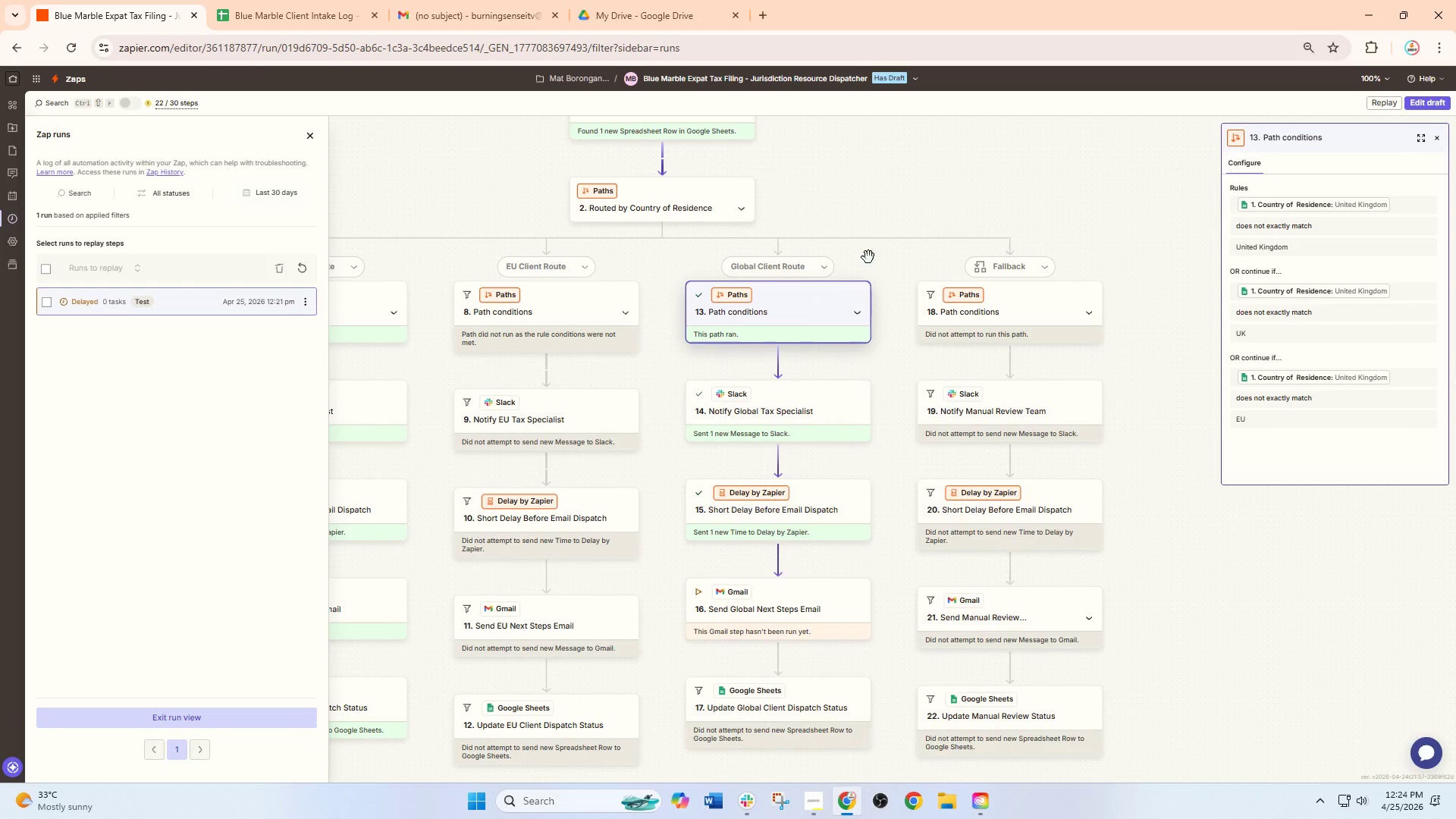 
left_click_drag(start_coordinate=[884, 245], to_coordinate=[900, 221])
 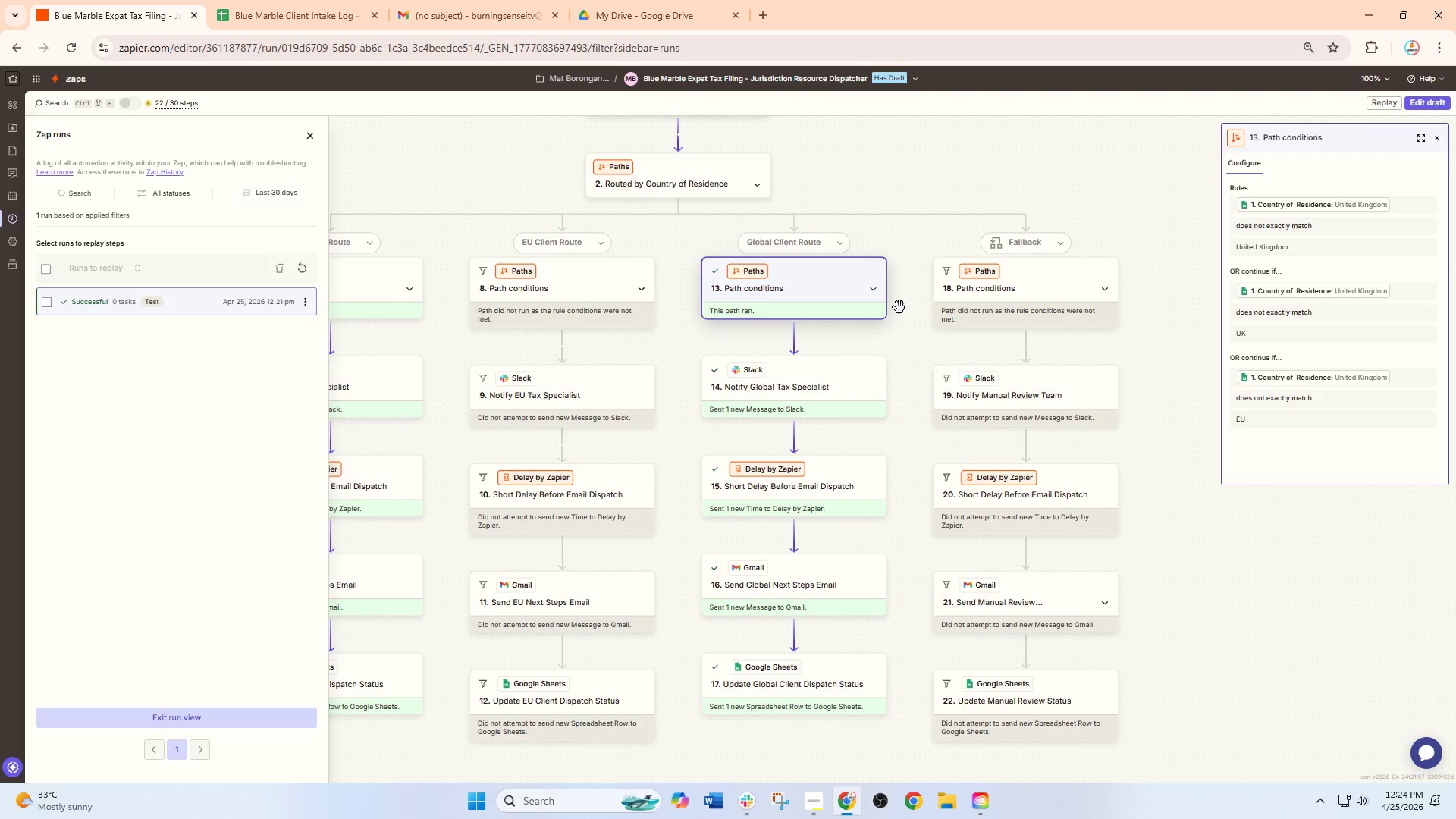 
hold_key(key=ControlLeft, duration=1.06)
 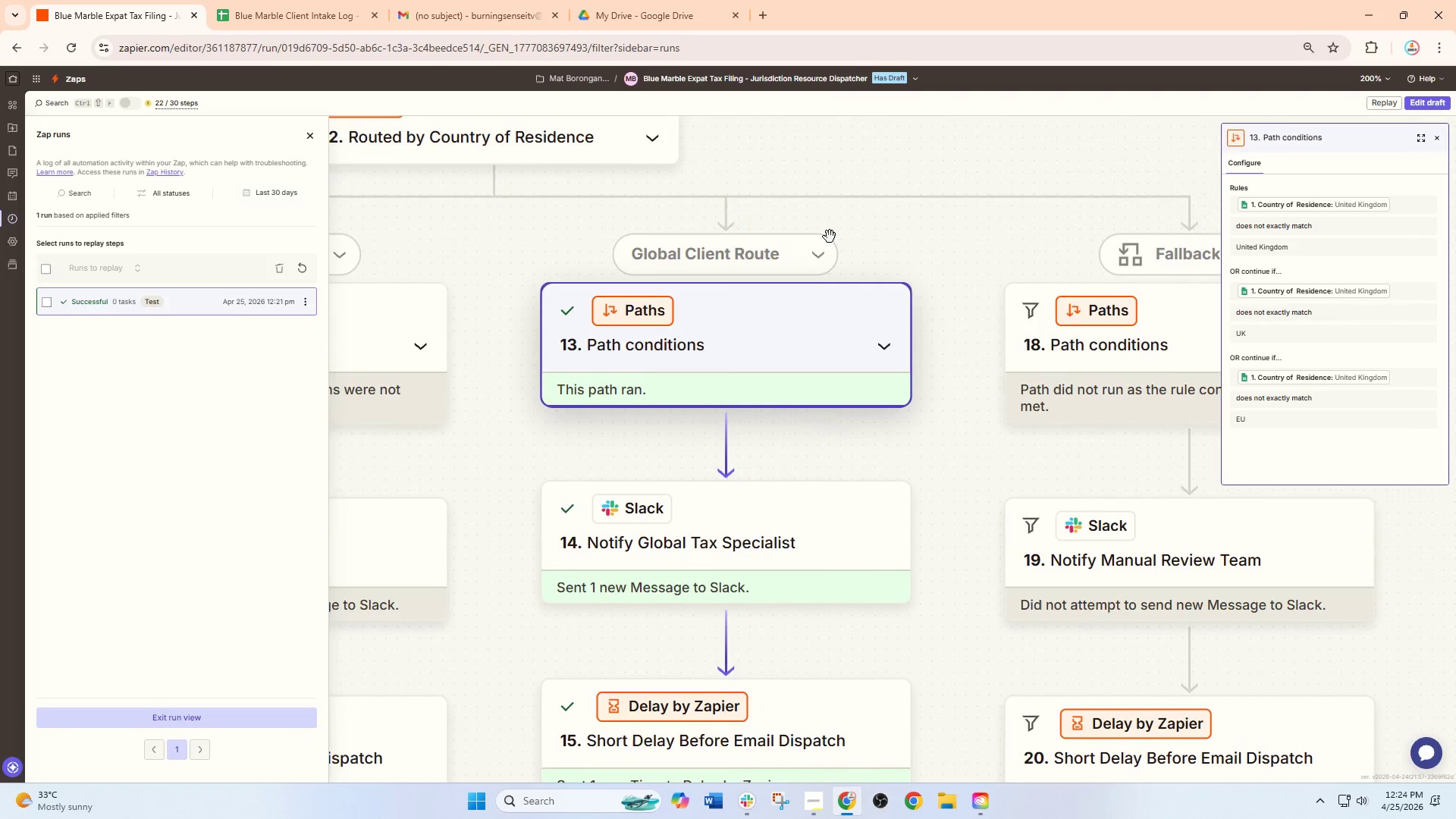 
left_click_drag(start_coordinate=[868, 188], to_coordinate=[883, 212])
 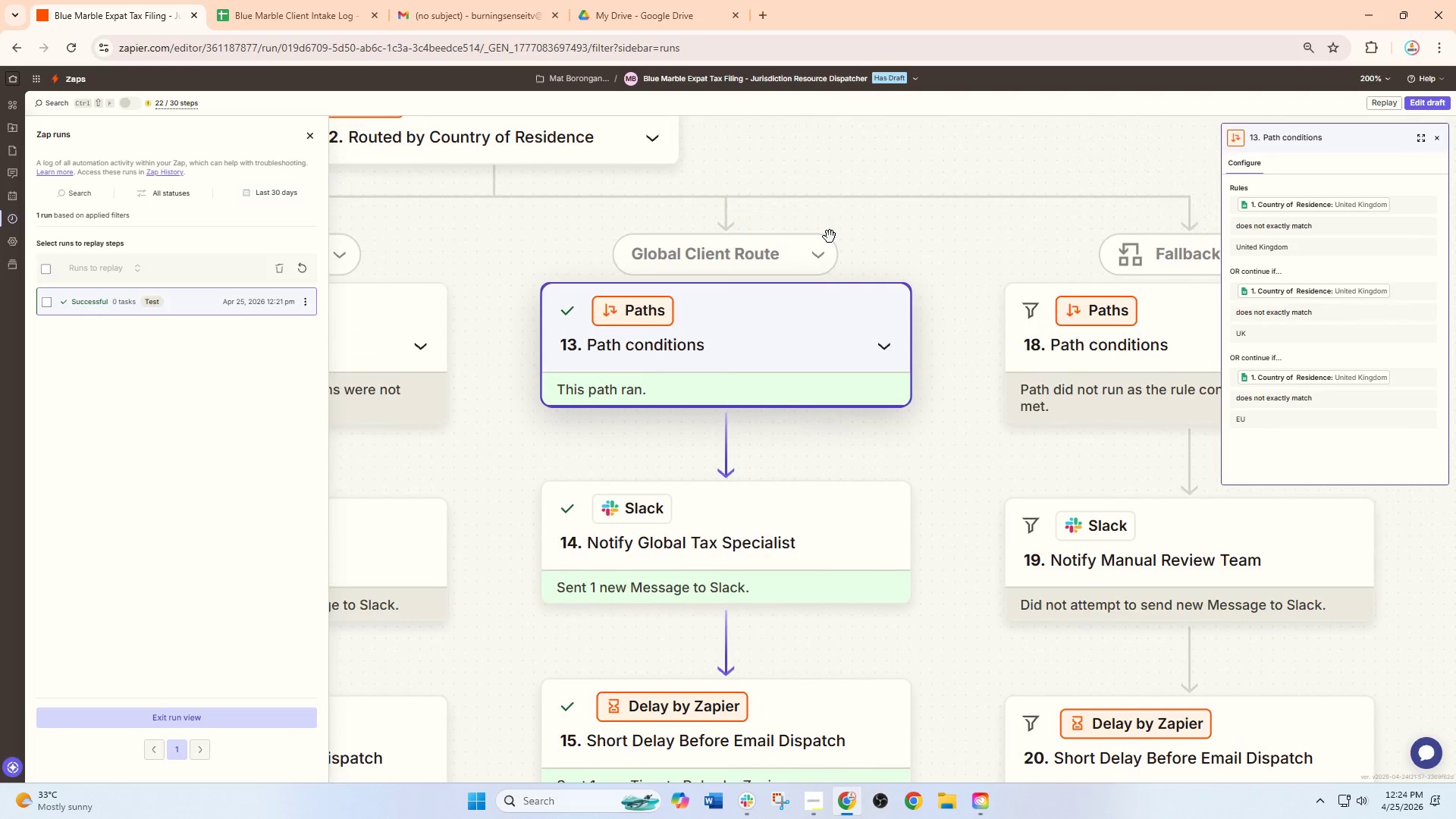 
scroll: coordinate [877, 256], scroll_direction: up, amount: 6.0
 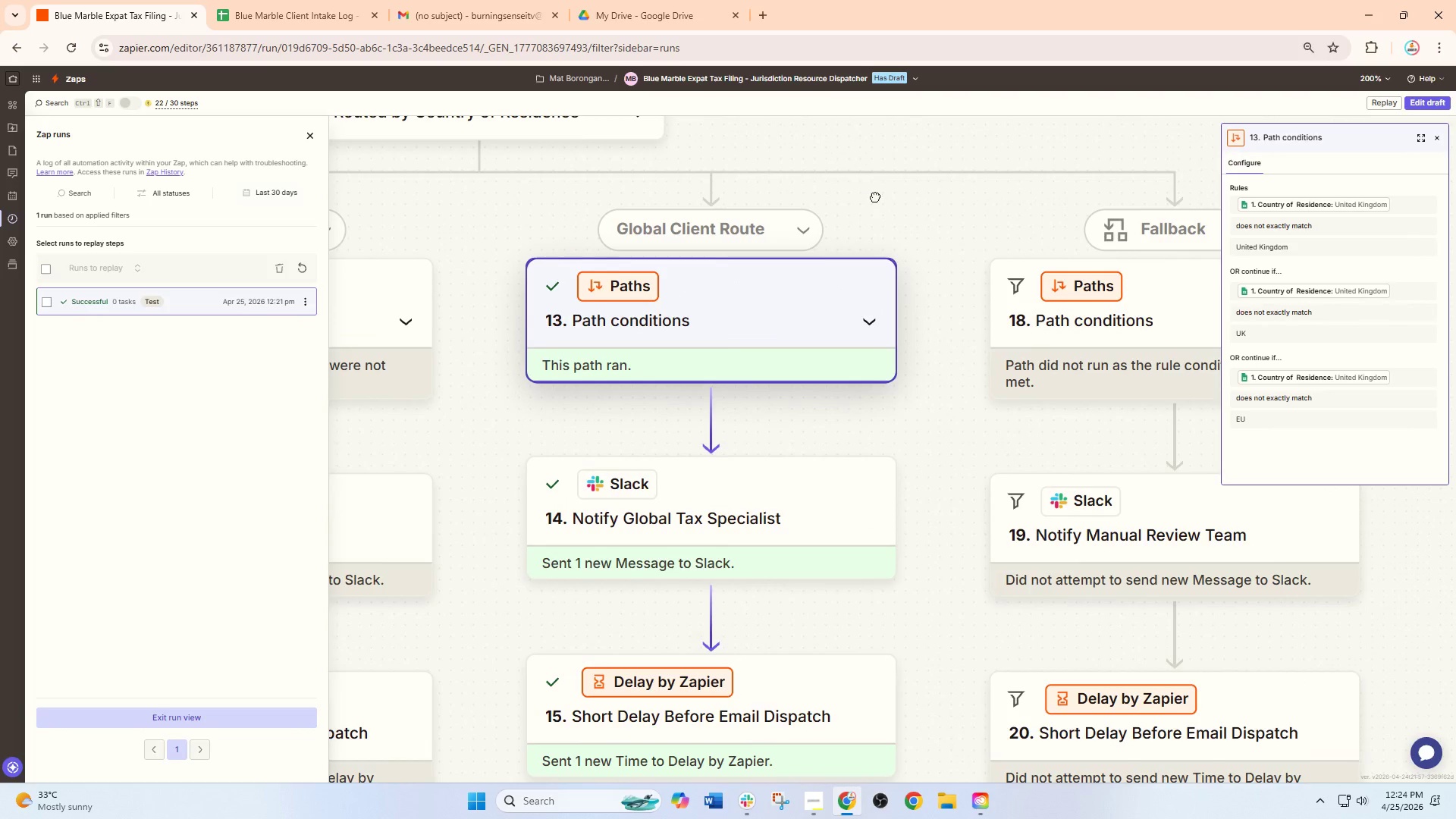 
hold_key(key=ControlLeft, duration=0.38)
scroll: coordinate [811, 241], scroll_direction: up, amount: 4.0
 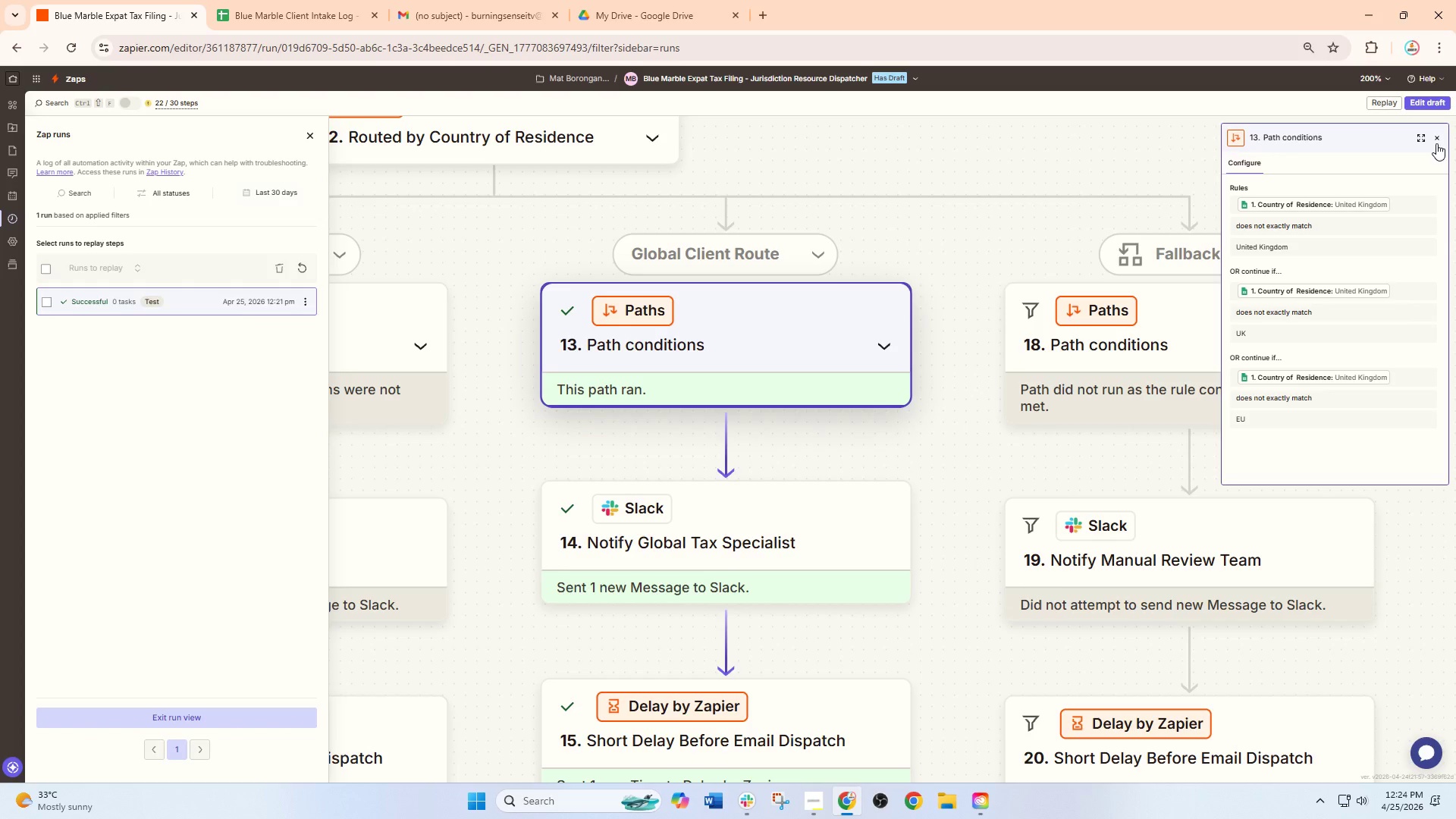 
left_click([1436, 143])
 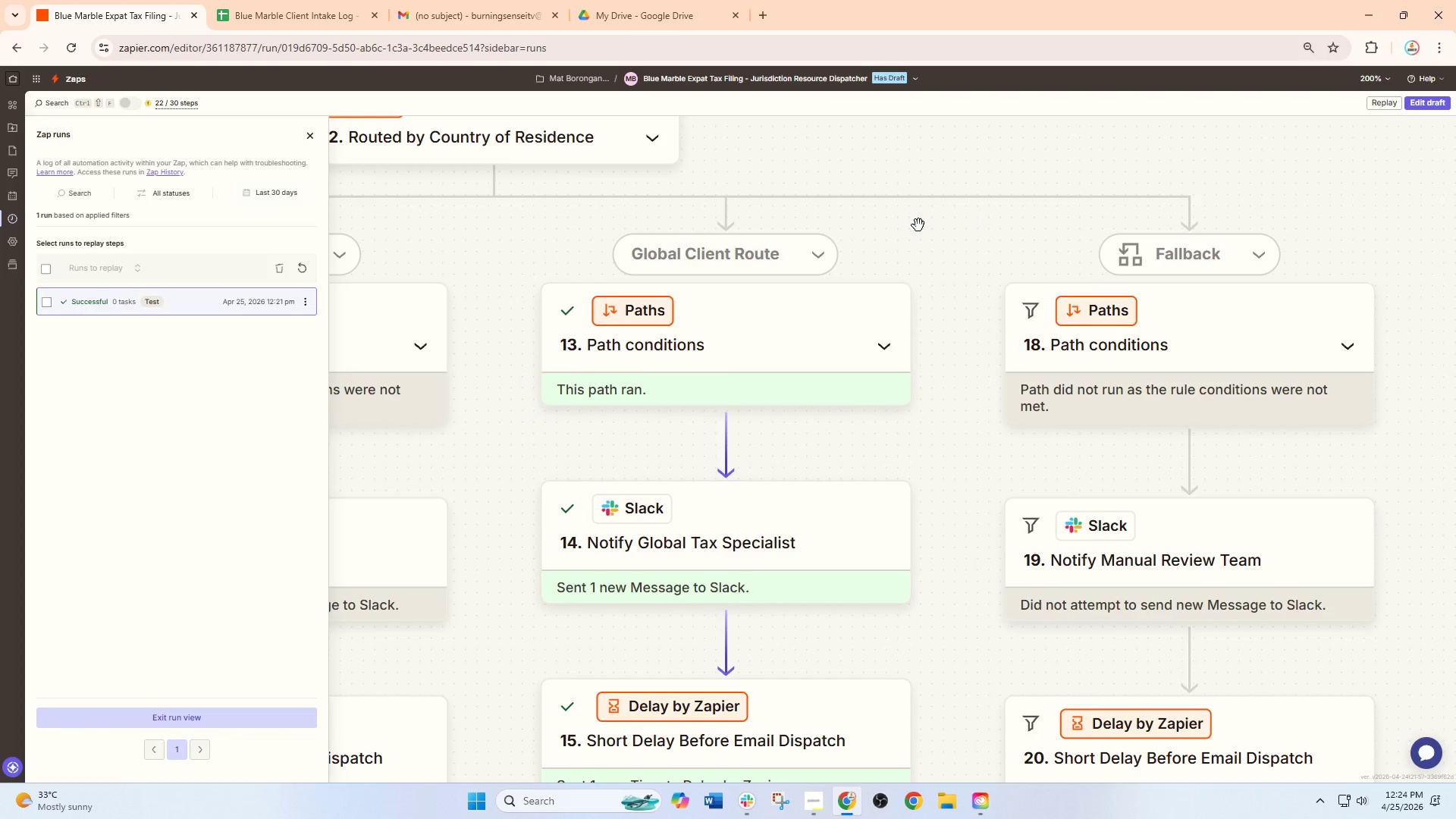 
left_click_drag(start_coordinate=[918, 225], to_coordinate=[1003, 253])
 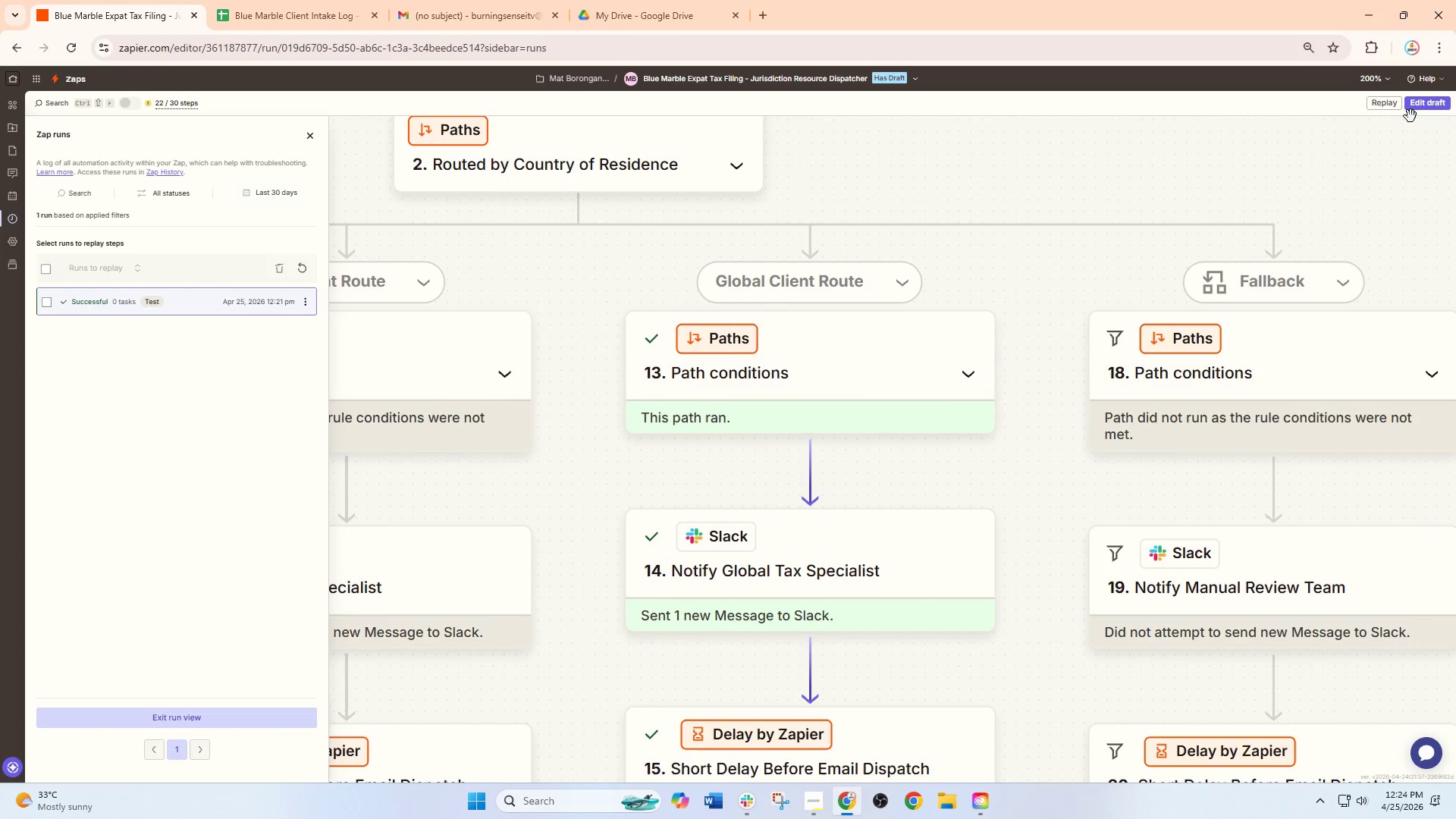 
left_click([1422, 109])
 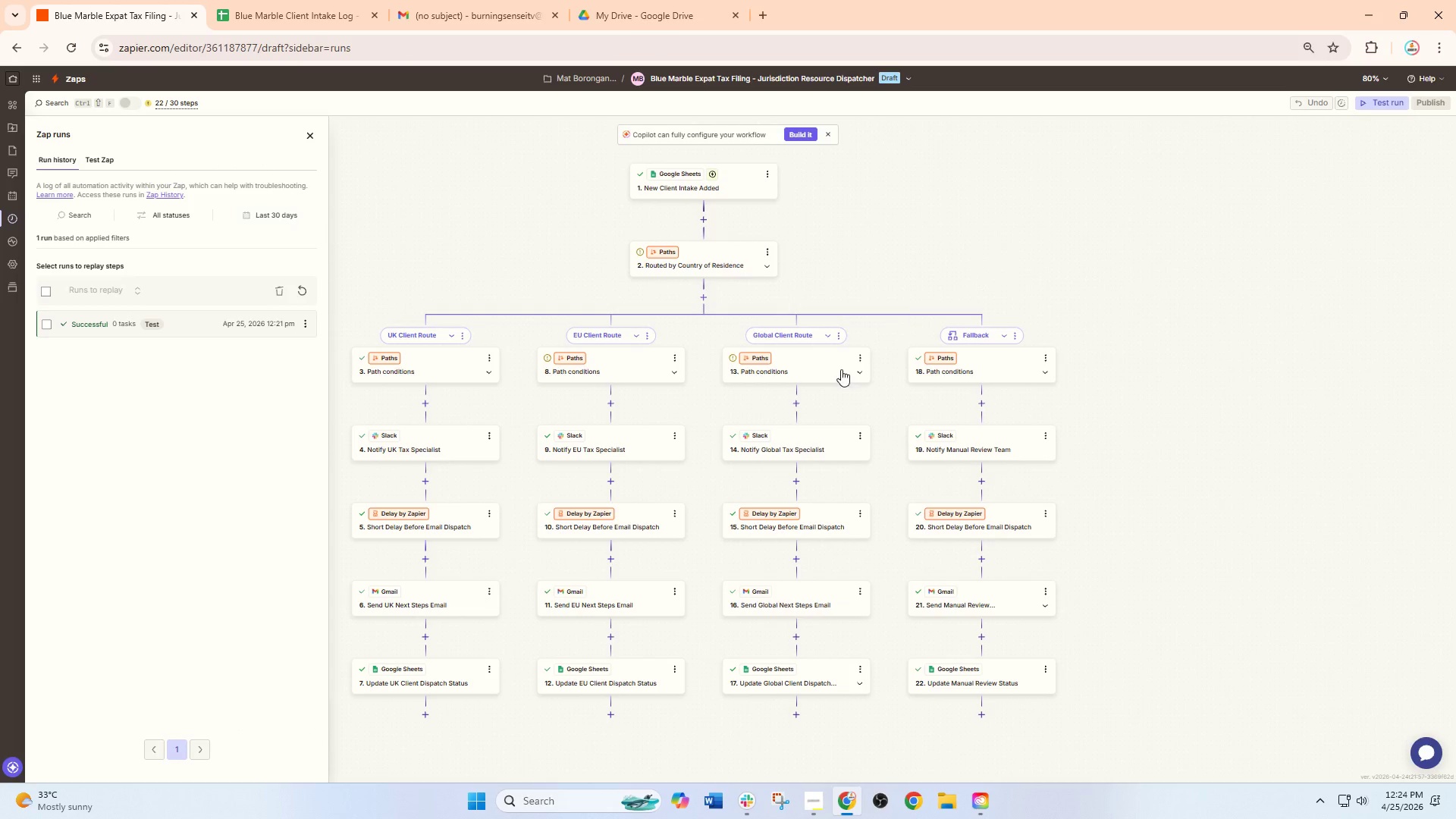 
hold_key(key=ControlLeft, duration=0.8)
 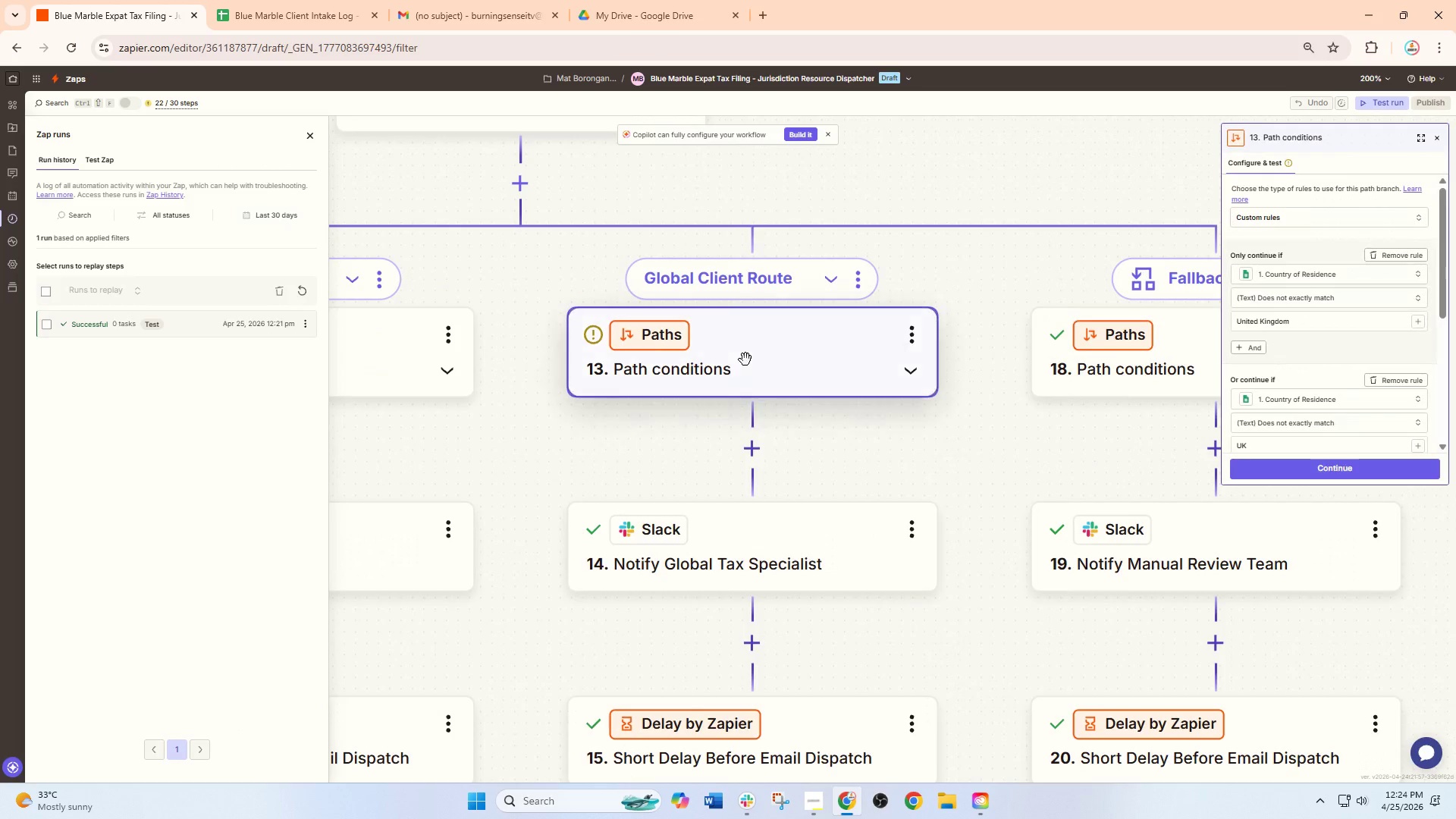 
left_click([745, 359])
 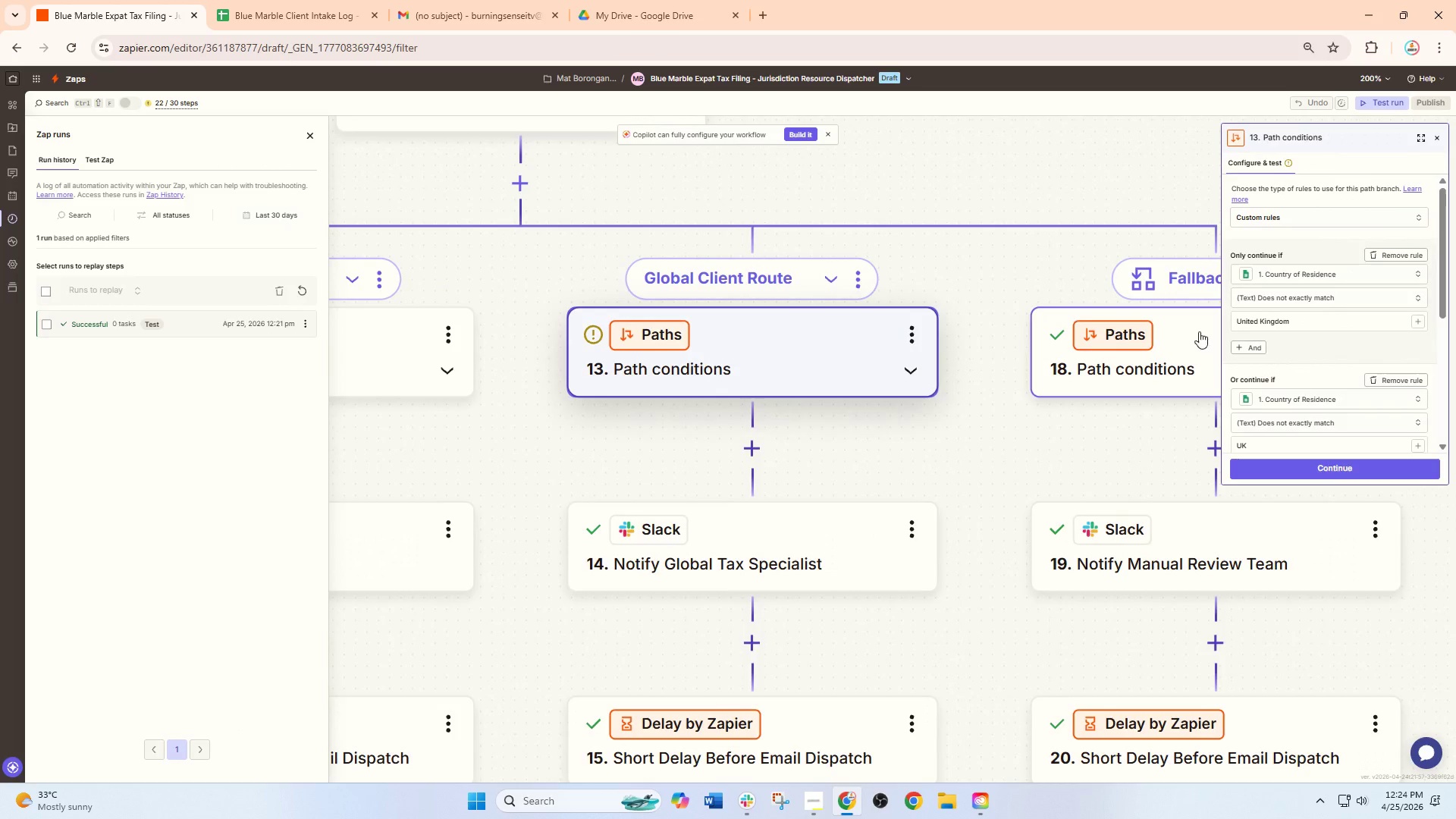 
scroll: coordinate [817, 380], scroll_direction: up, amount: 7.0
 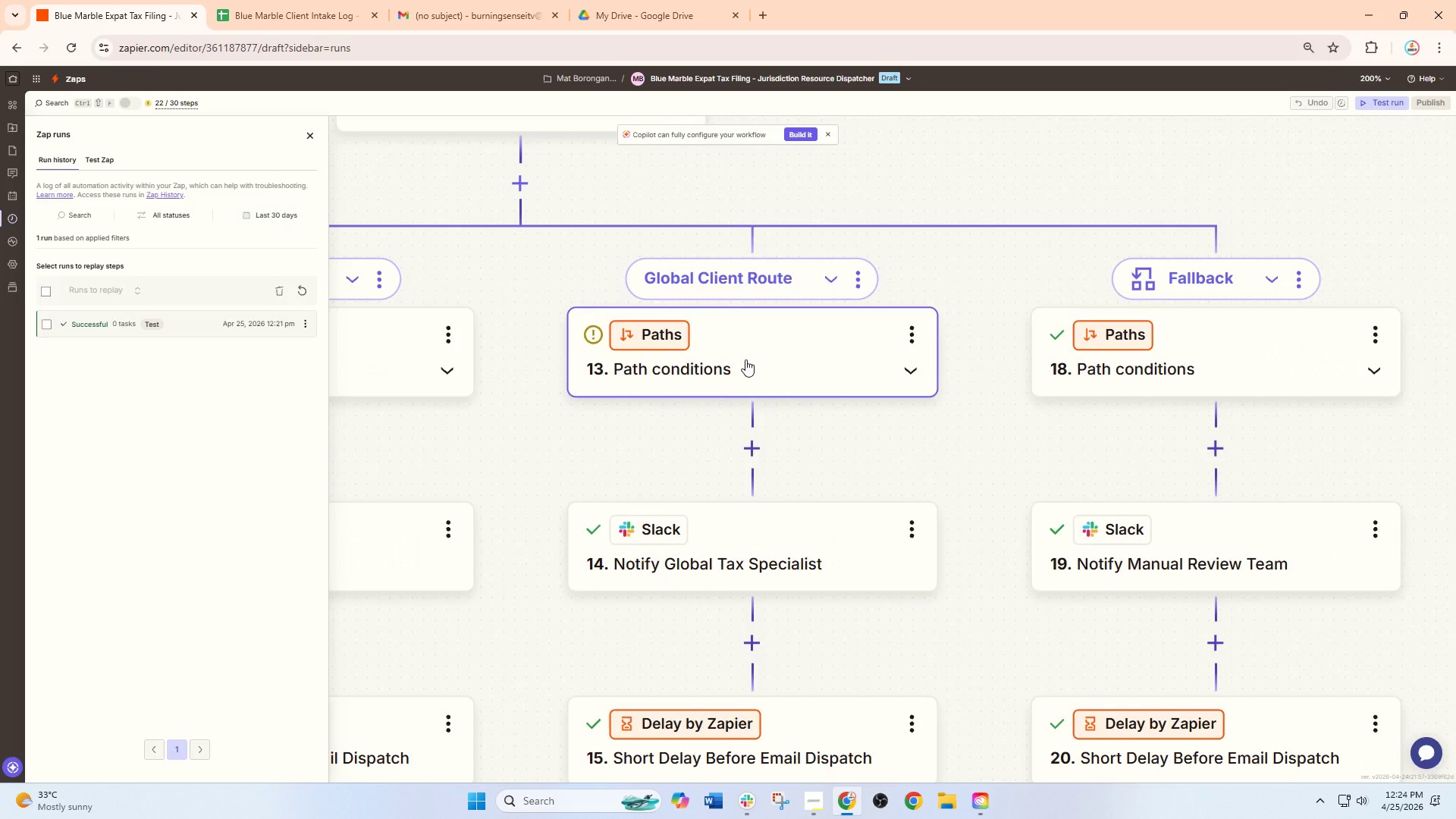 
hold_key(key=ControlLeft, duration=0.83)
scroll: coordinate [1321, 348], scroll_direction: up, amount: 3.0
 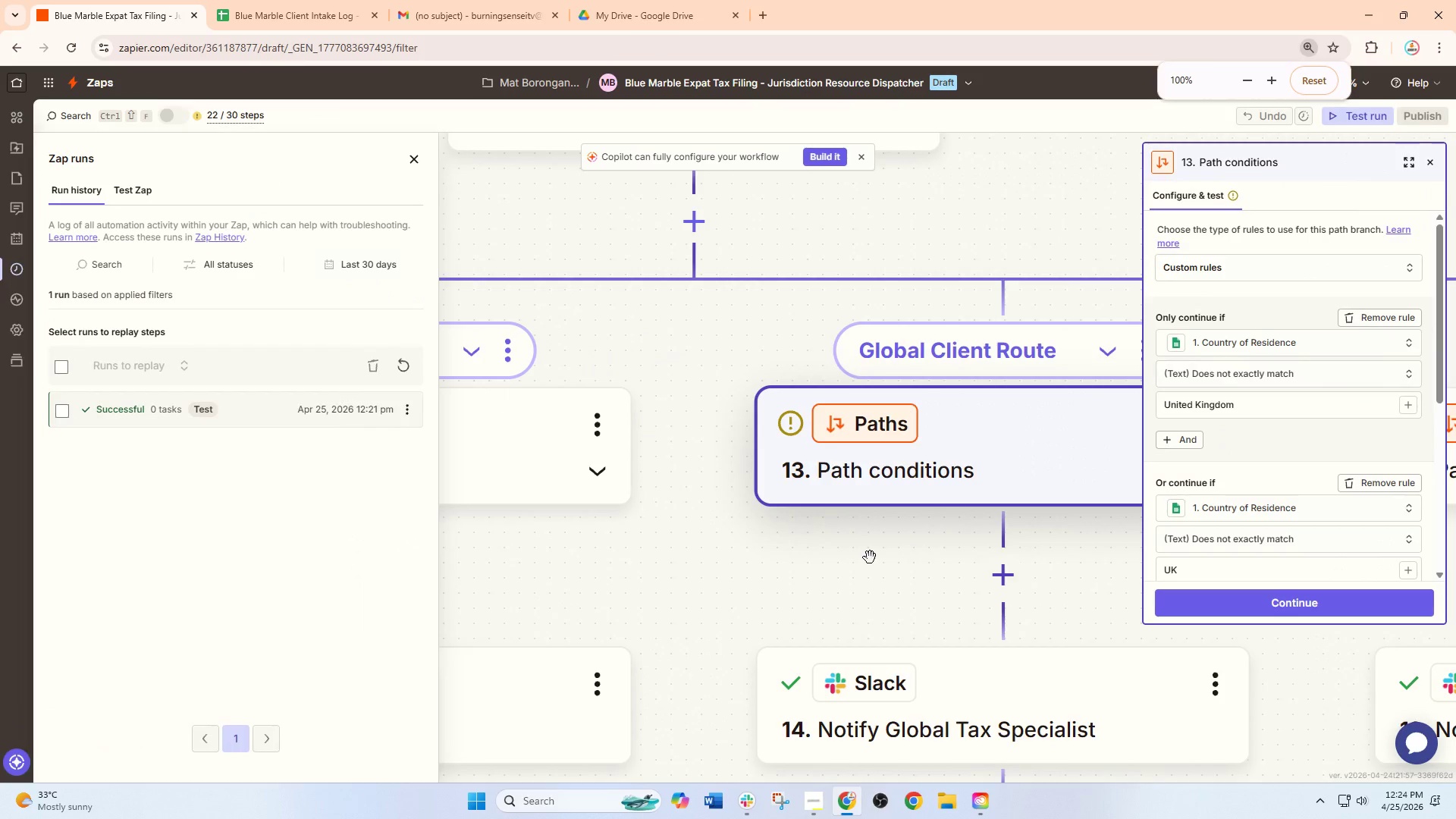 
left_click_drag(start_coordinate=[861, 557], to_coordinate=[670, 455])
 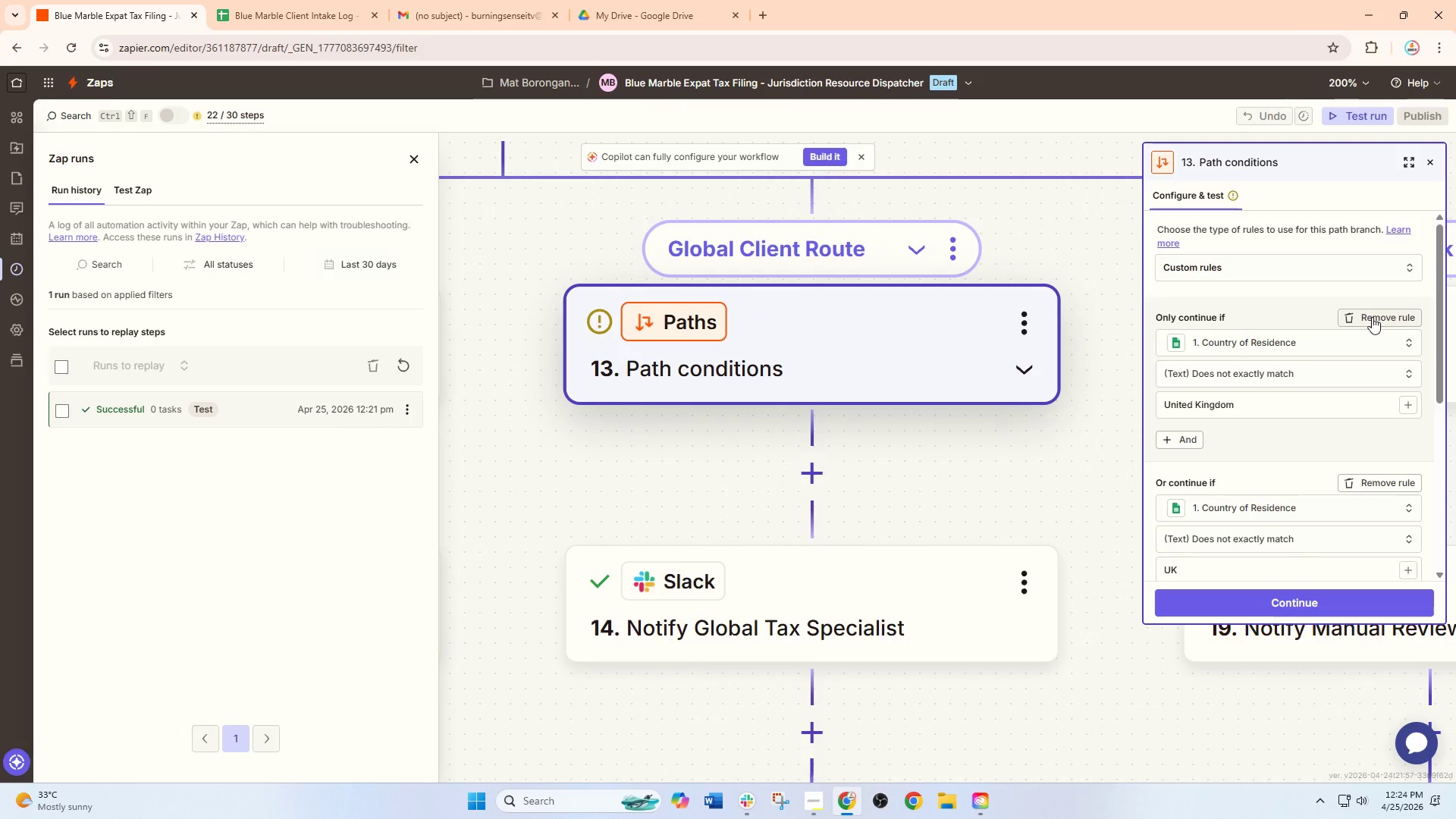 
left_click([1372, 317])
 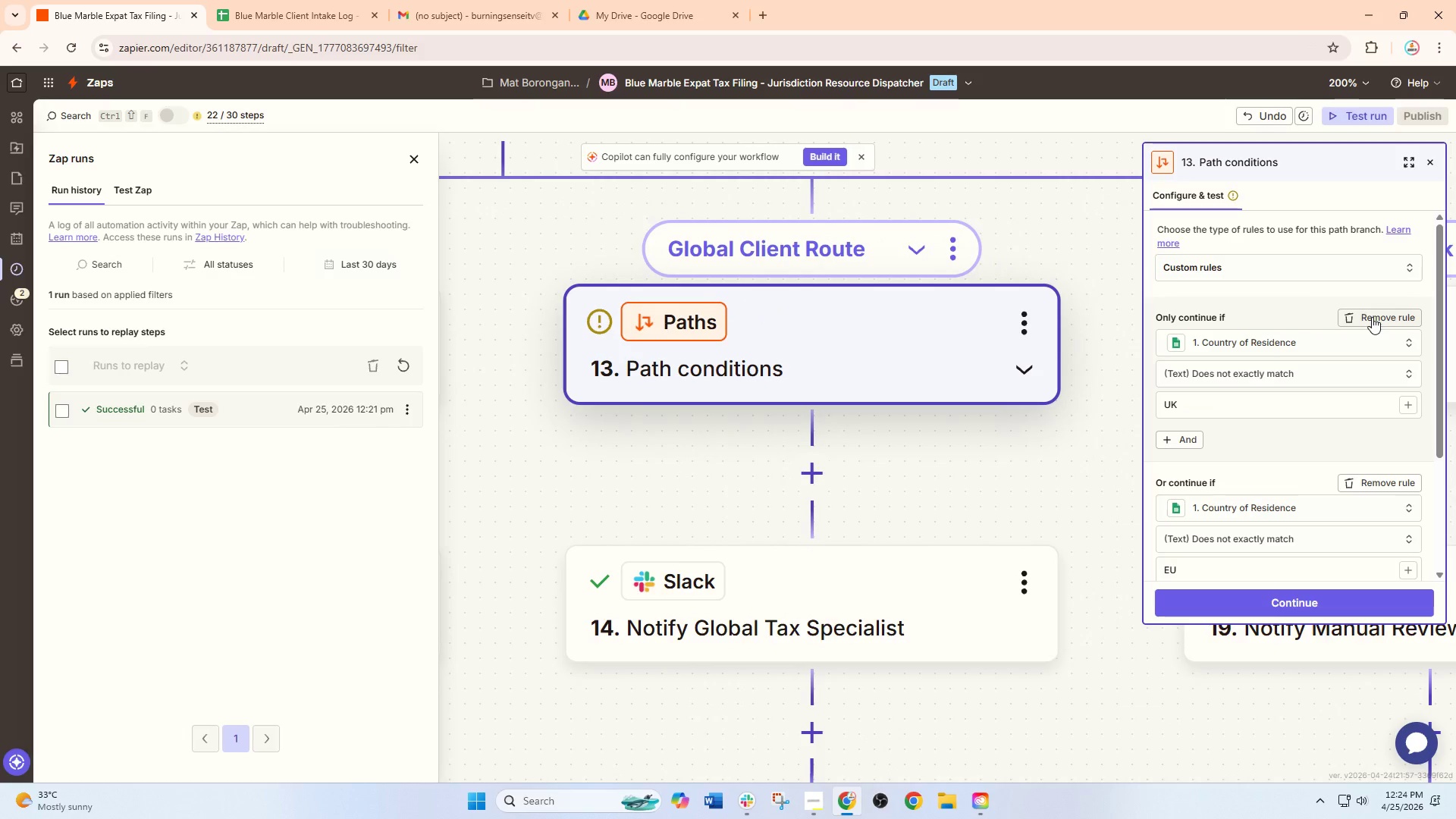 
left_click([1372, 317])
 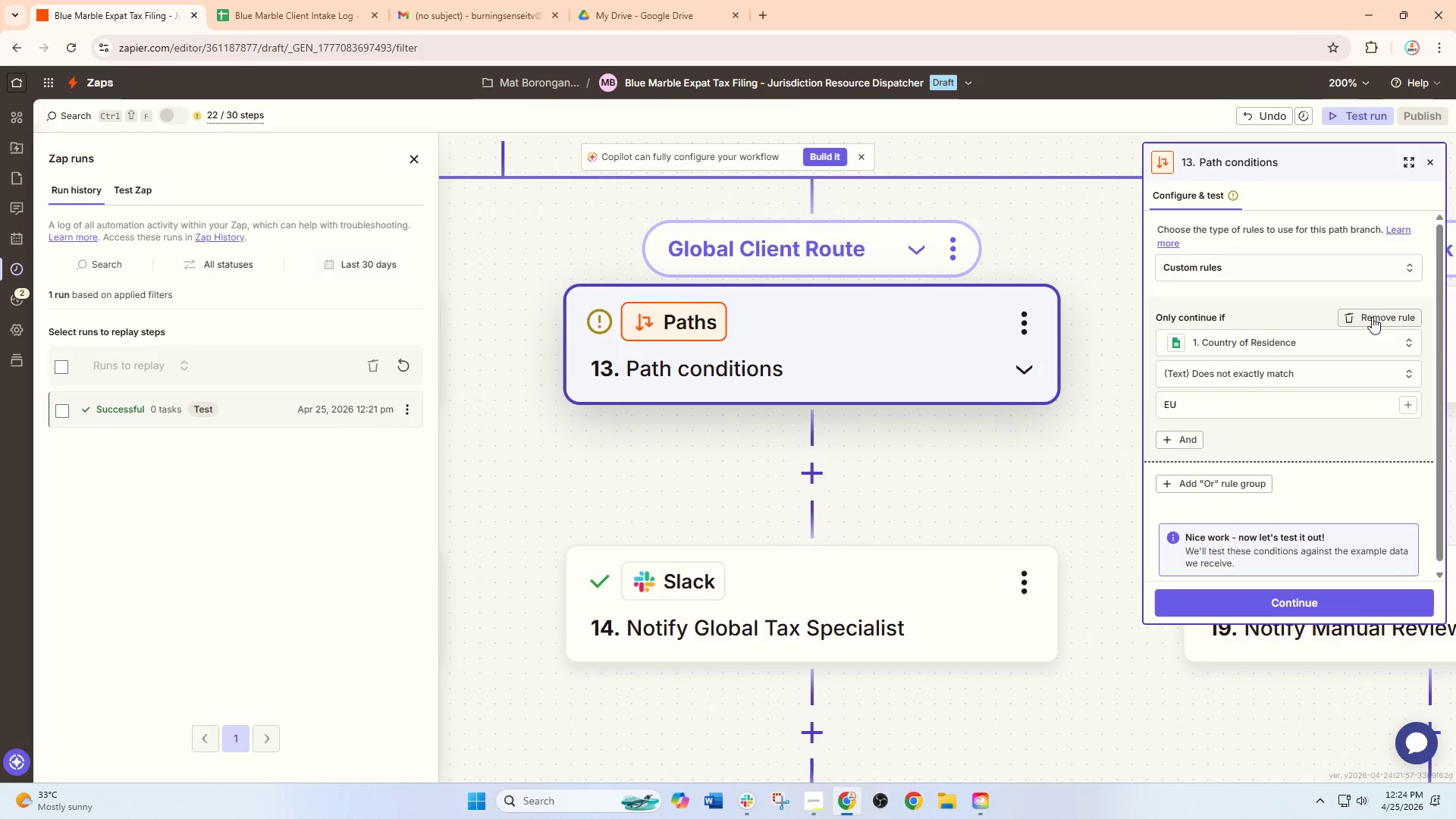 
left_click([1372, 317])
 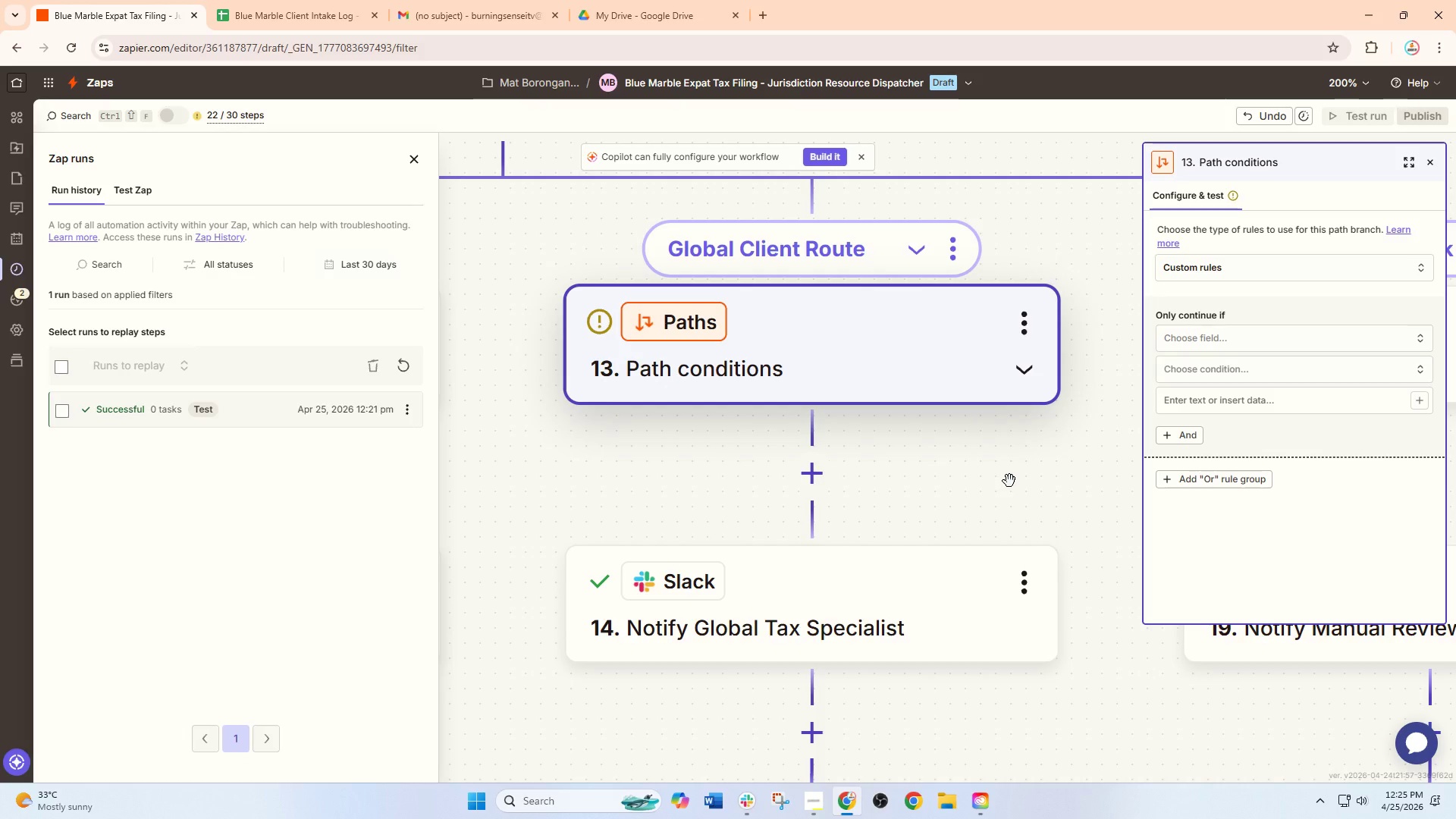 
wait(50.62)
 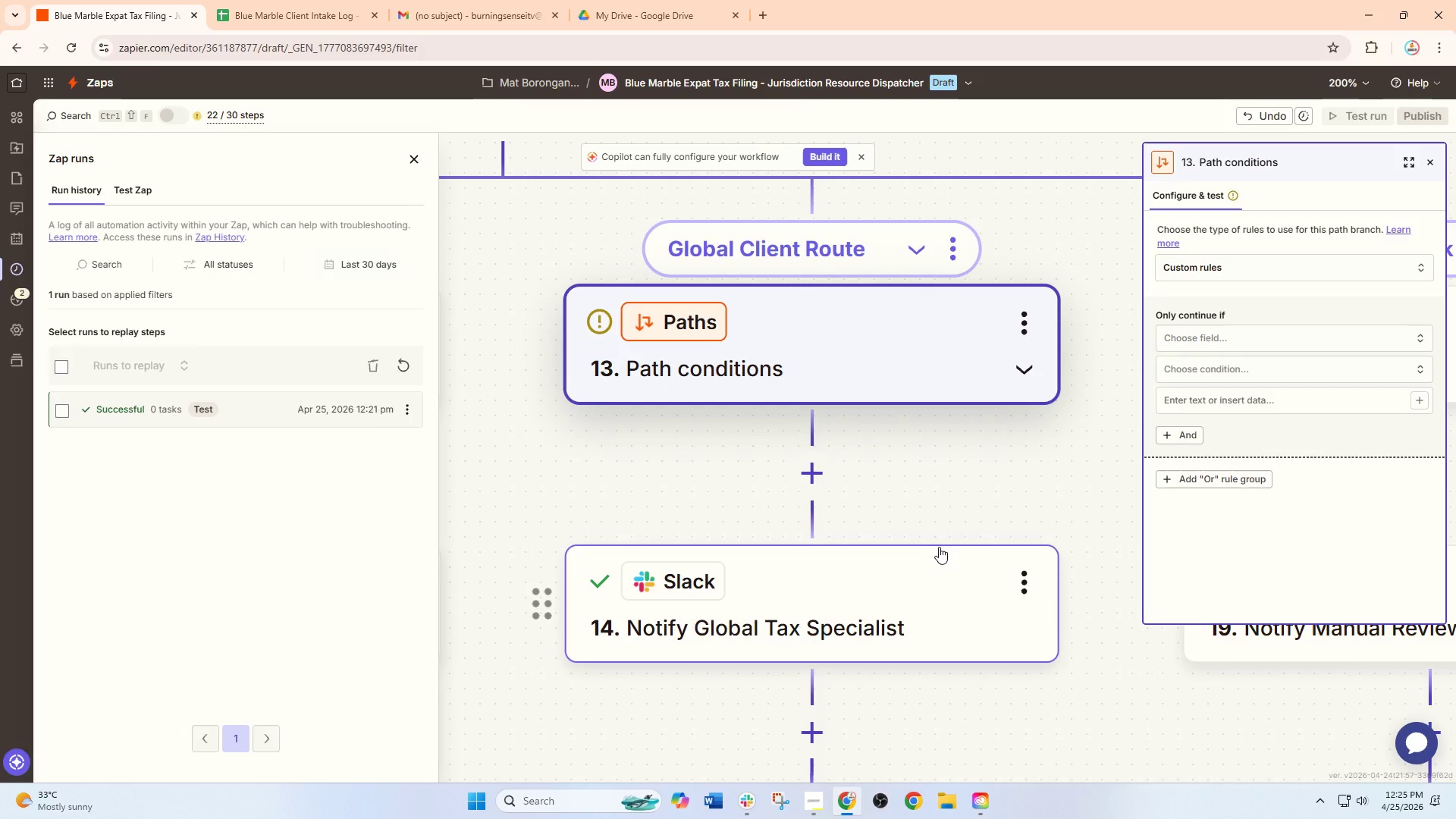 
hold_key(key=ControlLeft, duration=1.36)
scroll: coordinate [850, 400], scroll_direction: down, amount: 2.0
 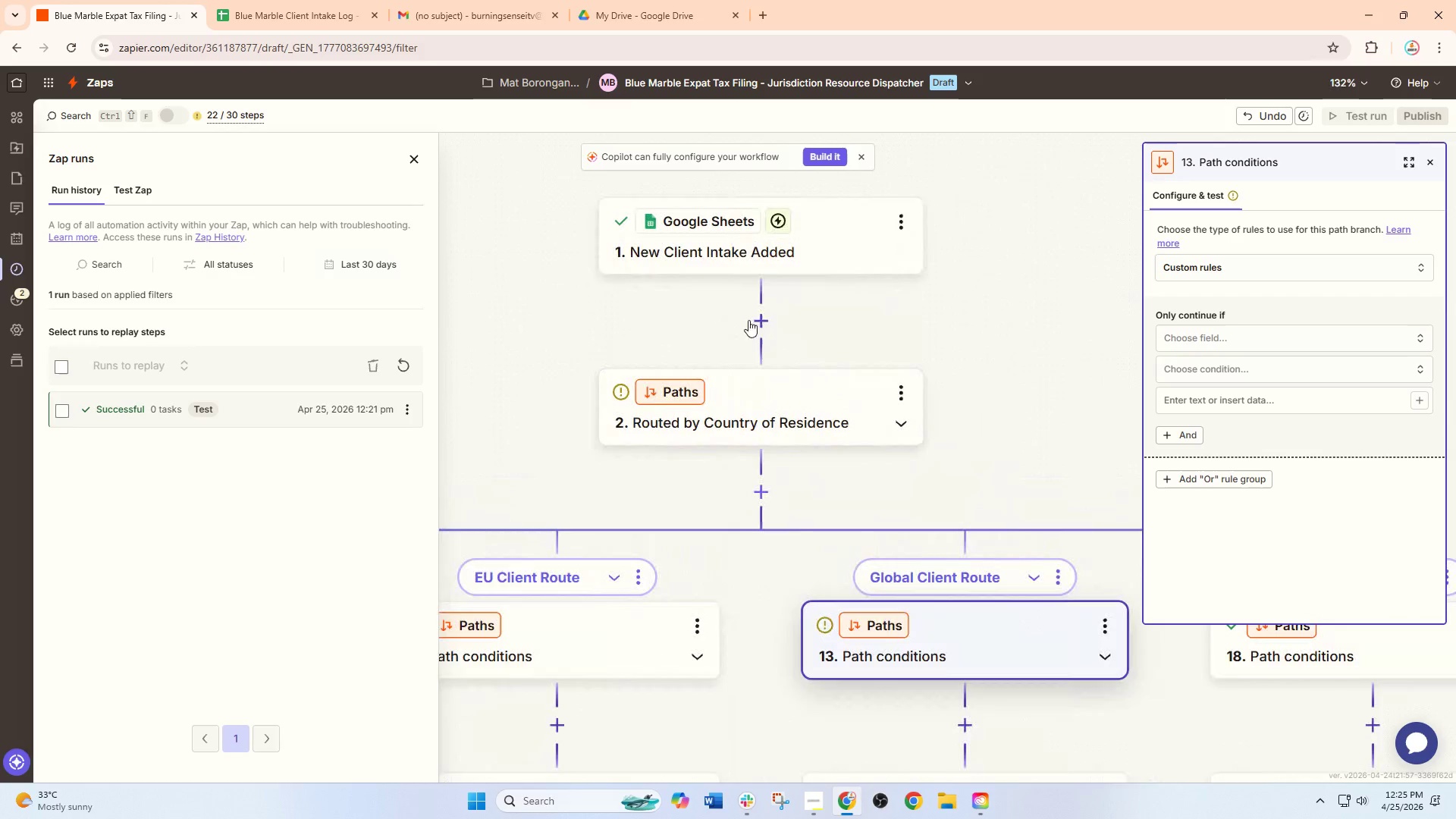 
left_click([762, 331])
 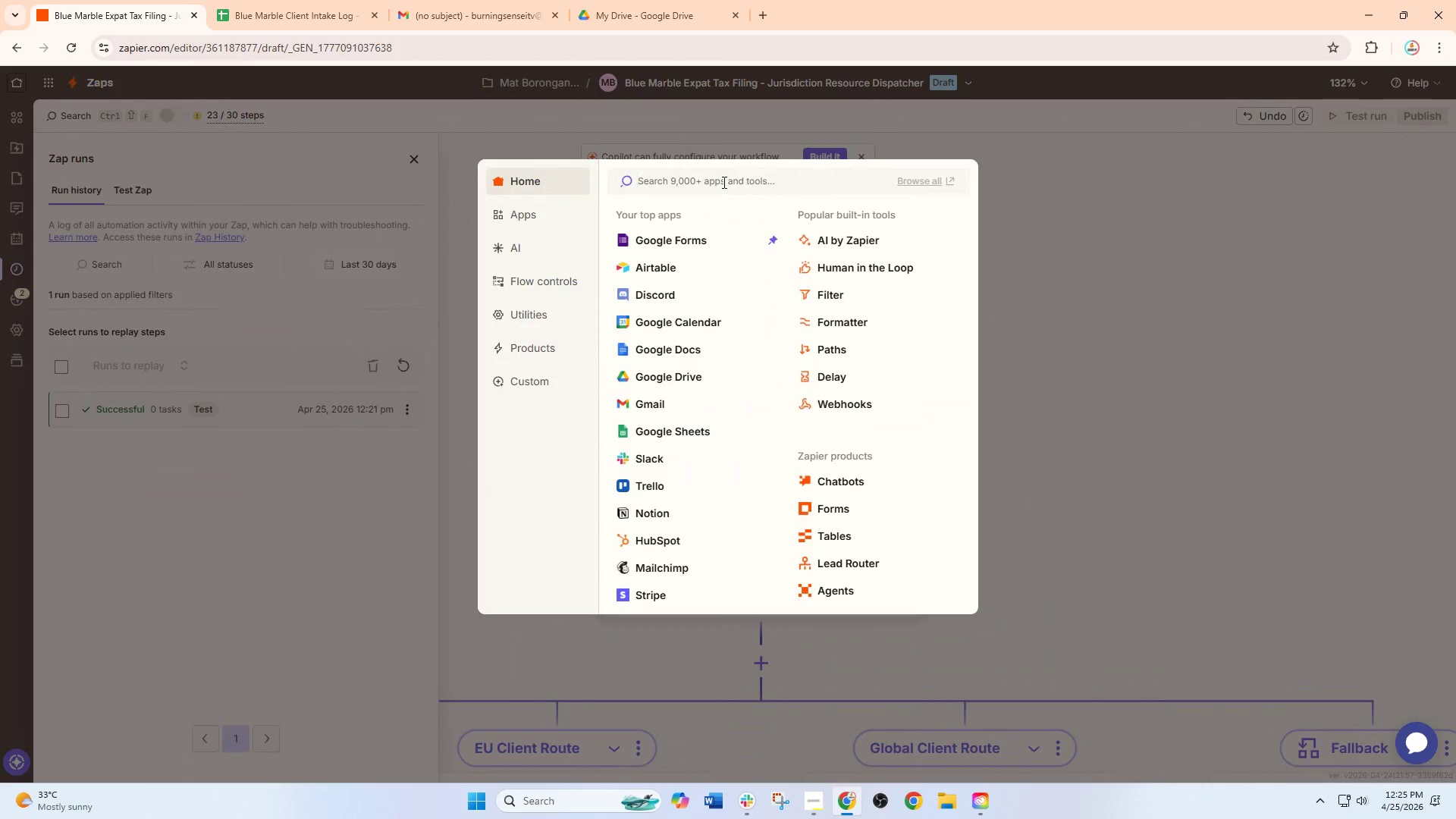 
type(form)
 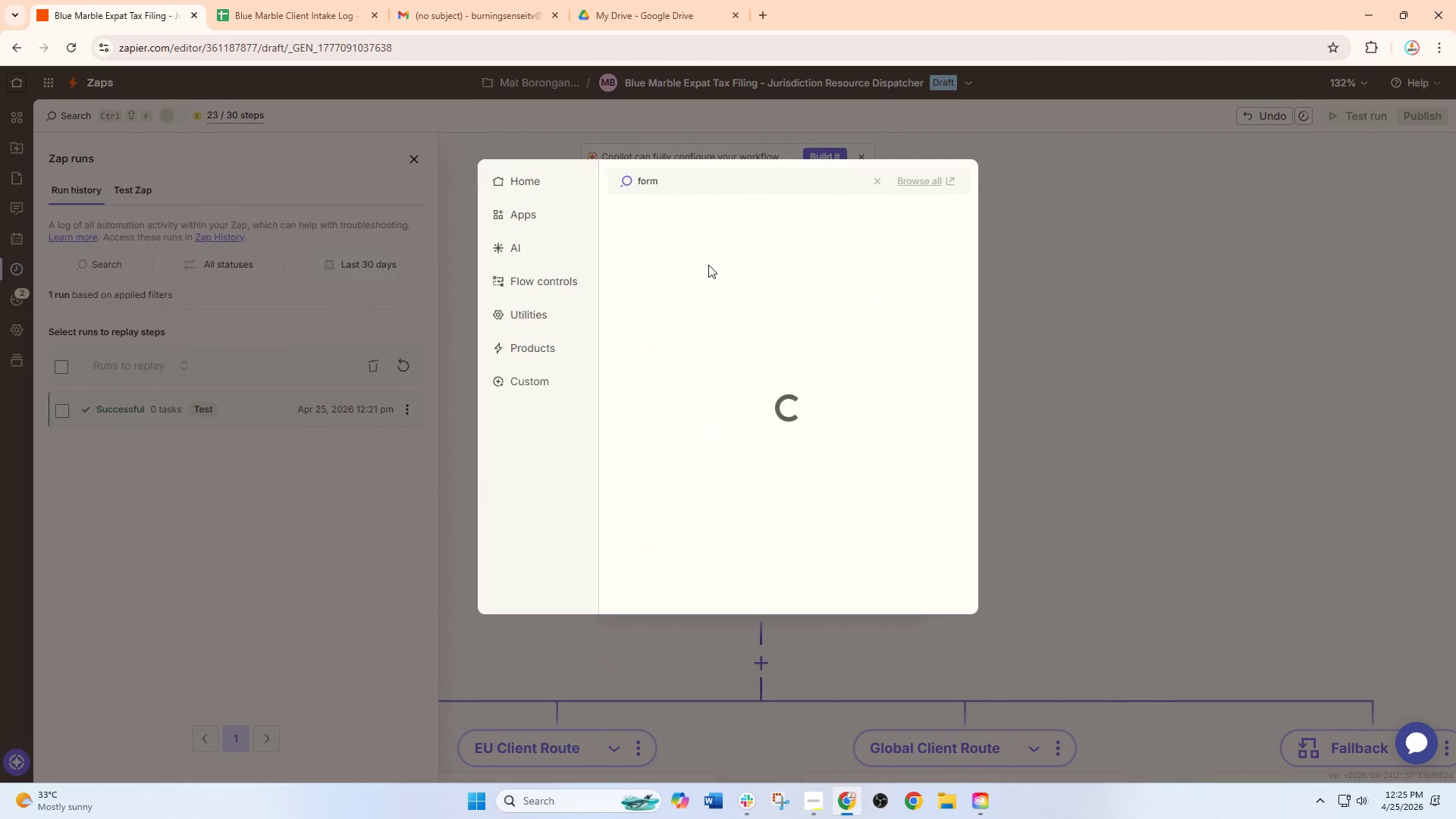 
mouse_move([701, 330])
 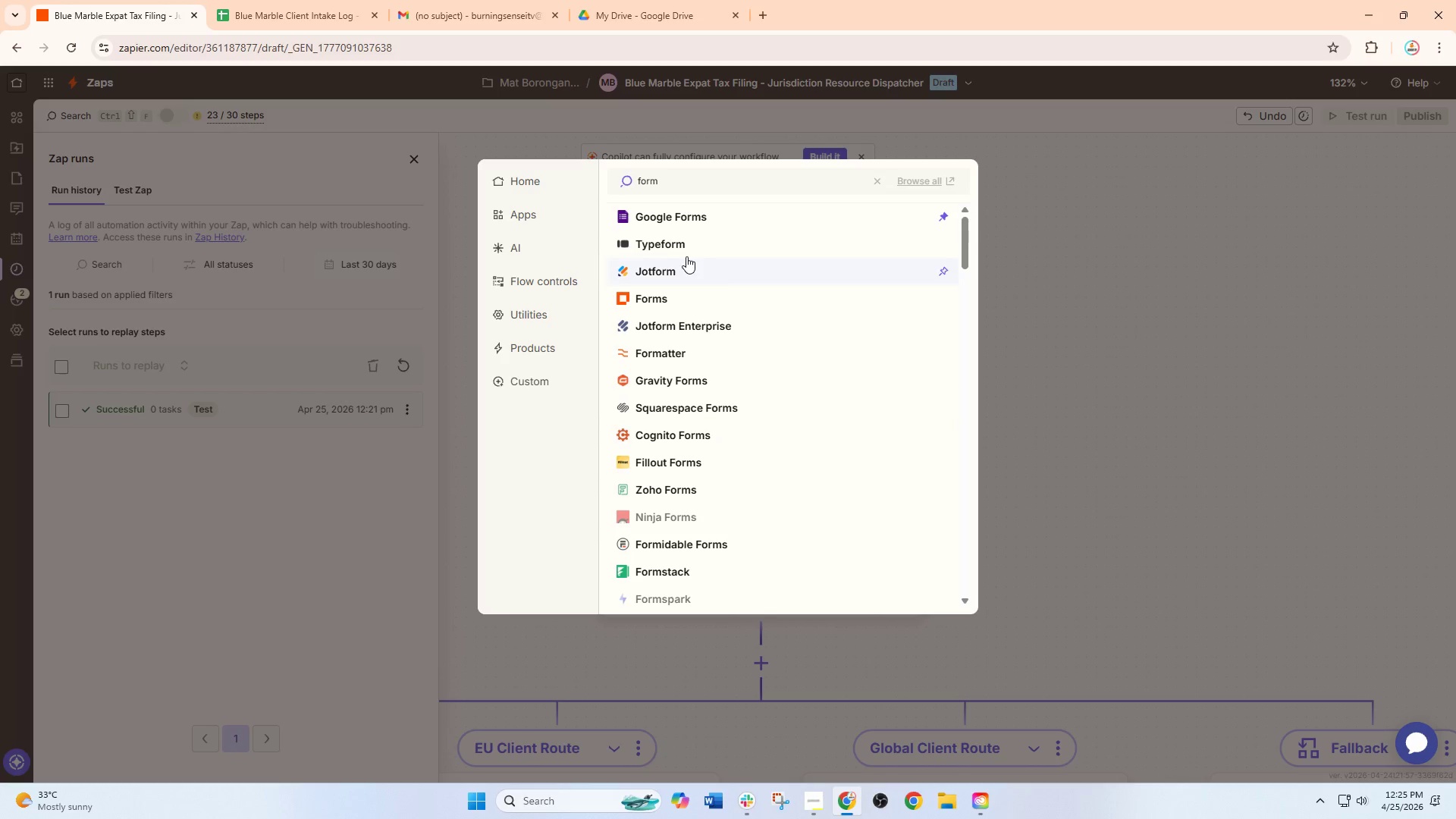 
left_click([1097, 298])
 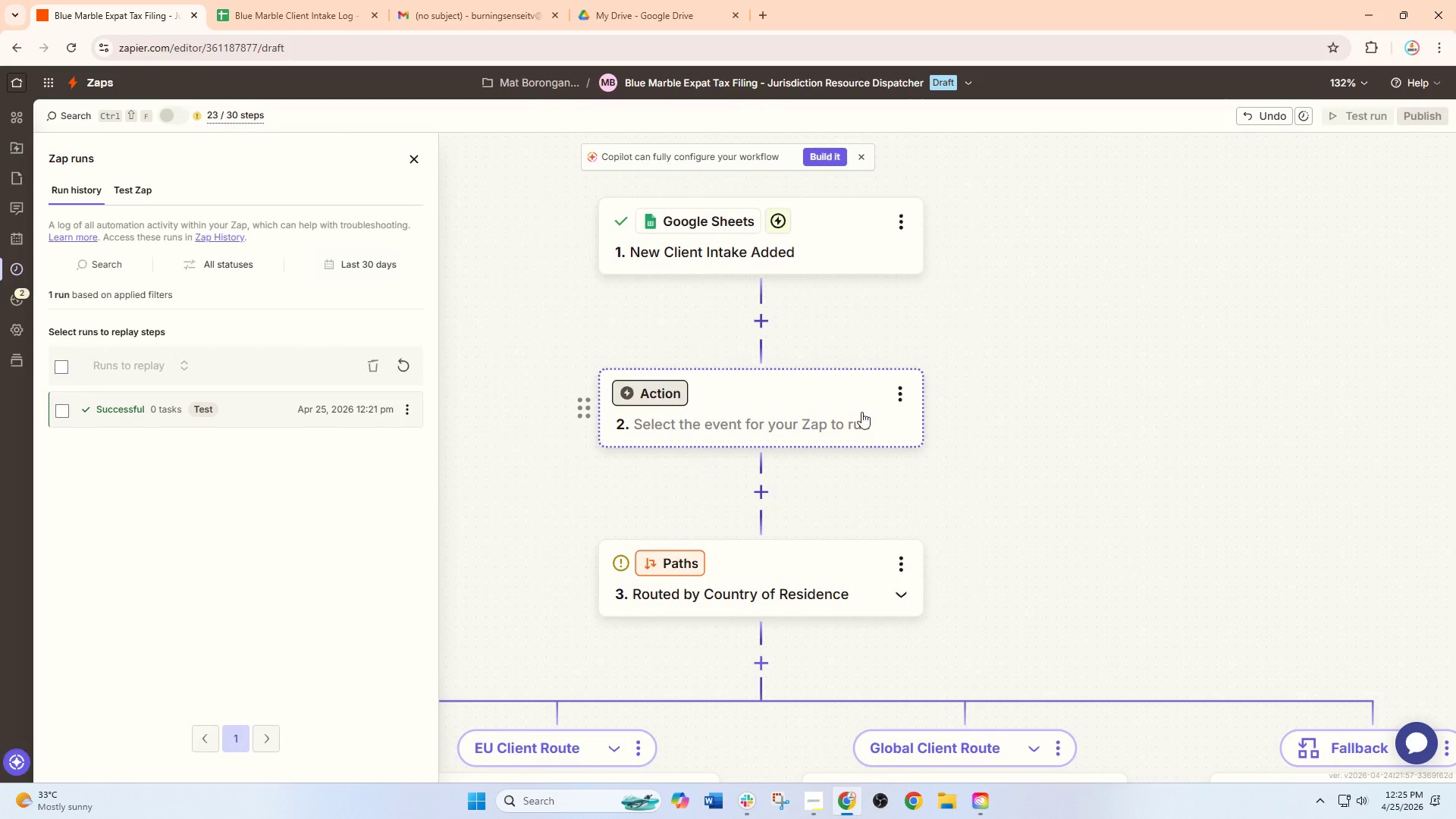 
left_click([821, 400])
 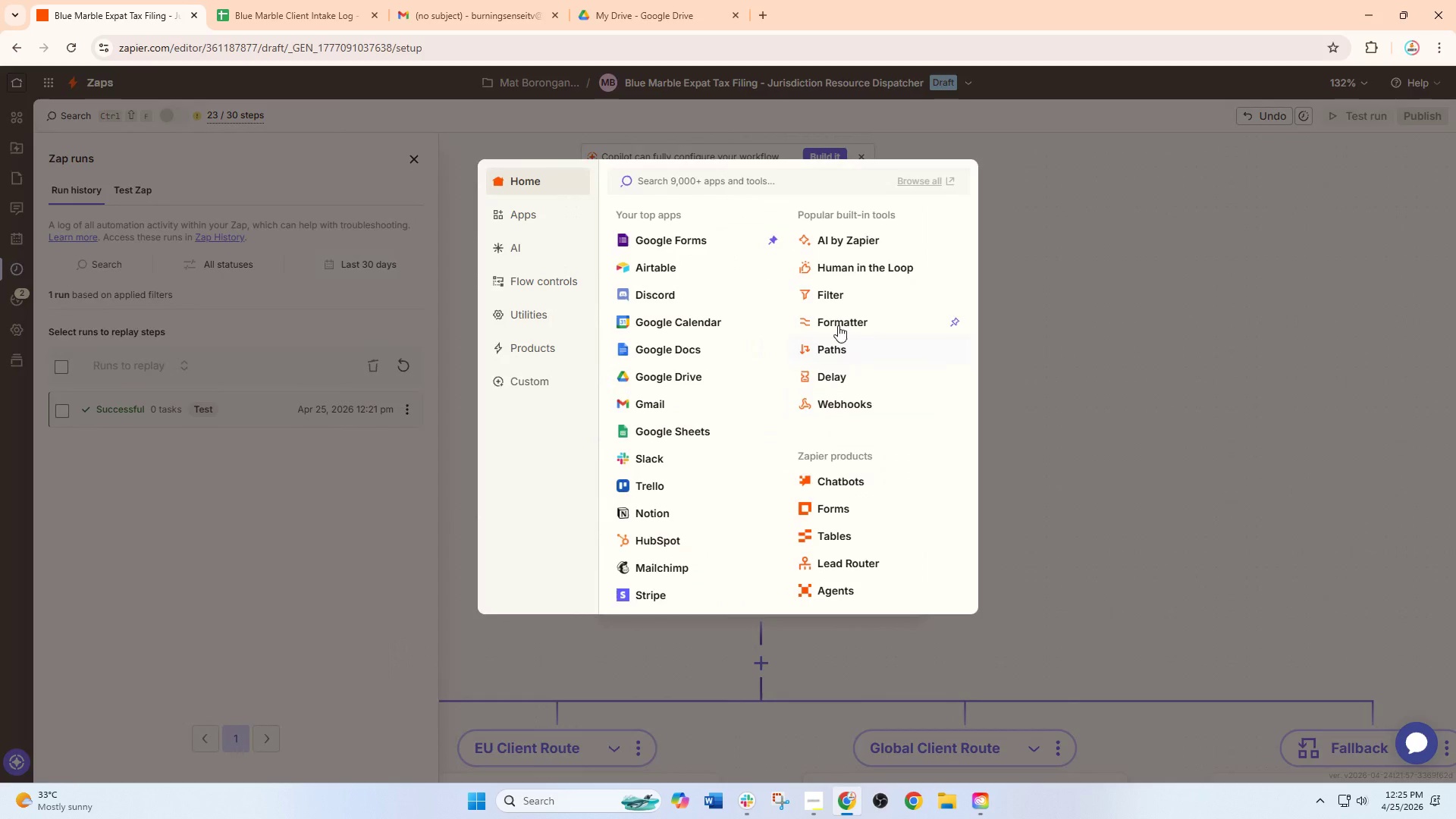 
left_click([836, 315])
 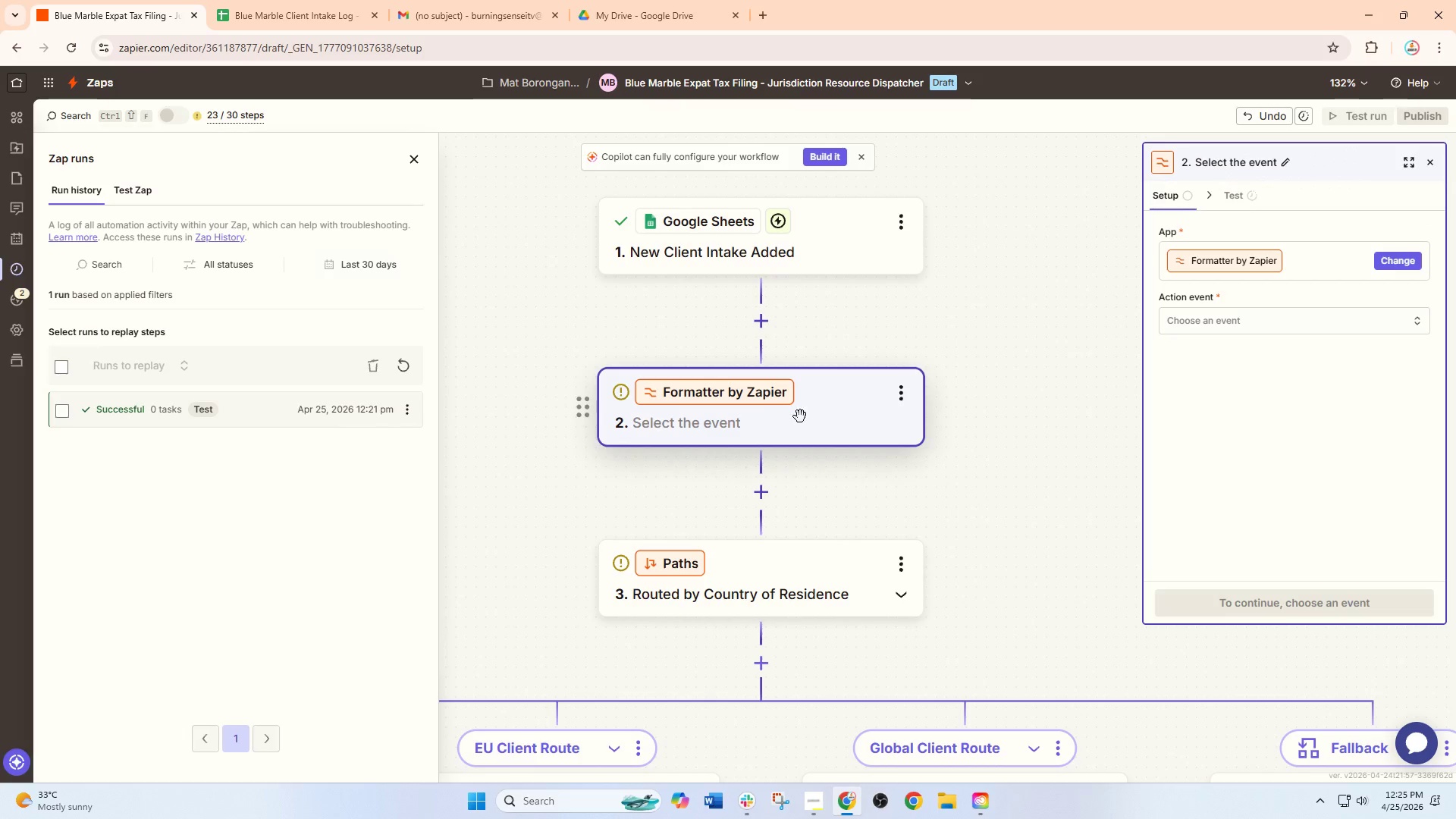 
left_click([812, 417])
 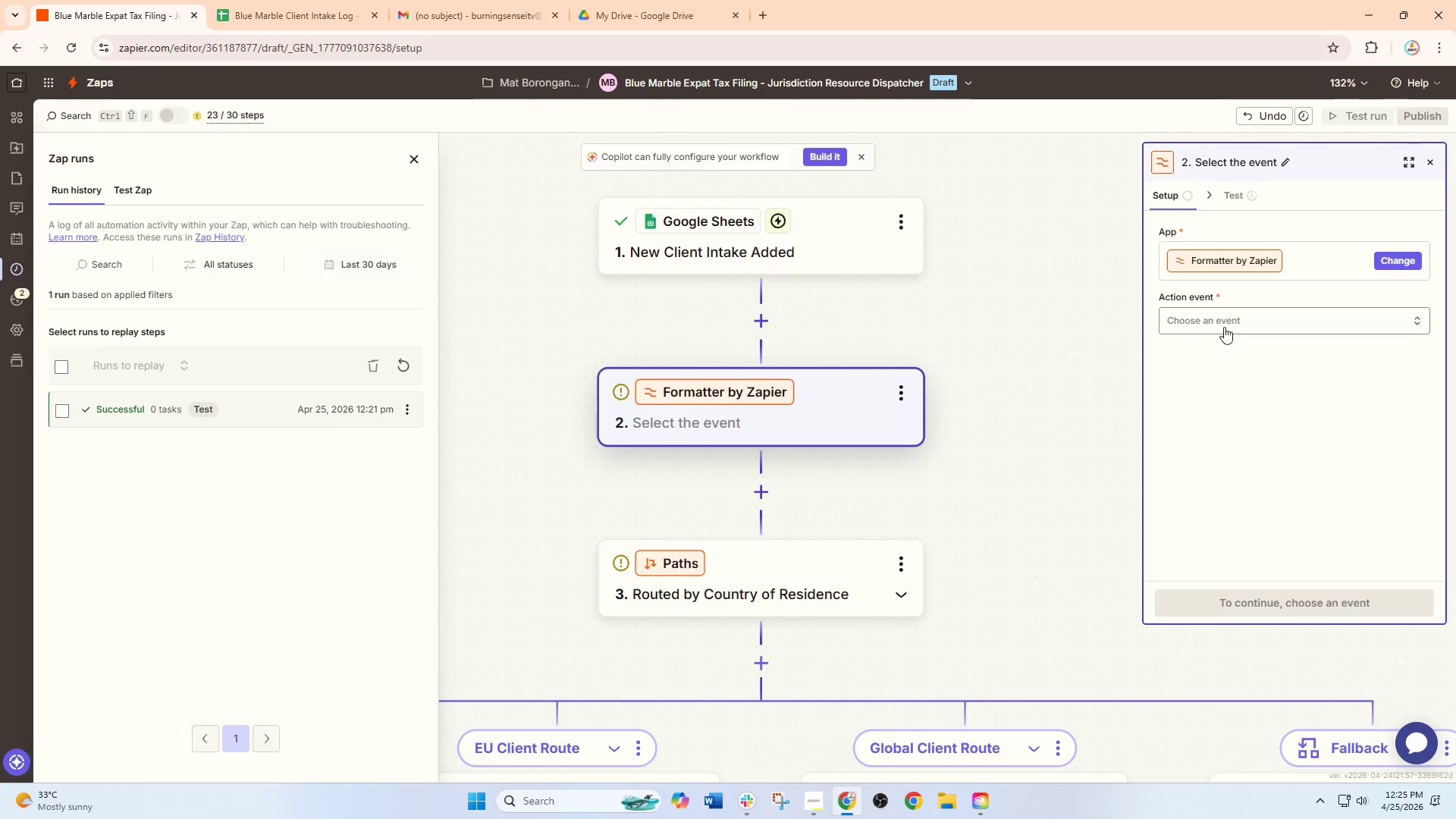 
left_click([1224, 327])
 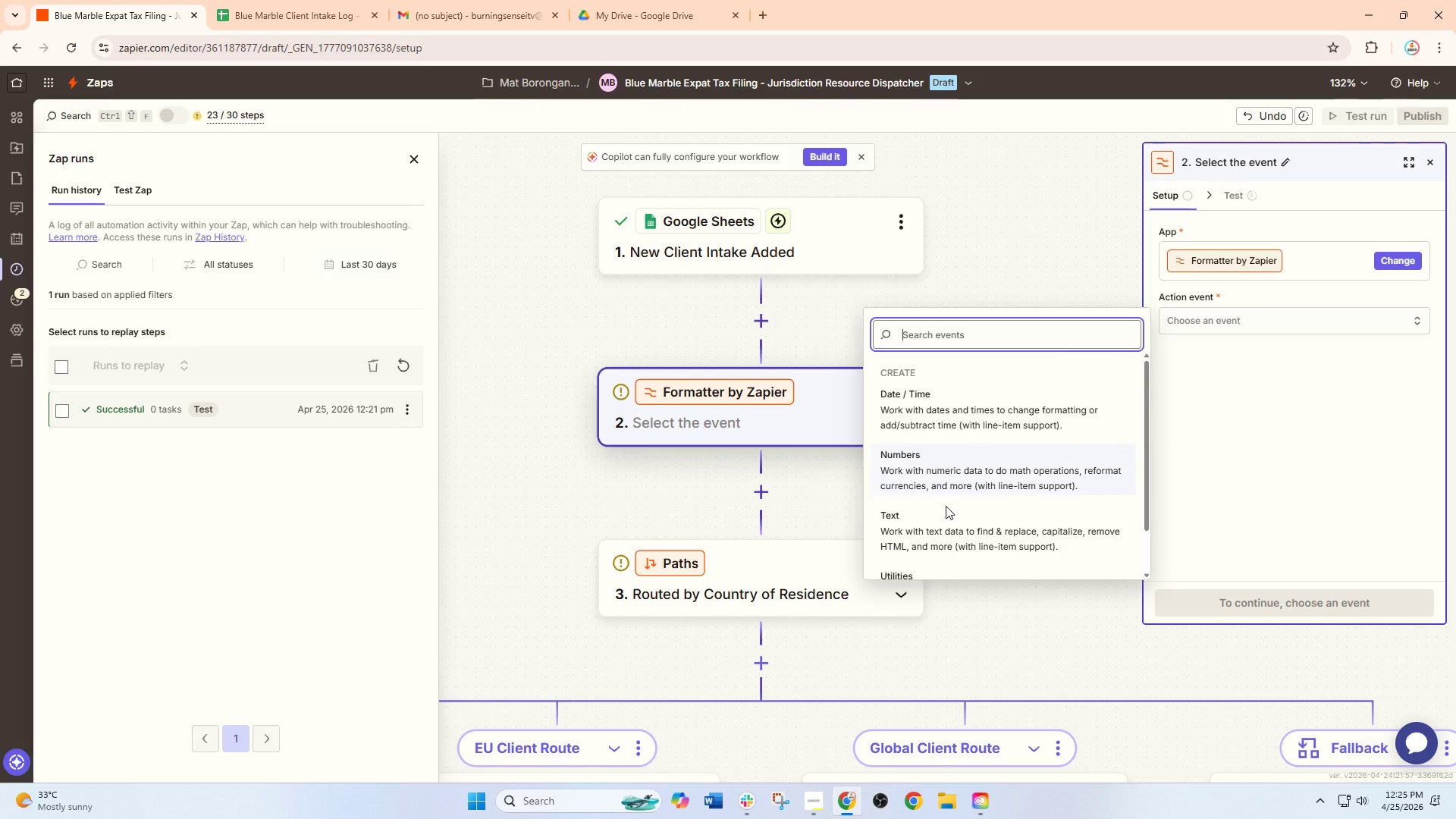 
left_click([943, 524])
 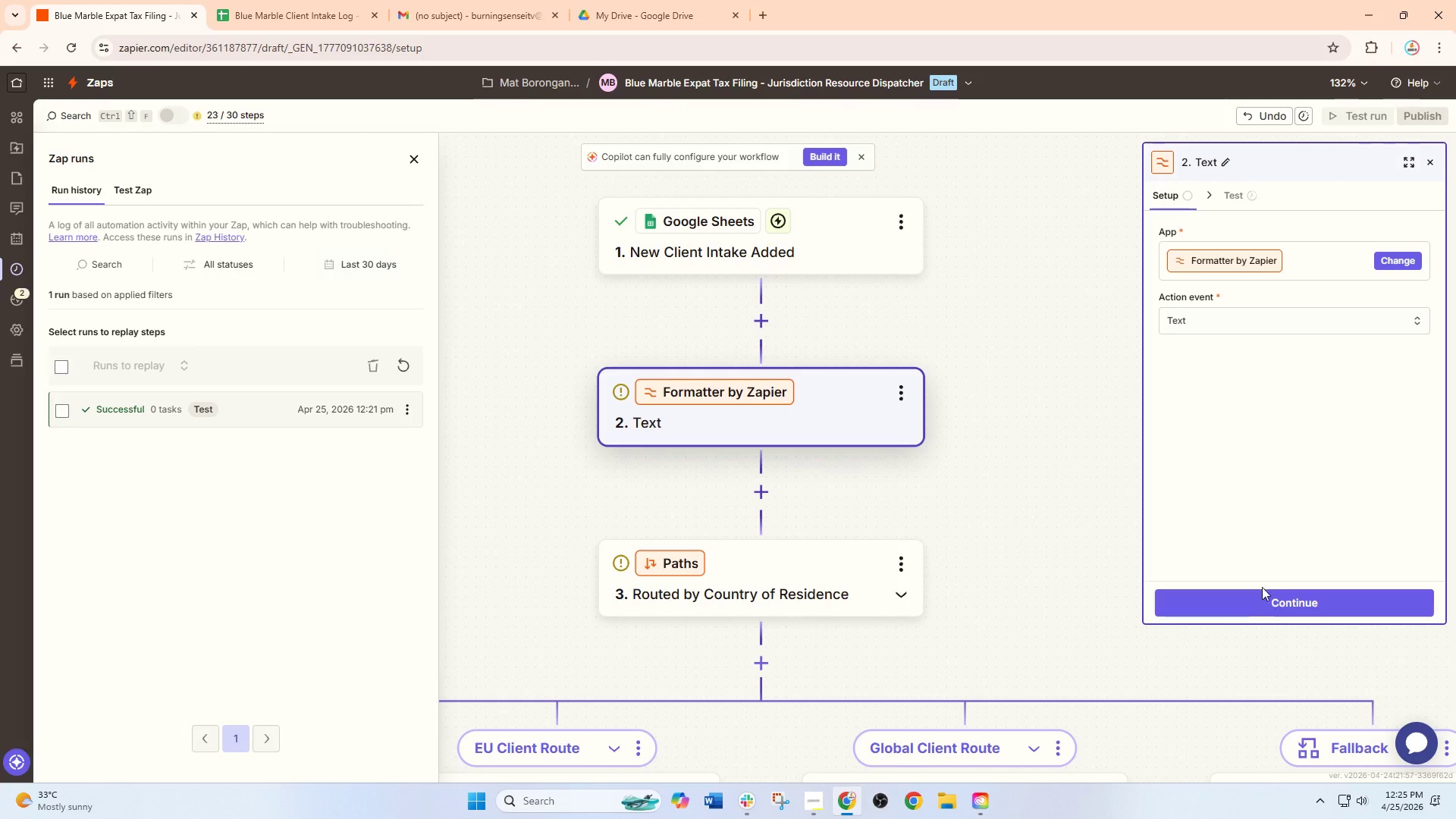 
left_click([1264, 601])
 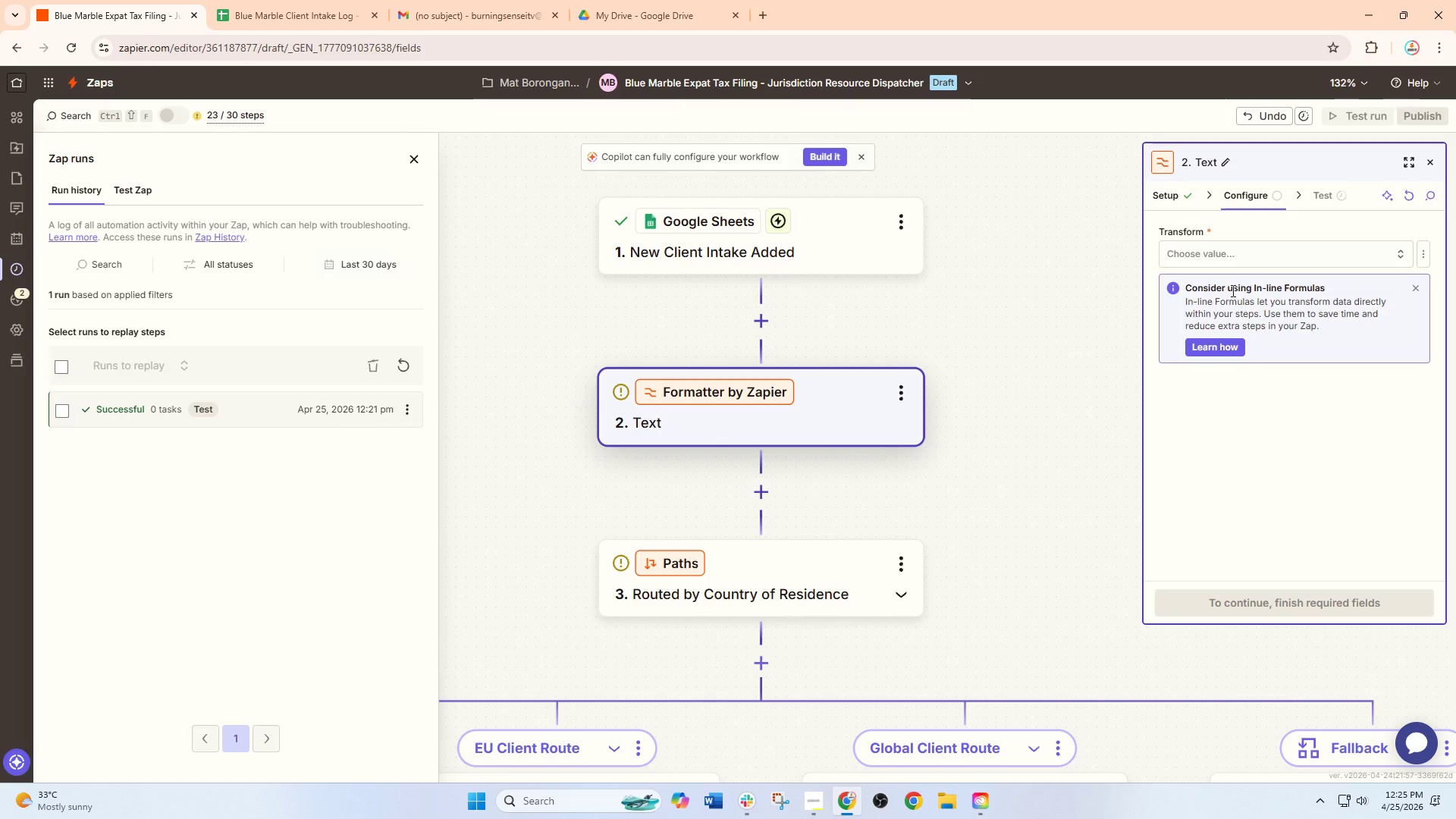 
left_click([1225, 259])
 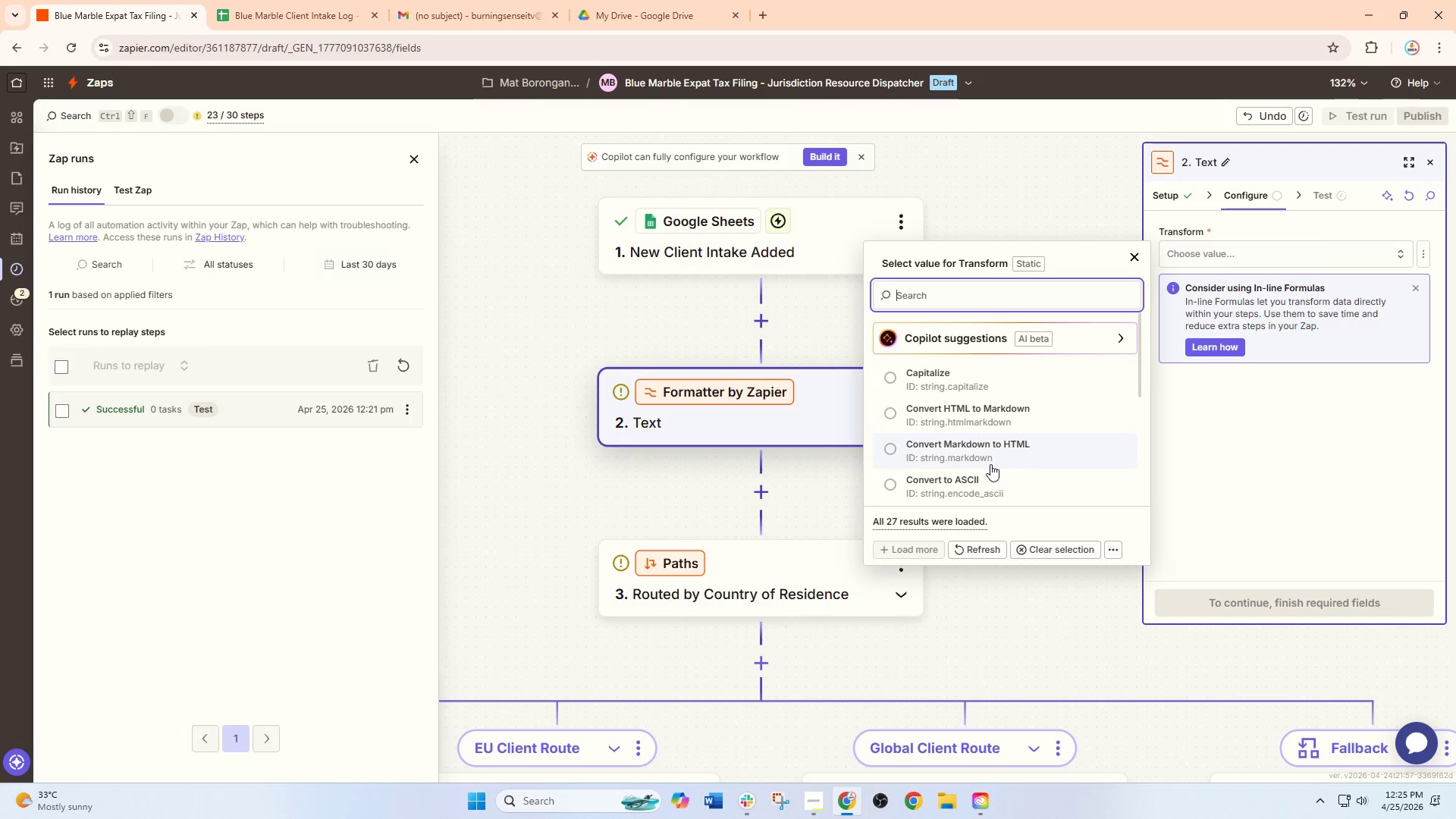 
scroll: coordinate [957, 453], scroll_direction: down, amount: 2.0
 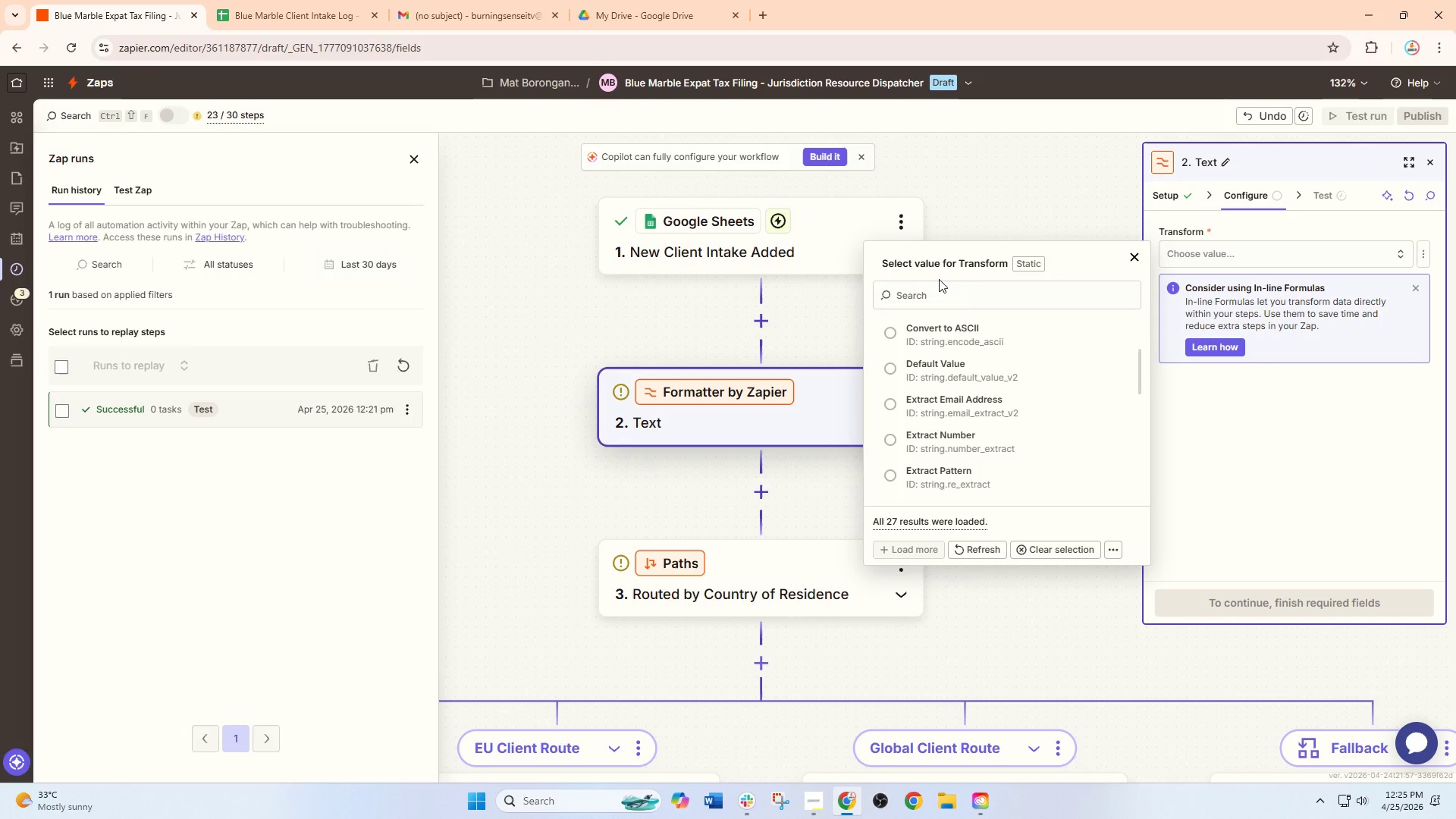 
double_click([934, 289])
 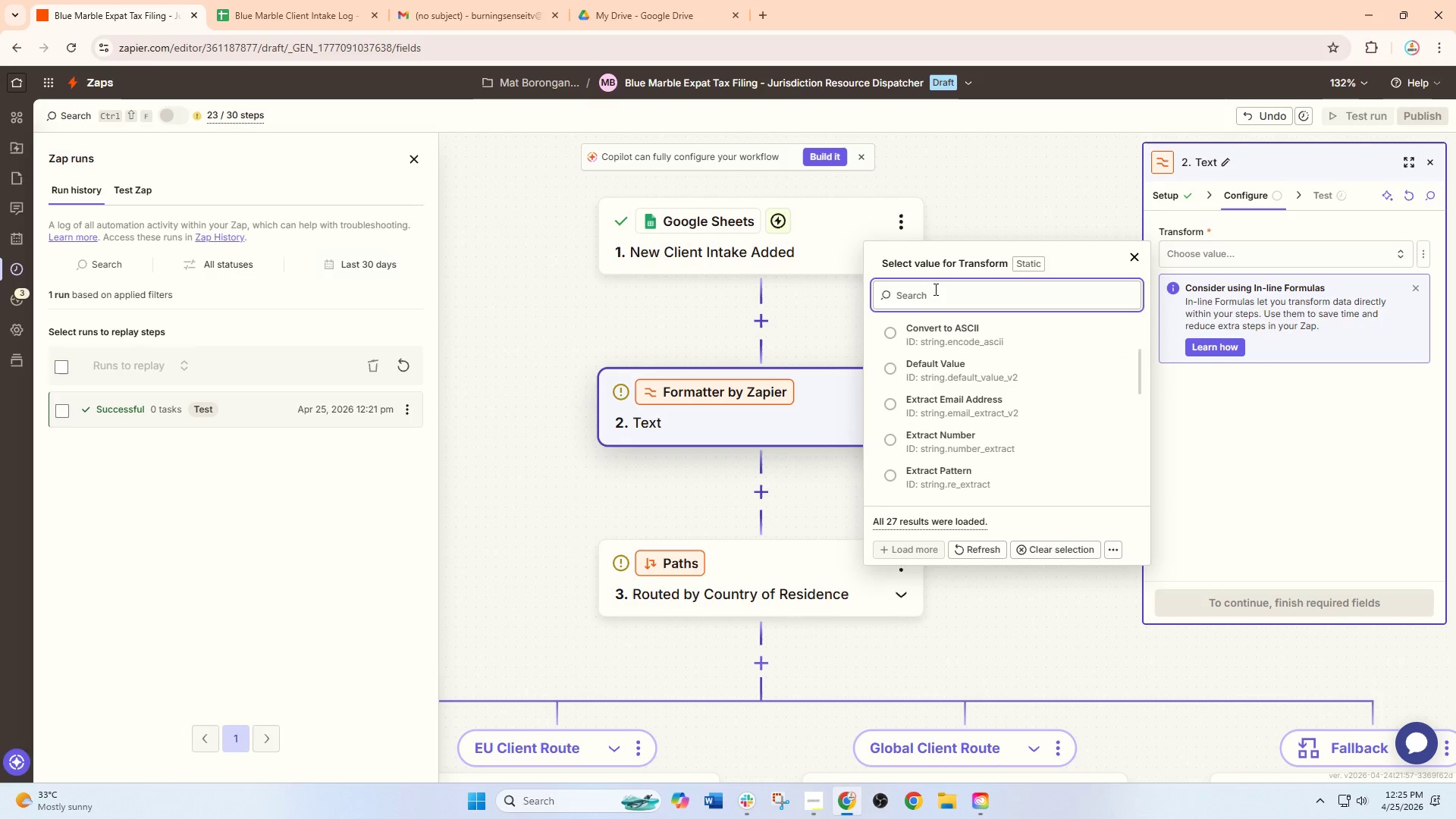 
type(fo)
 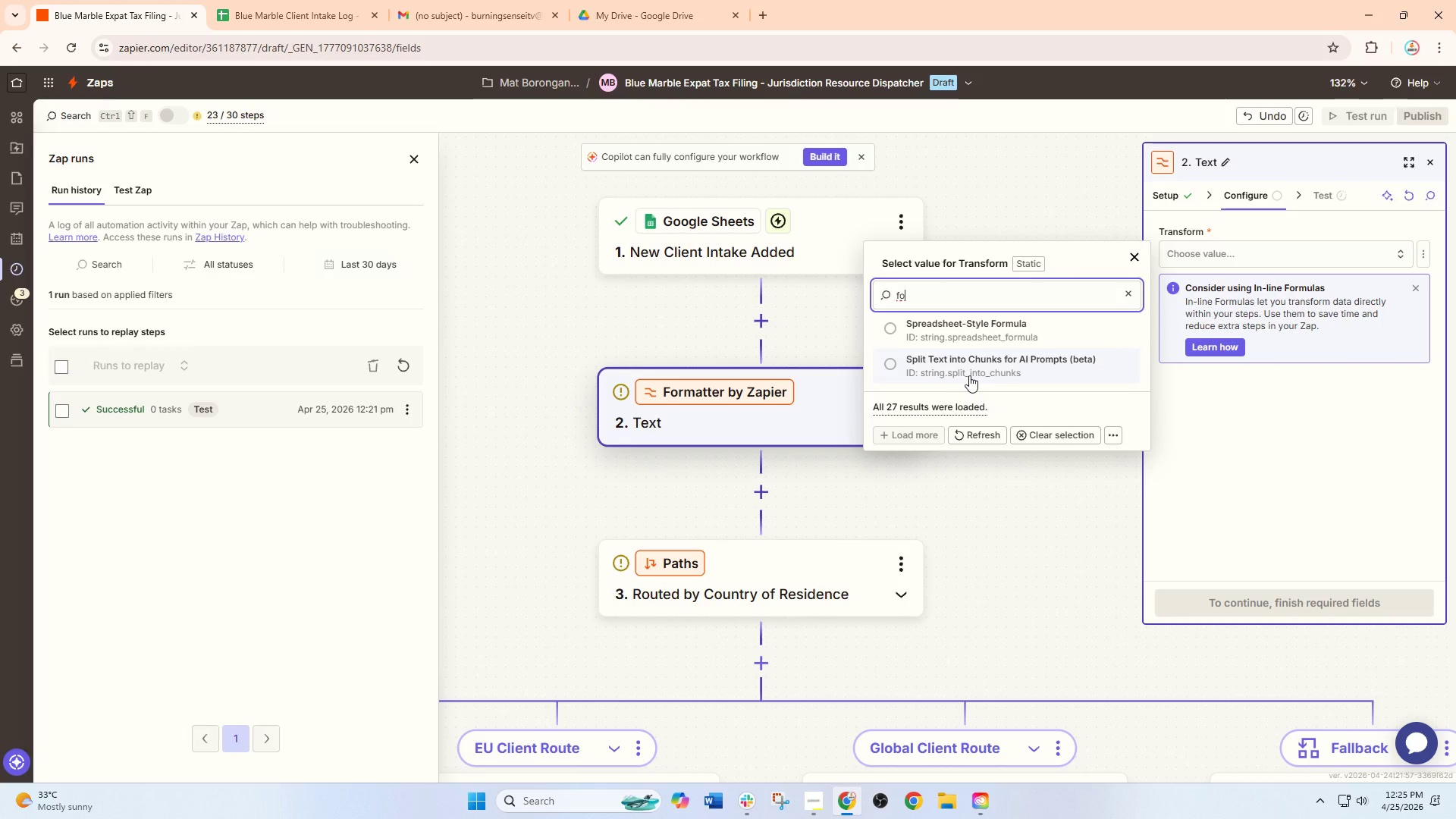 
key(M)
 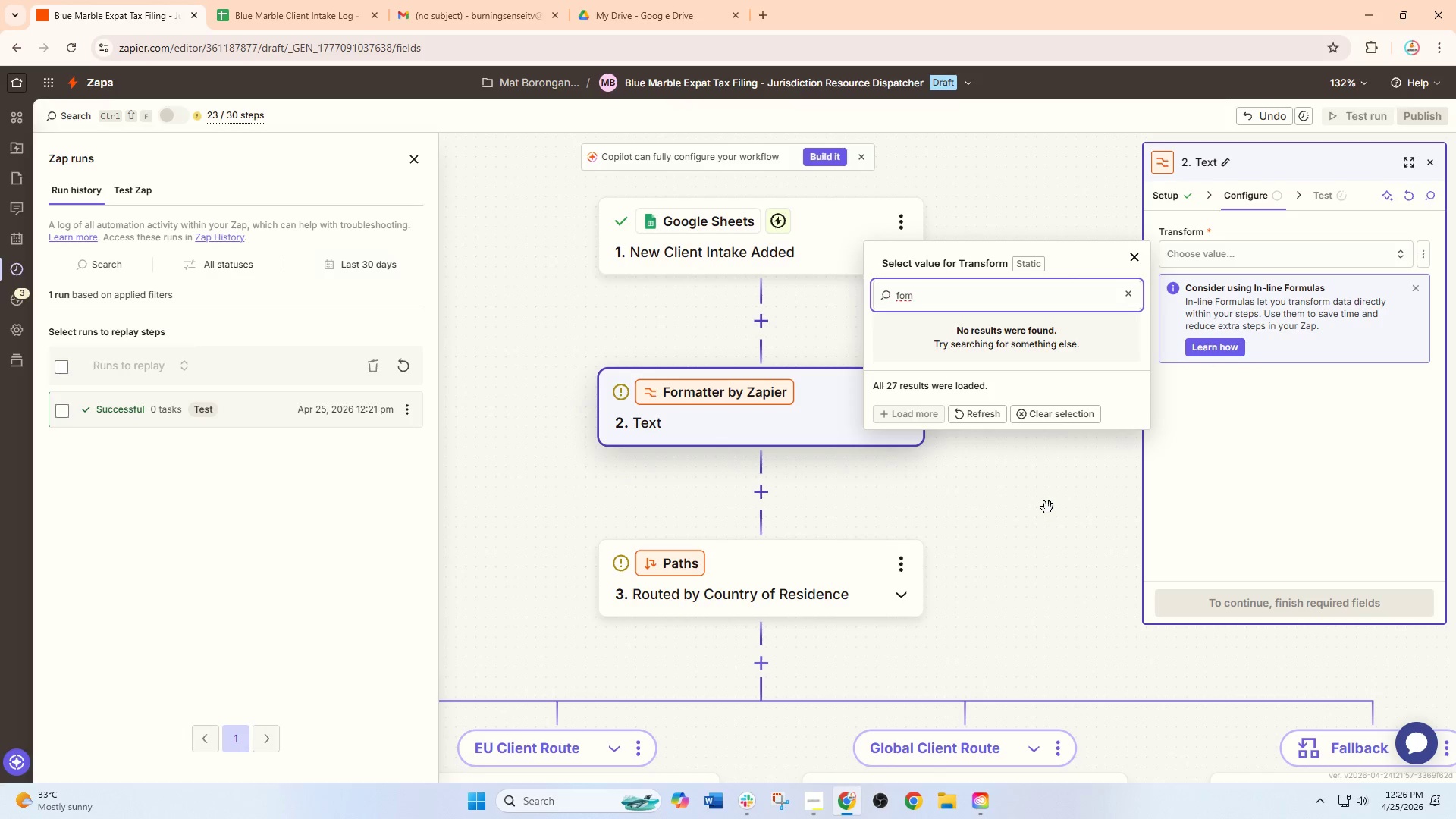 
wait(22.45)
 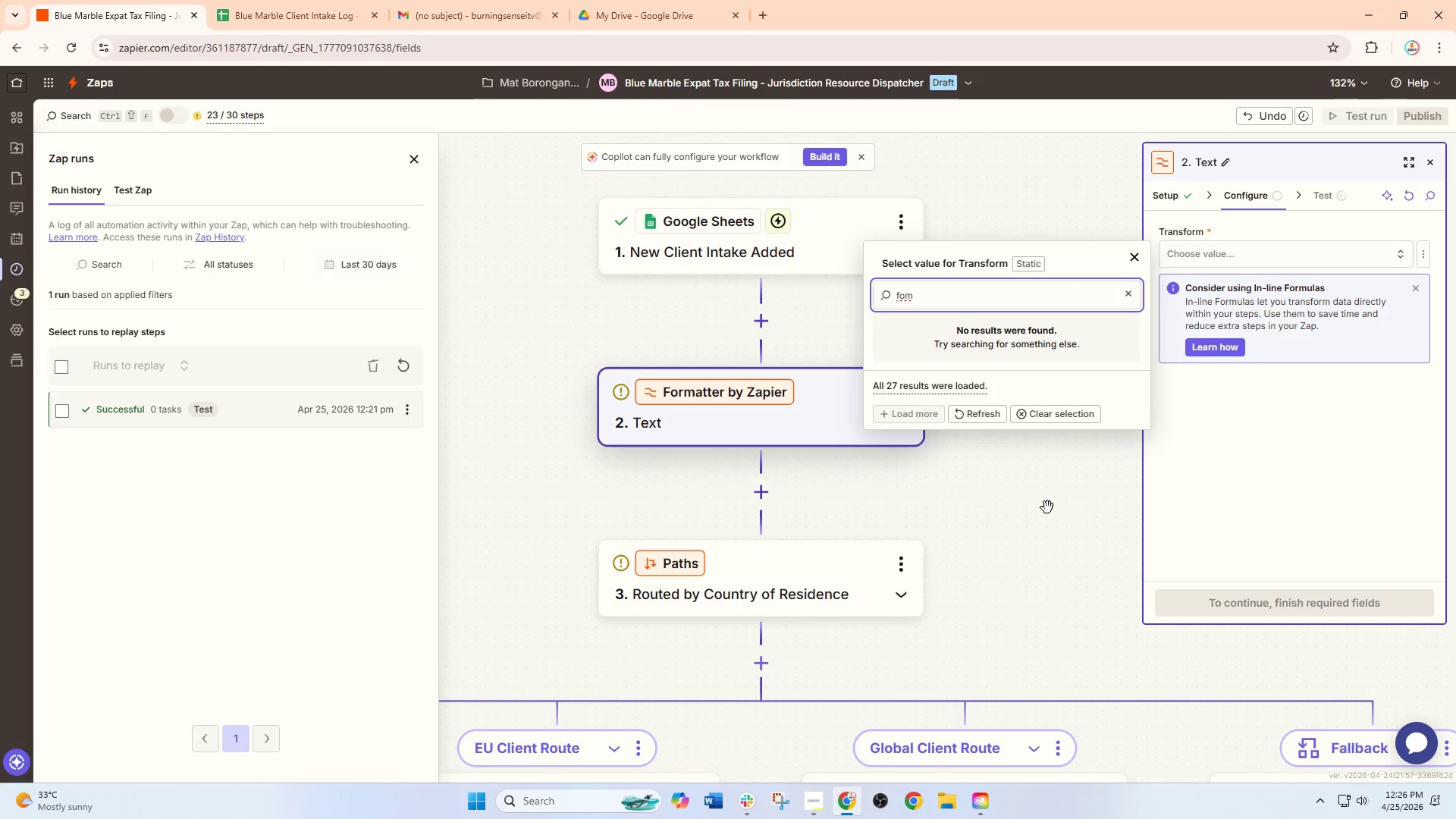 
left_click_drag(start_coordinate=[1021, 538], to_coordinate=[1023, 500])
 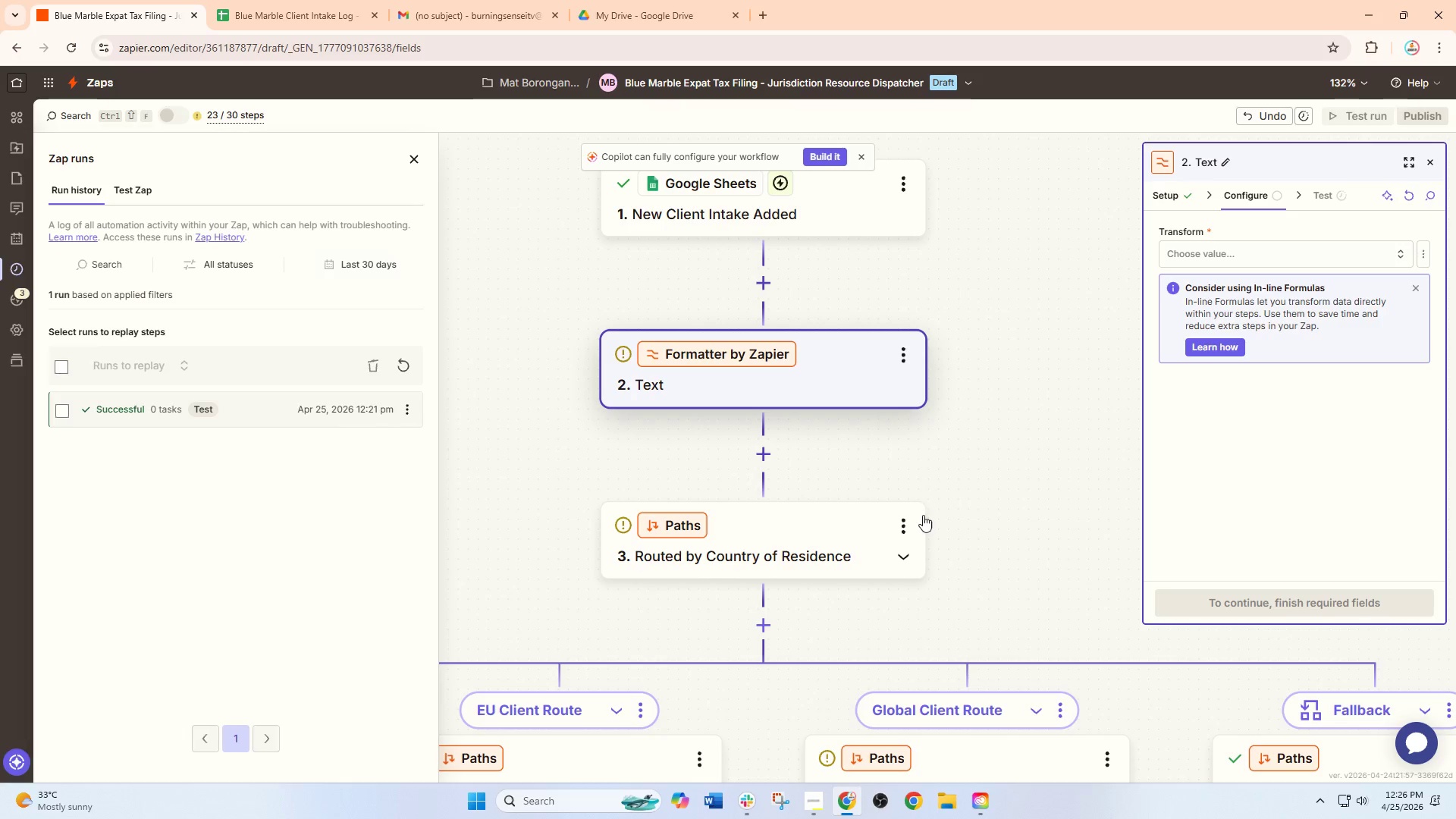 
wait(10.69)
 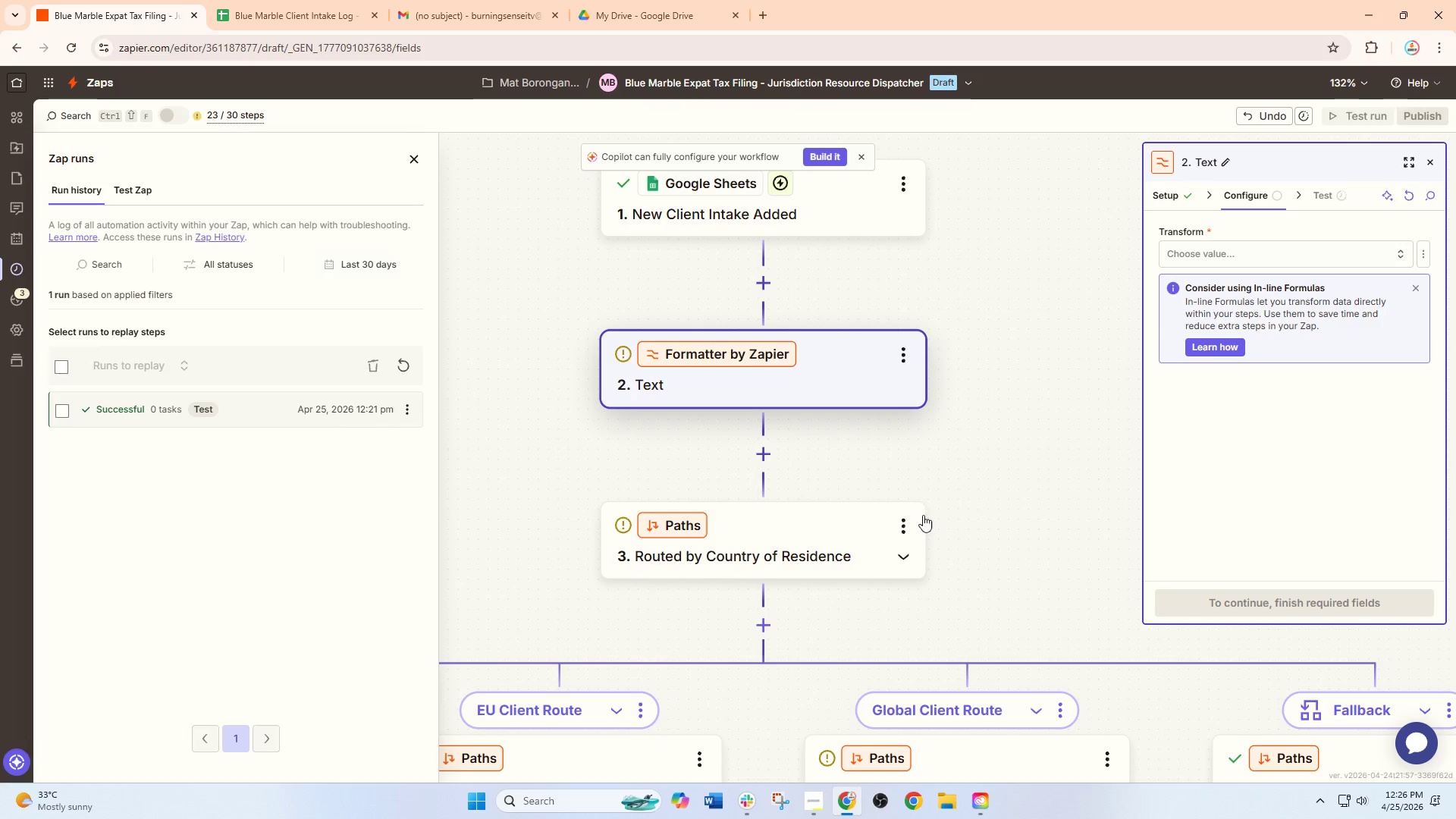 
left_click([770, 386])
 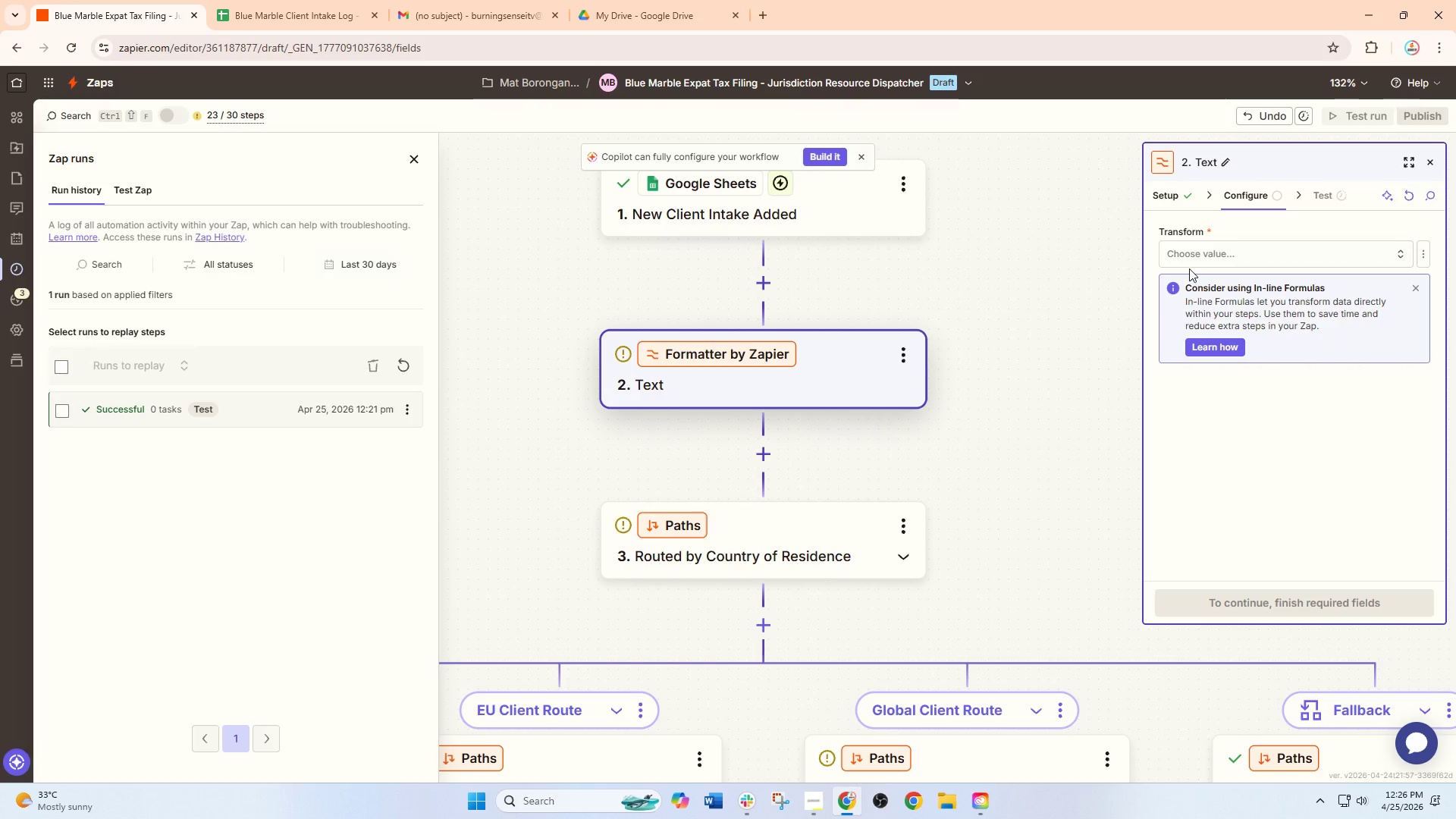 
left_click([1203, 264])
 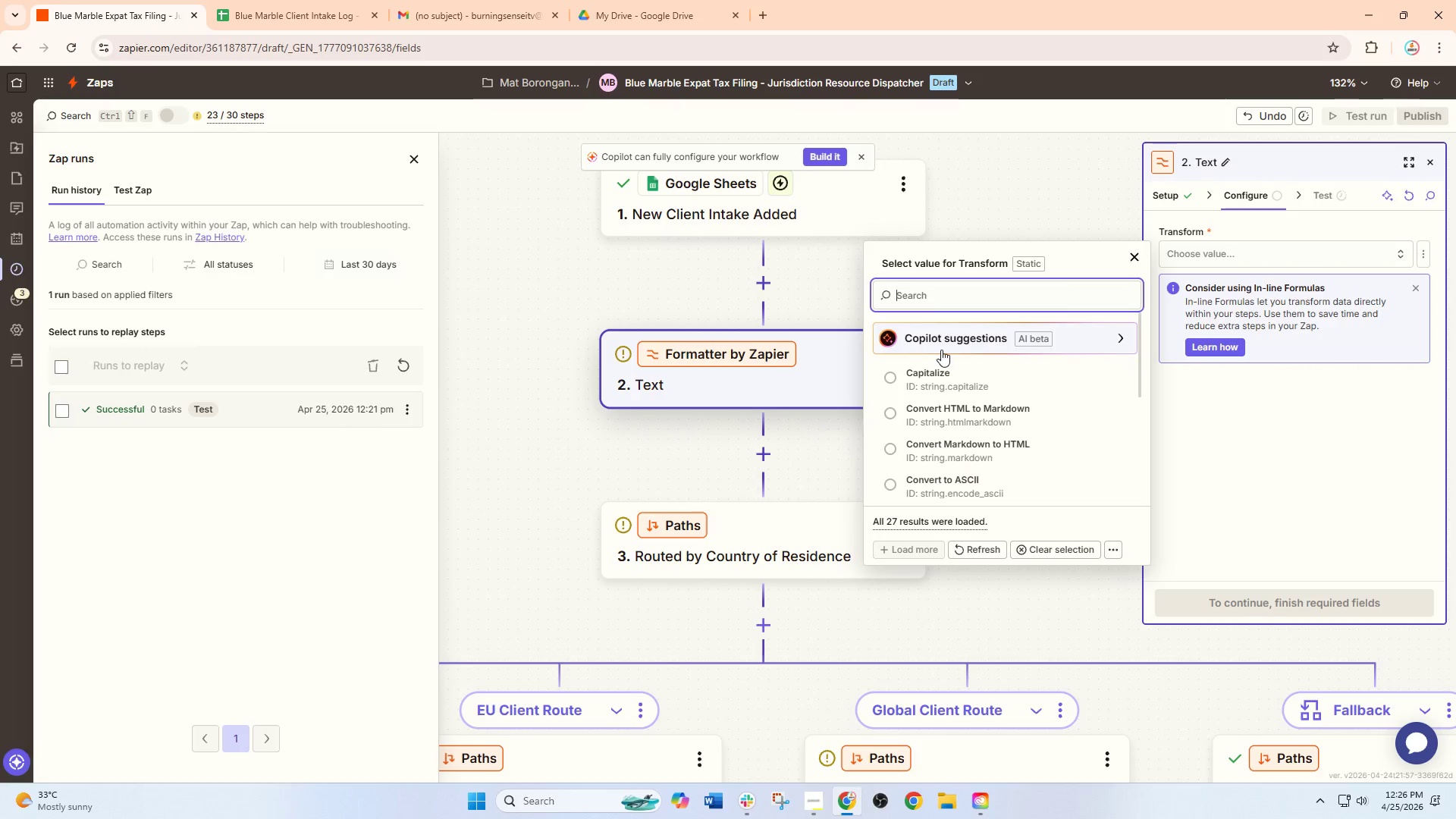 
type(re)
 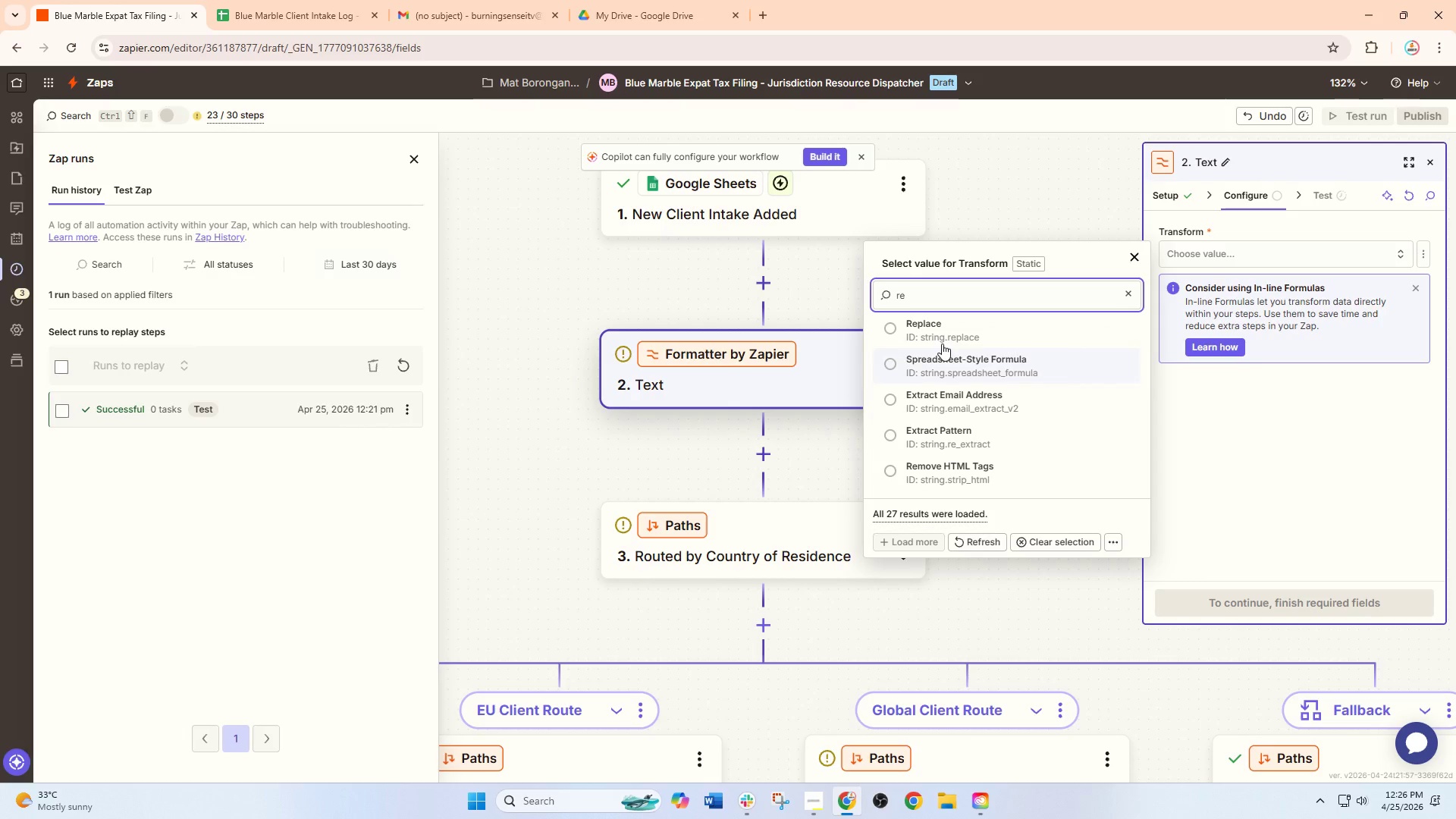 
left_click([971, 331])
 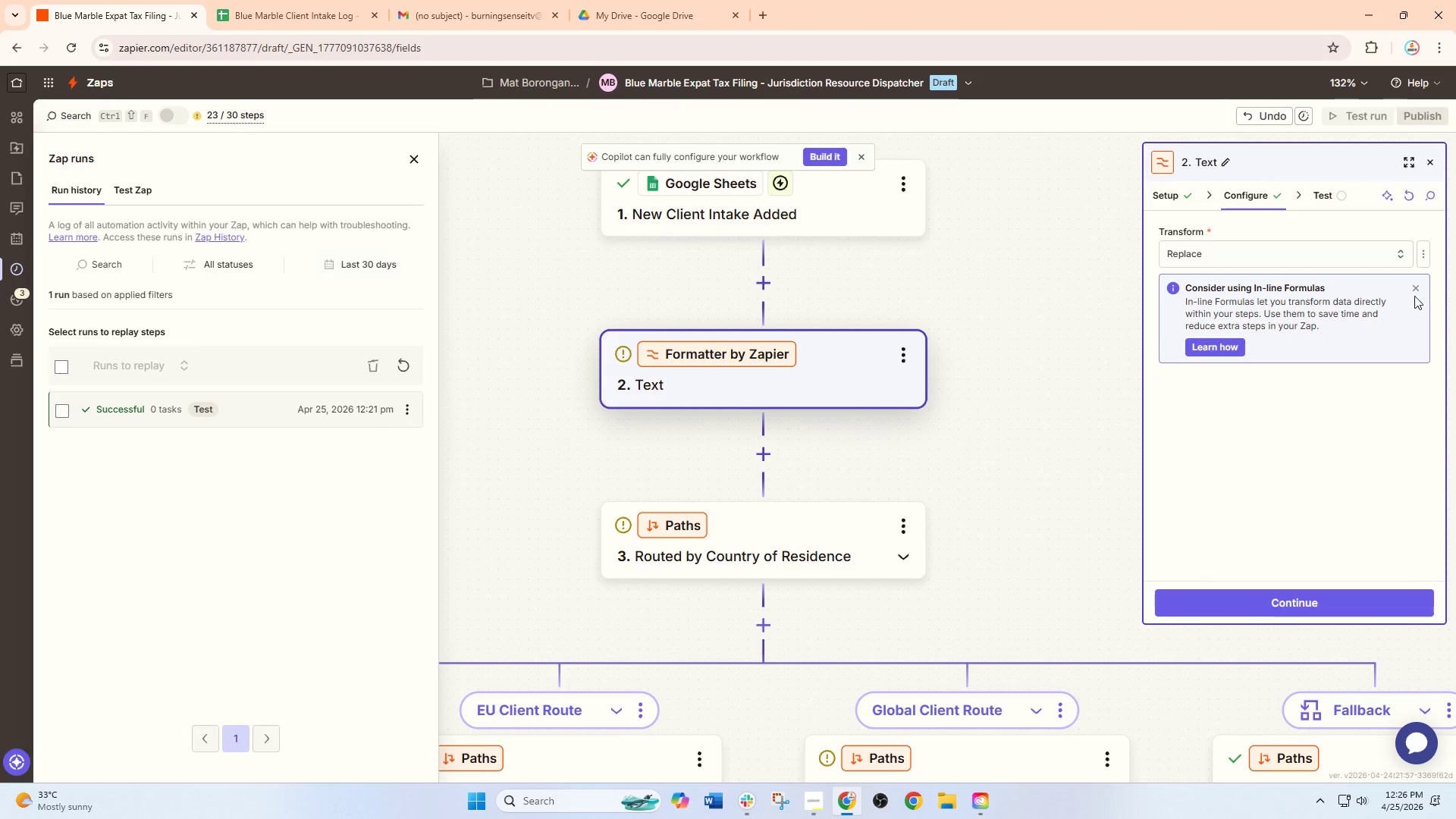 
left_click([1419, 293])
 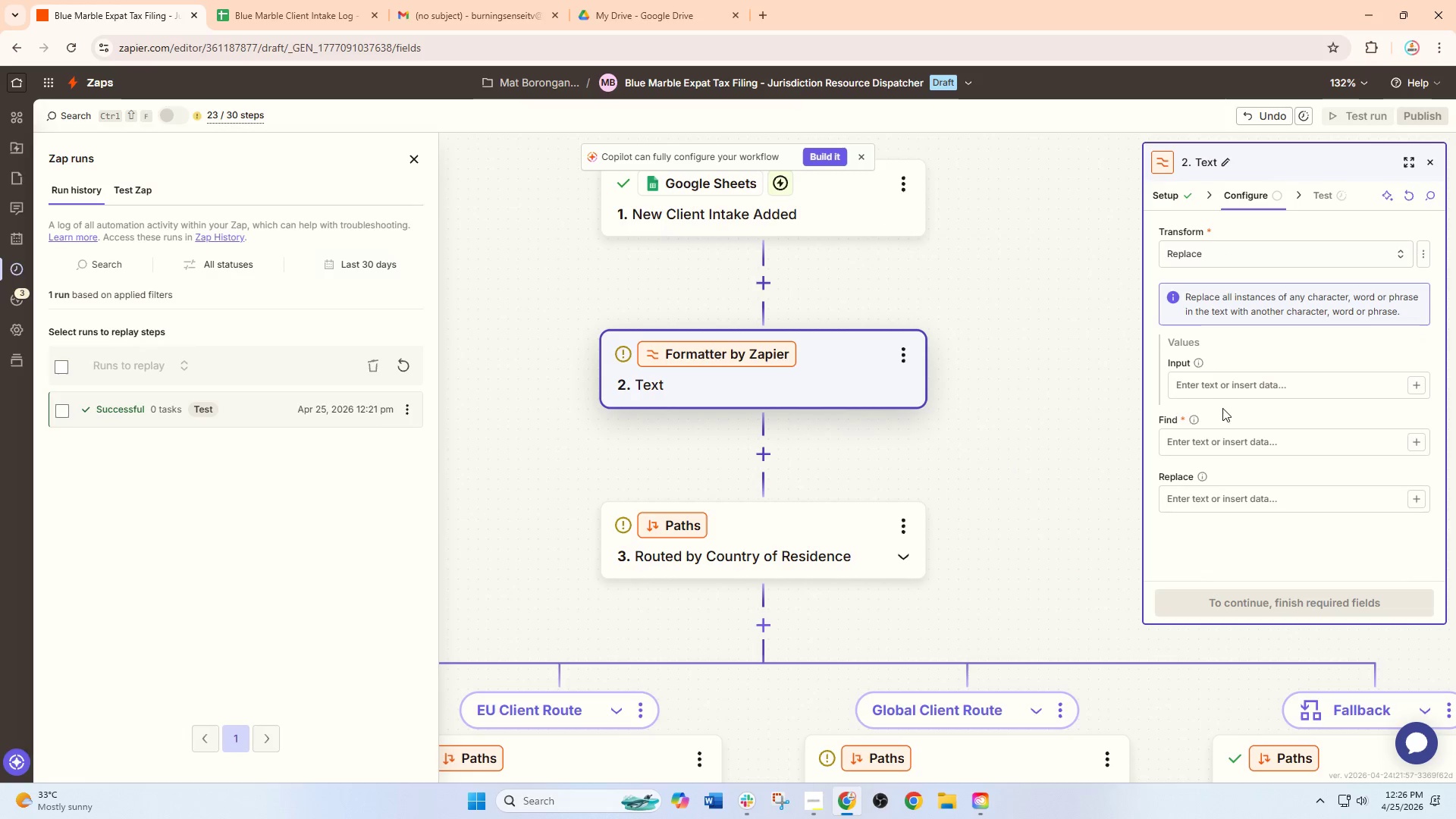 
left_click([1219, 404])
 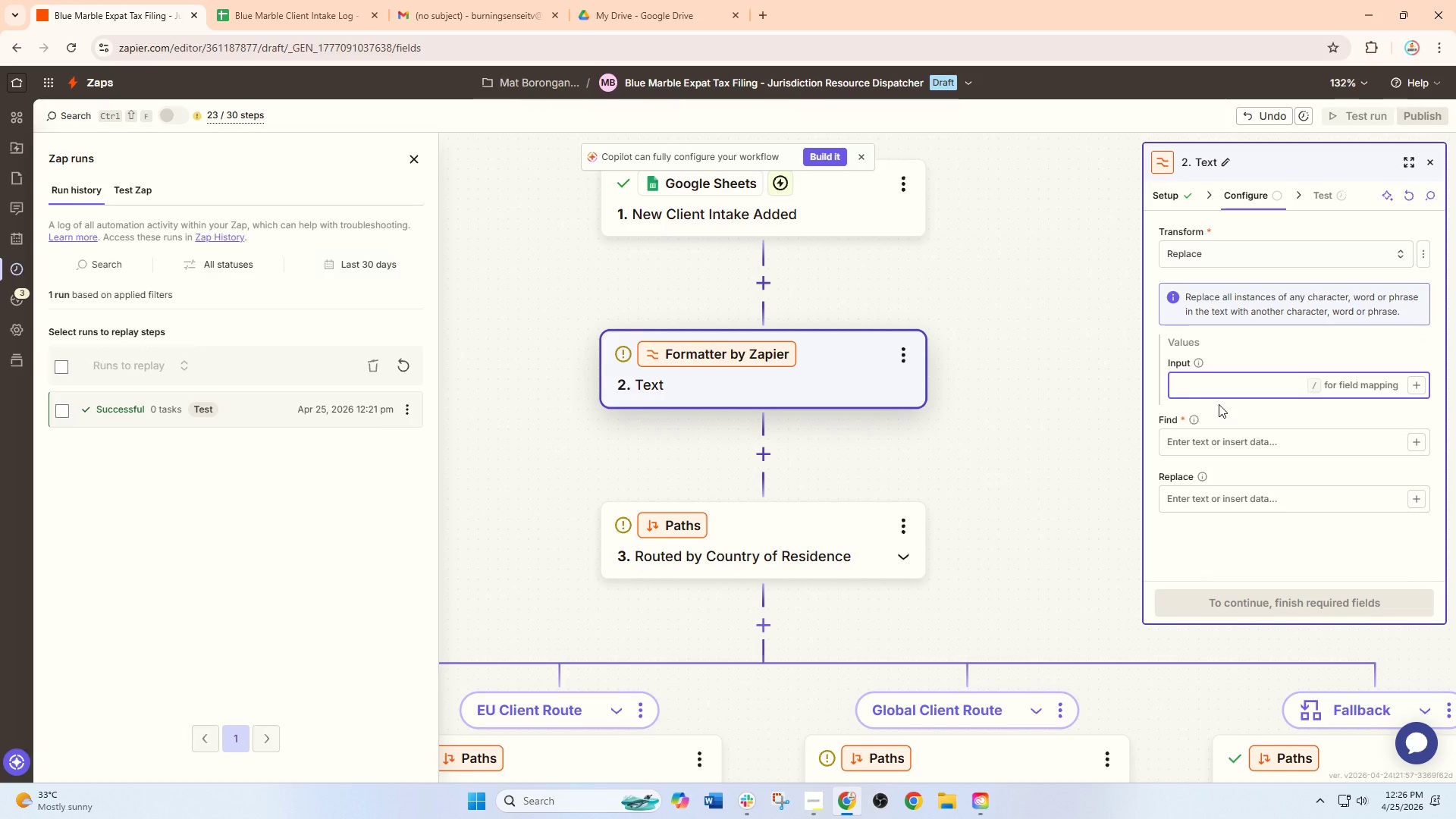 
key(Slash)
 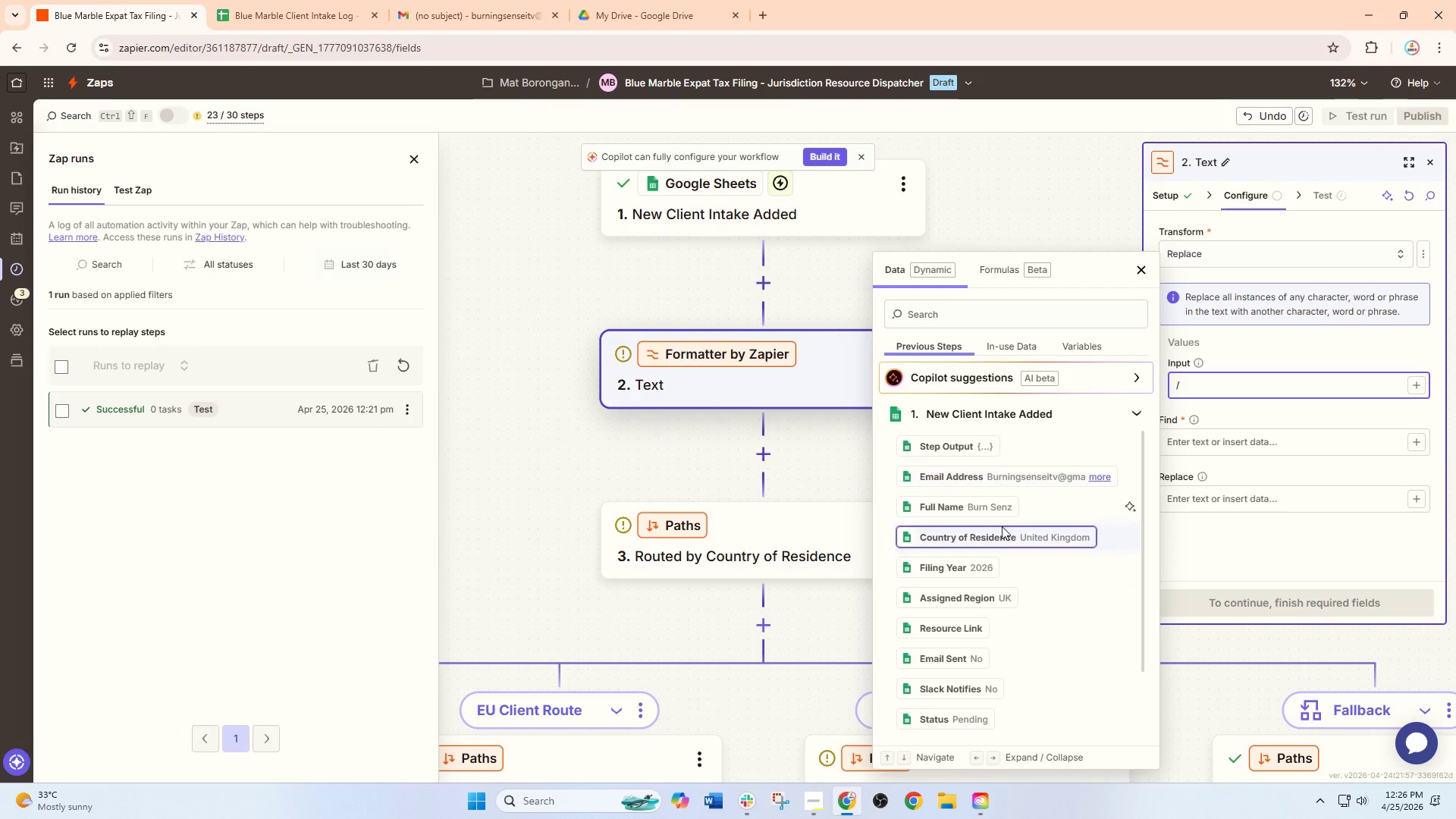 
left_click([1007, 538])
 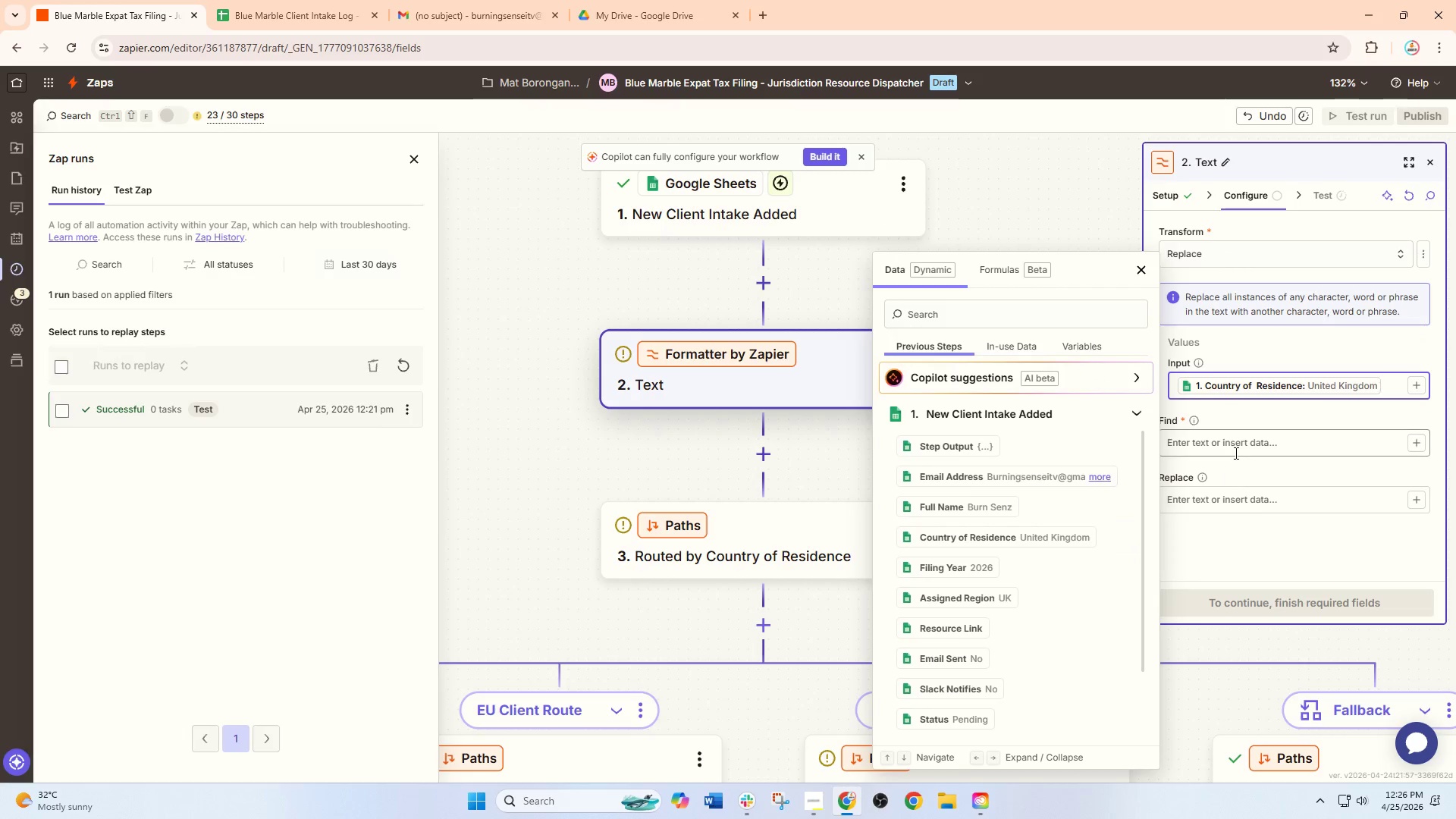 
left_click([1235, 453])
 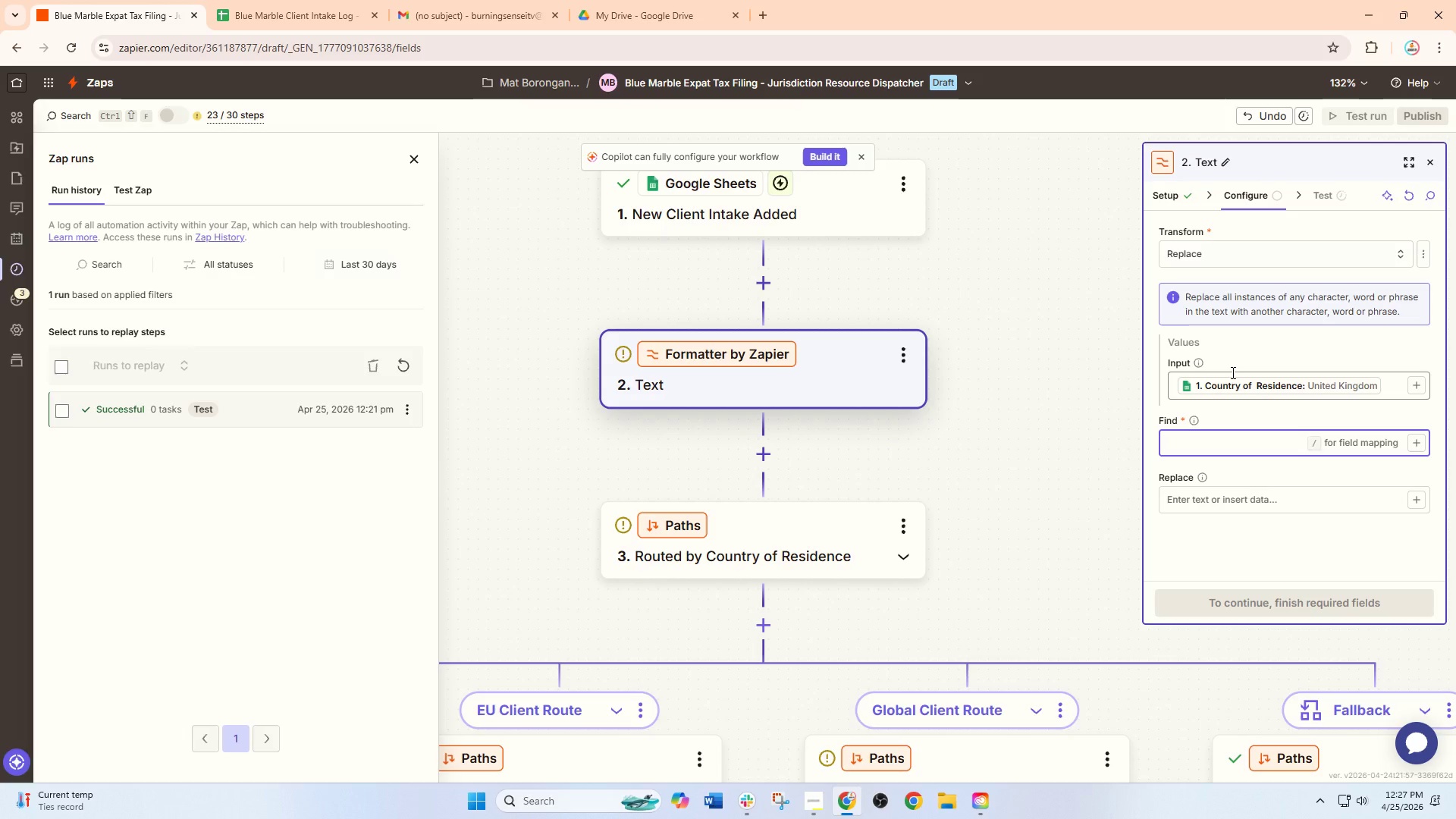 
wait(65.25)
 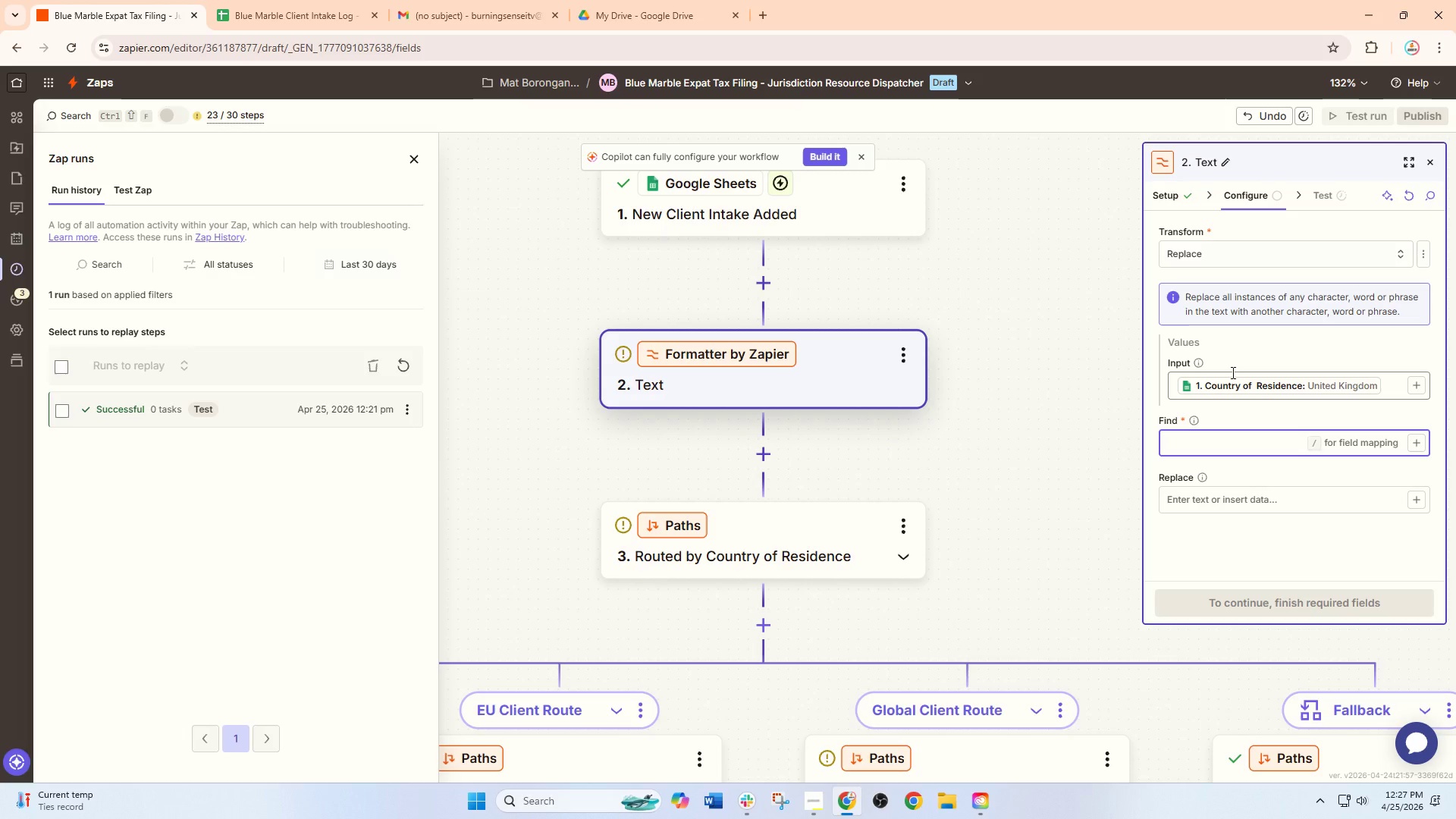 
double_click([493, 0])
 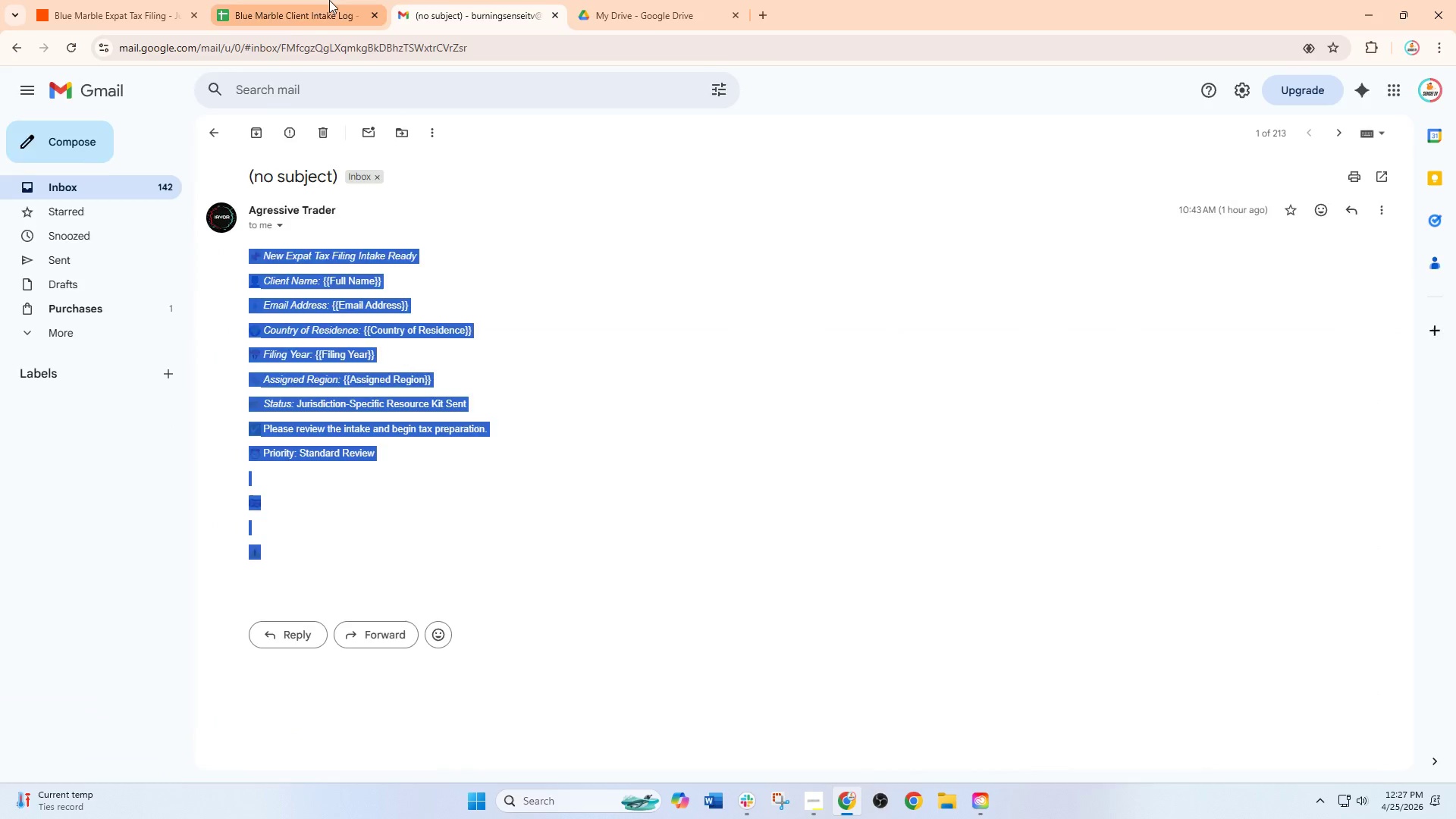 
triple_click([329, 0])
 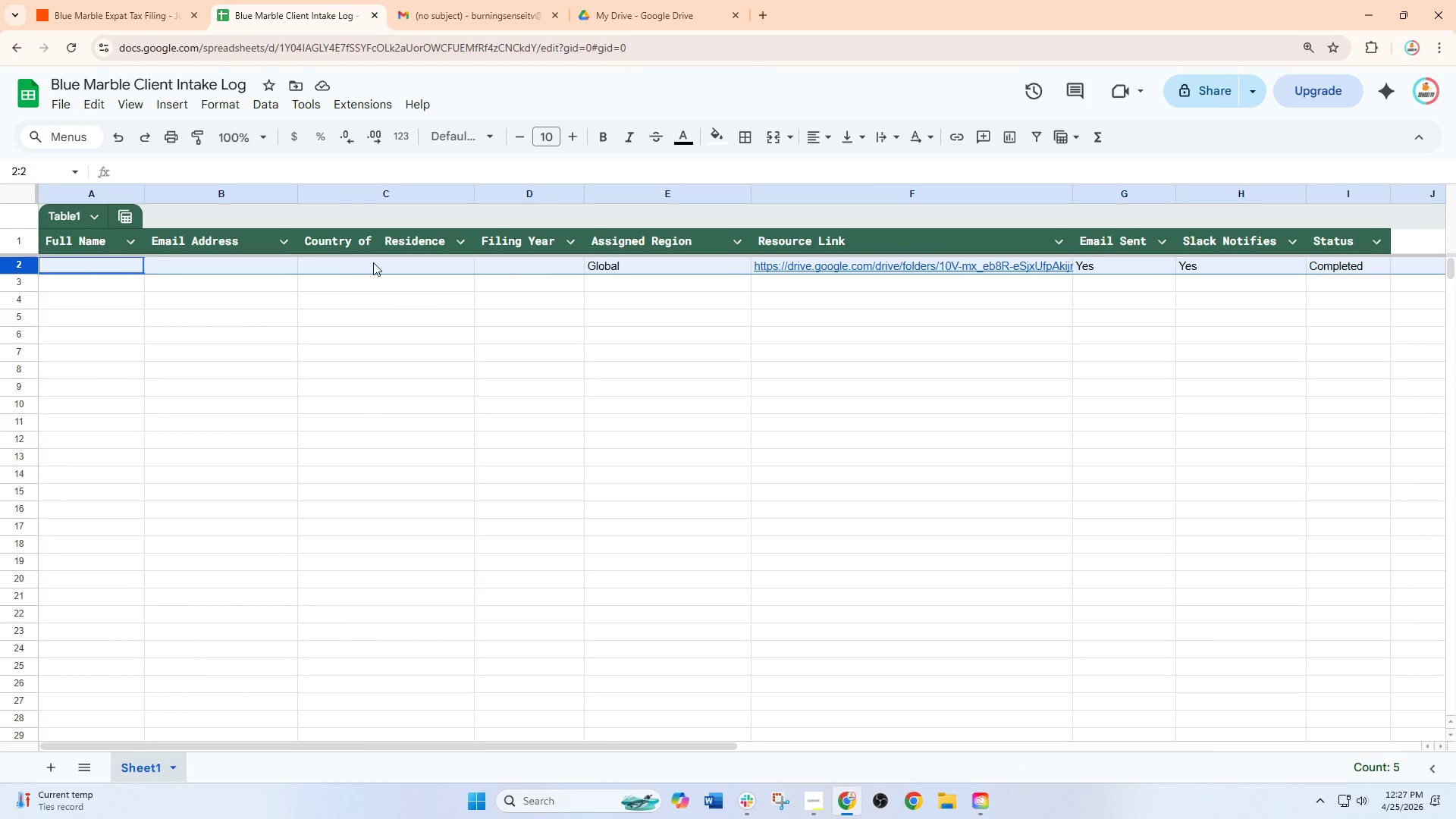 
double_click([505, 257])
 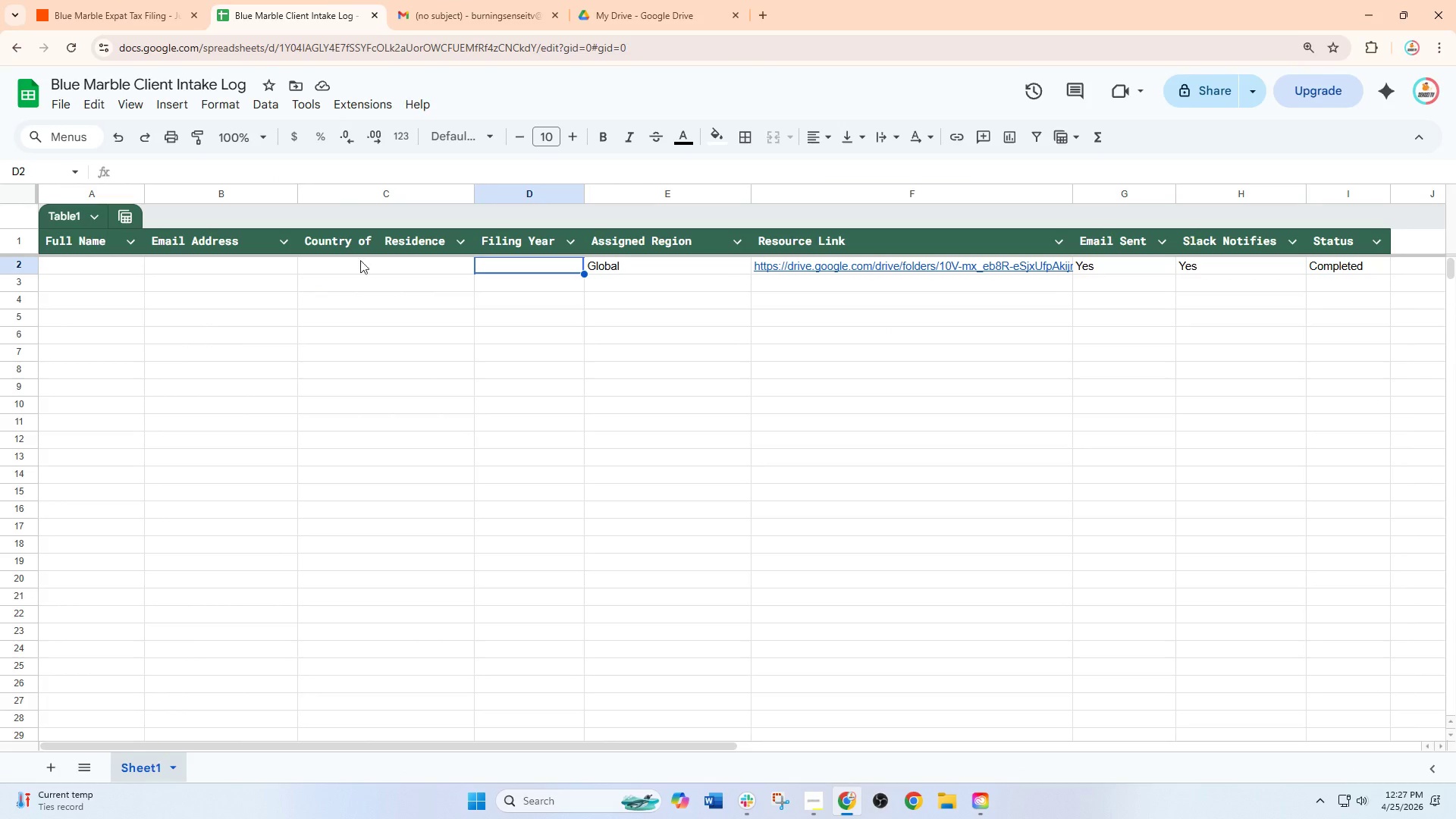 
key(Control+X)
 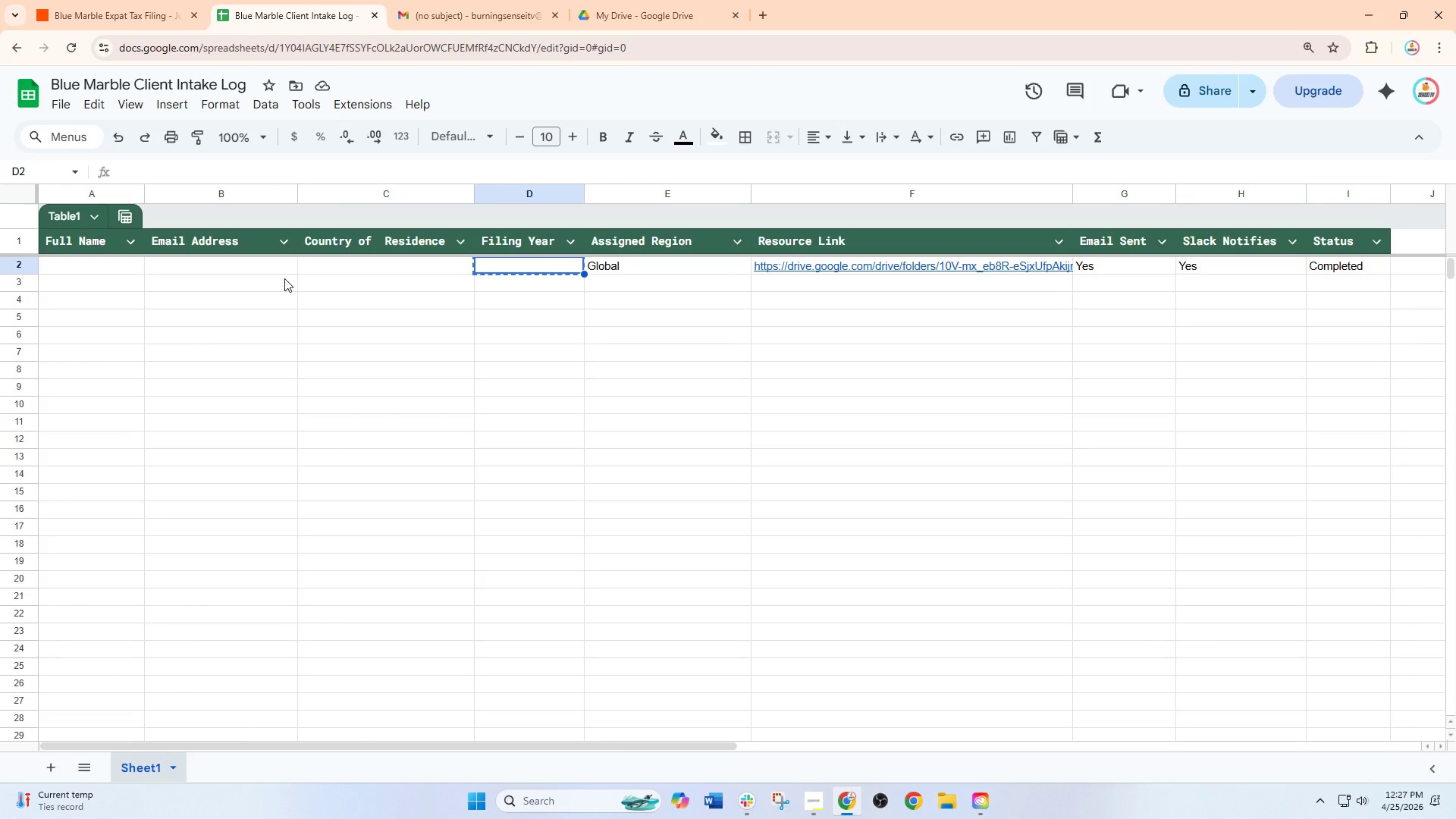 
key(Control+Z)
 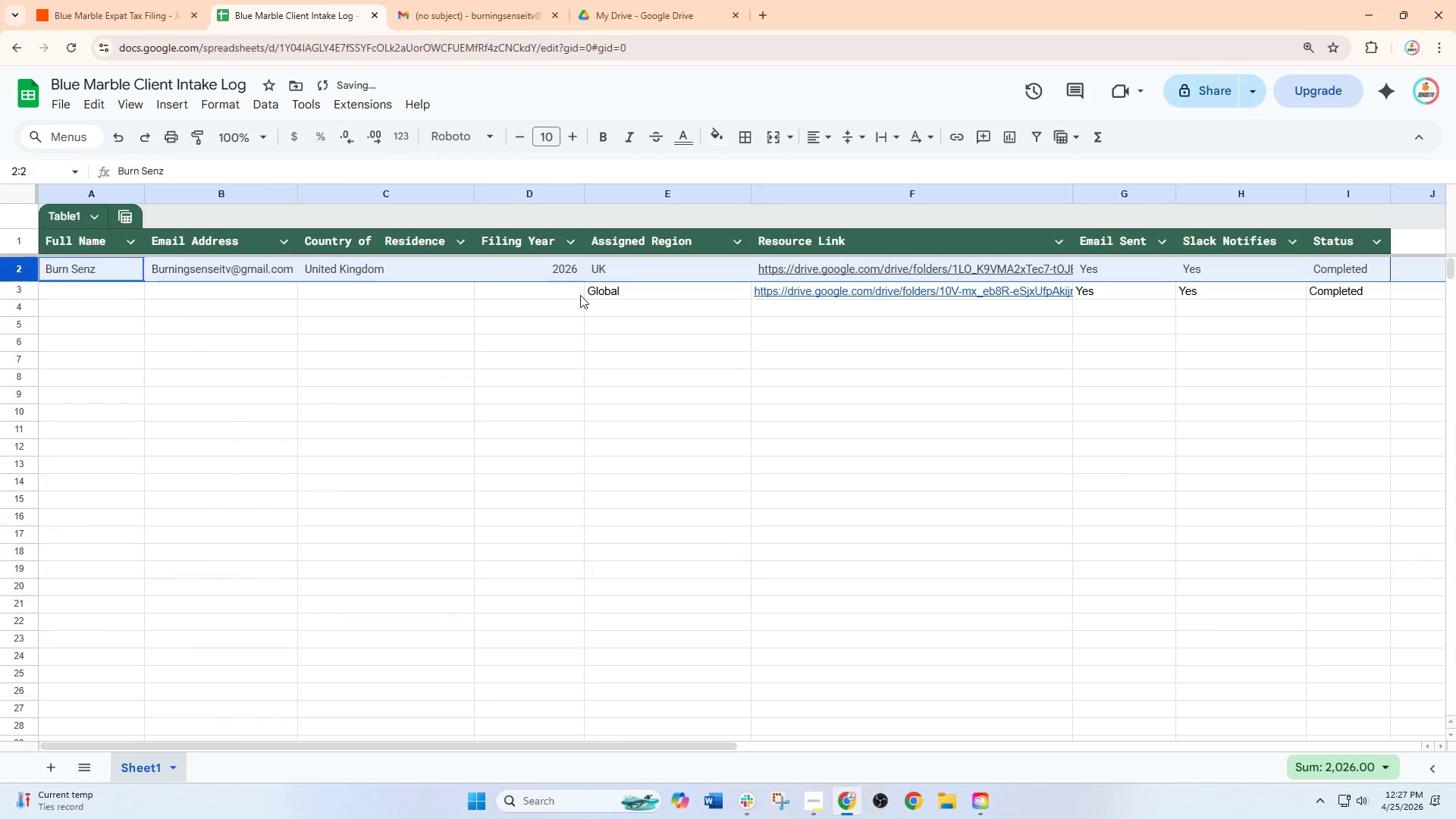 
left_click([594, 293])
 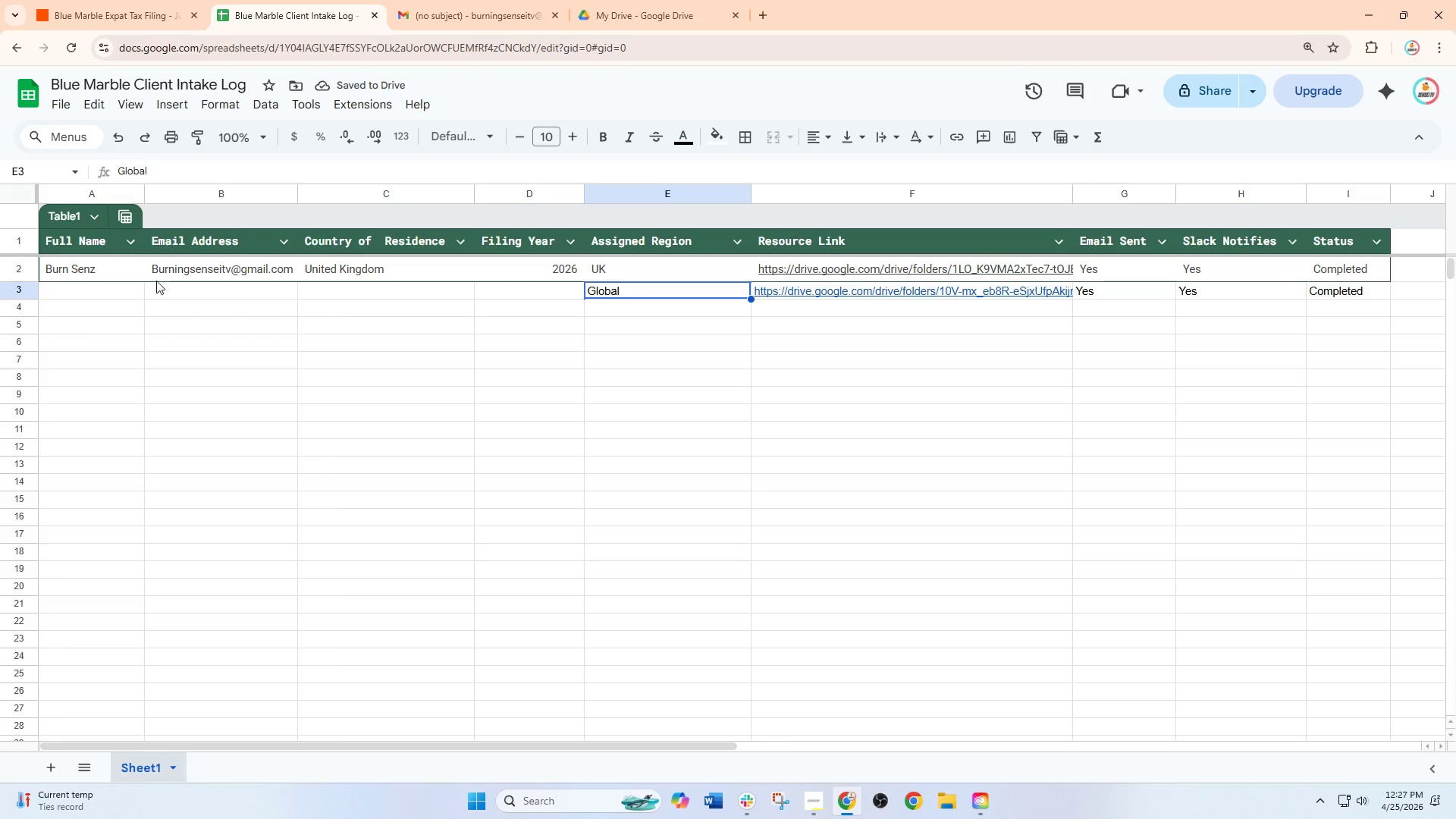 
left_click([4, 290])
 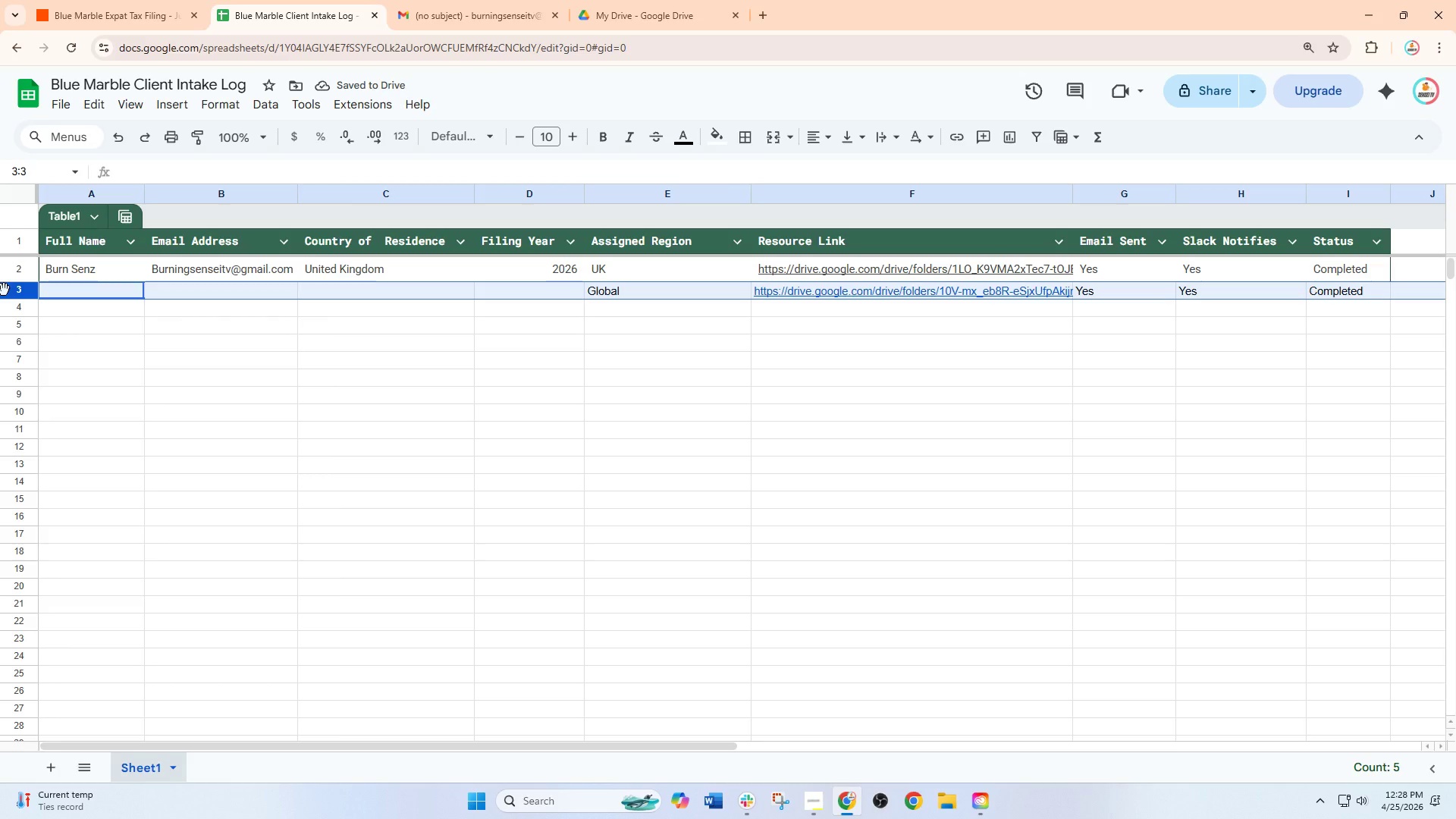 
right_click([4, 290])
 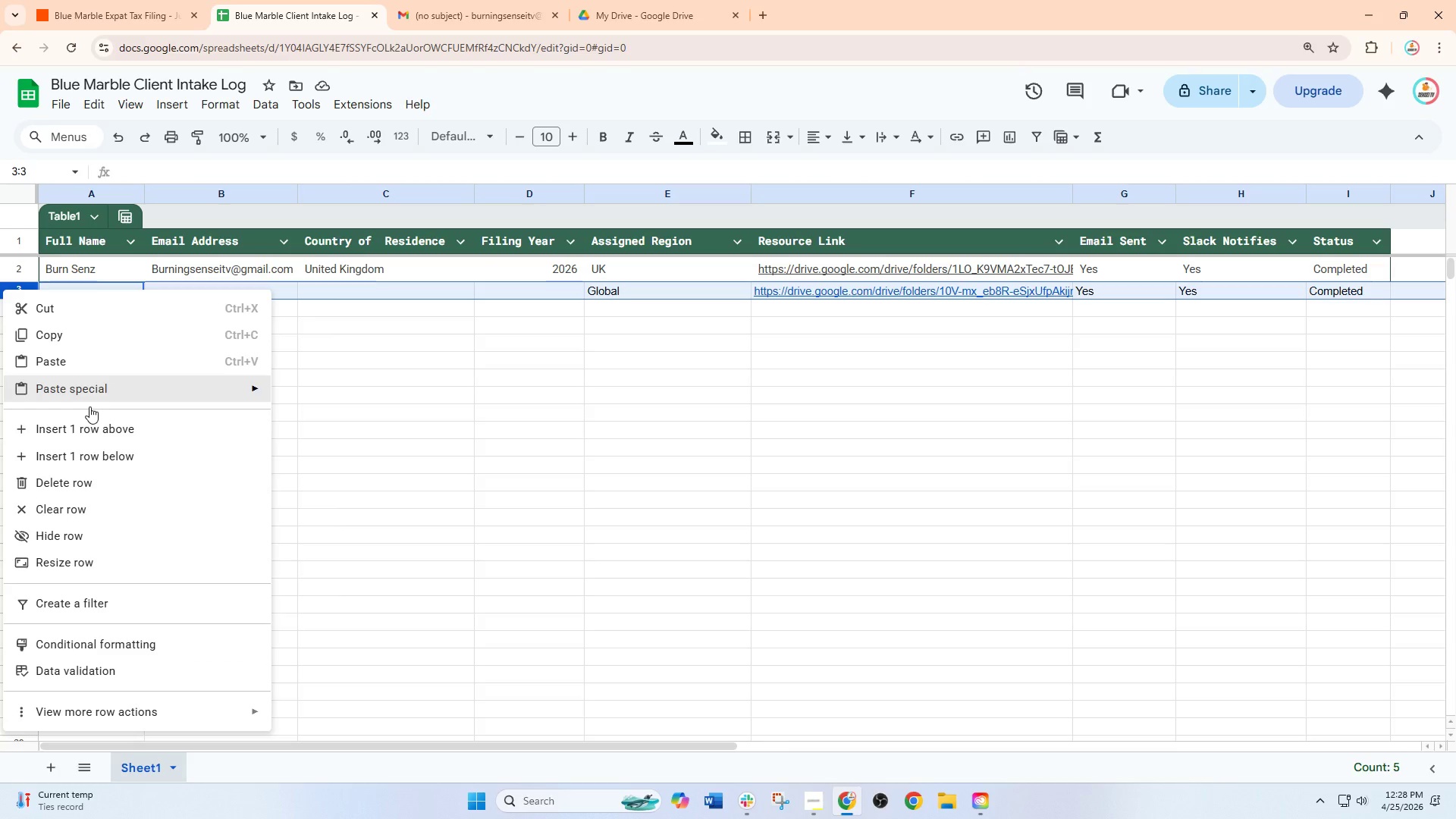 
left_click([77, 483])
 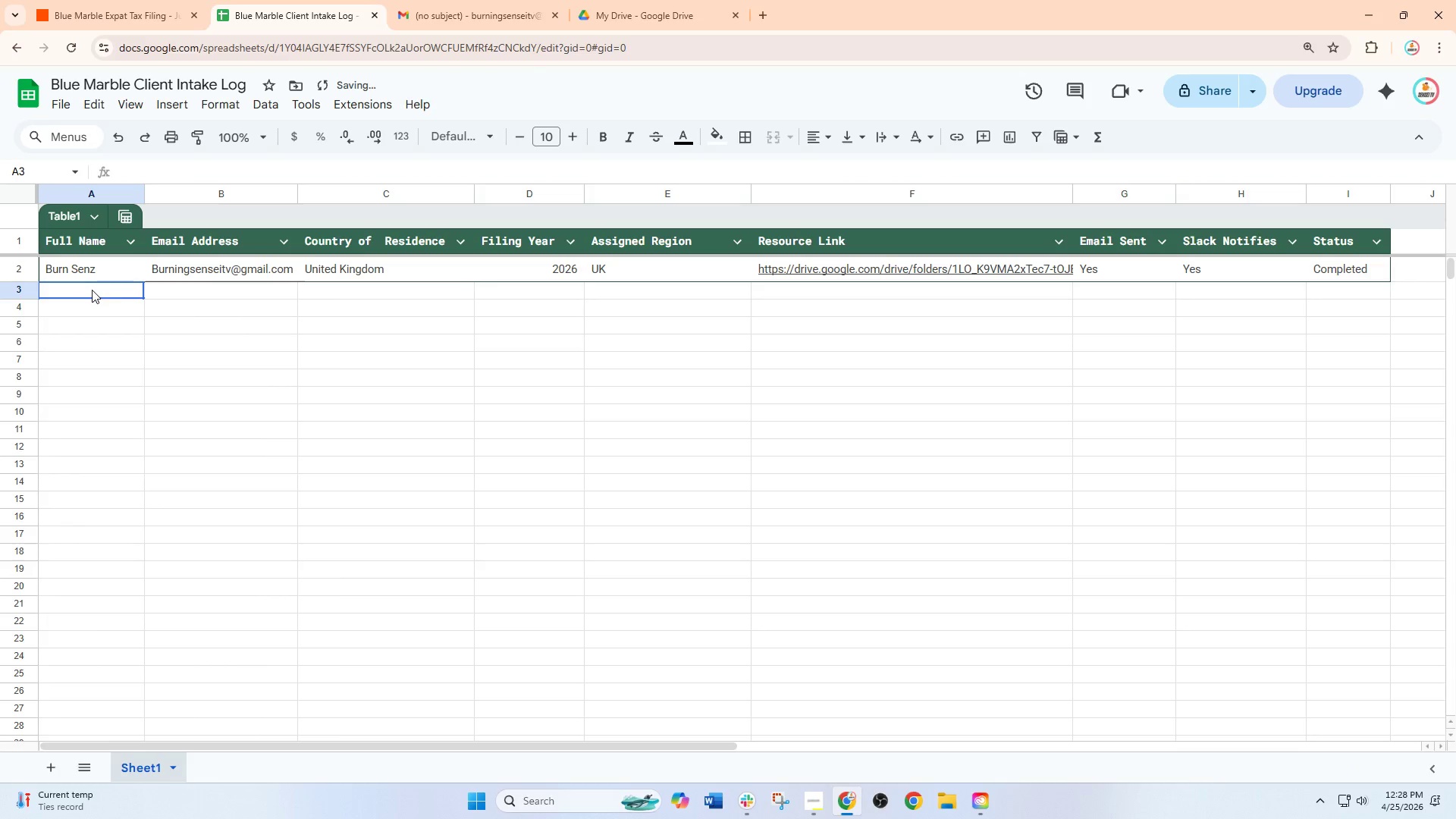 
double_click([92, 290])
 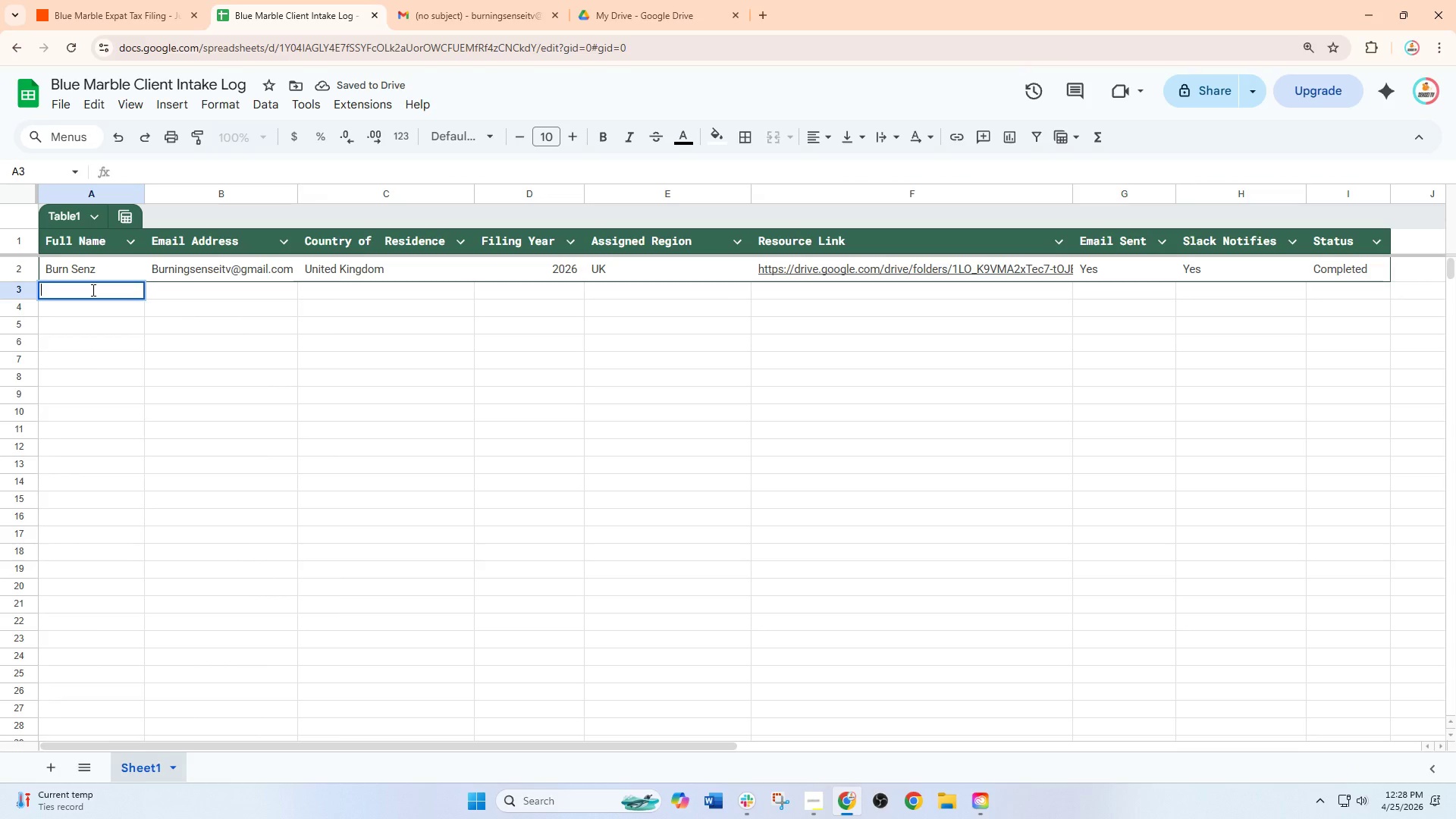 
type(RUn )
key(Backspace)
key(Backspace)
key(Backspace)
type(un Buckz)
 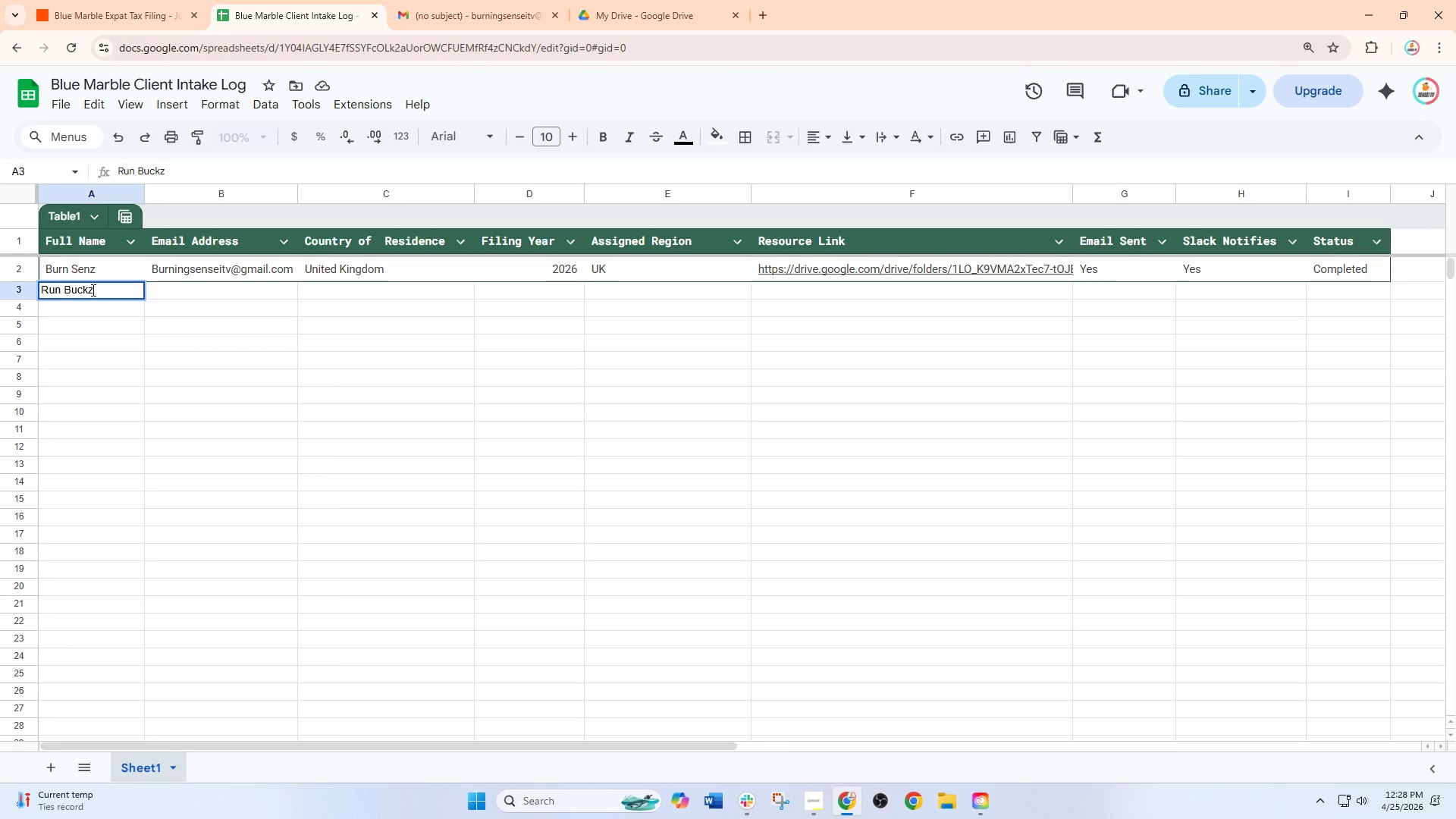 
left_click([202, 284])
 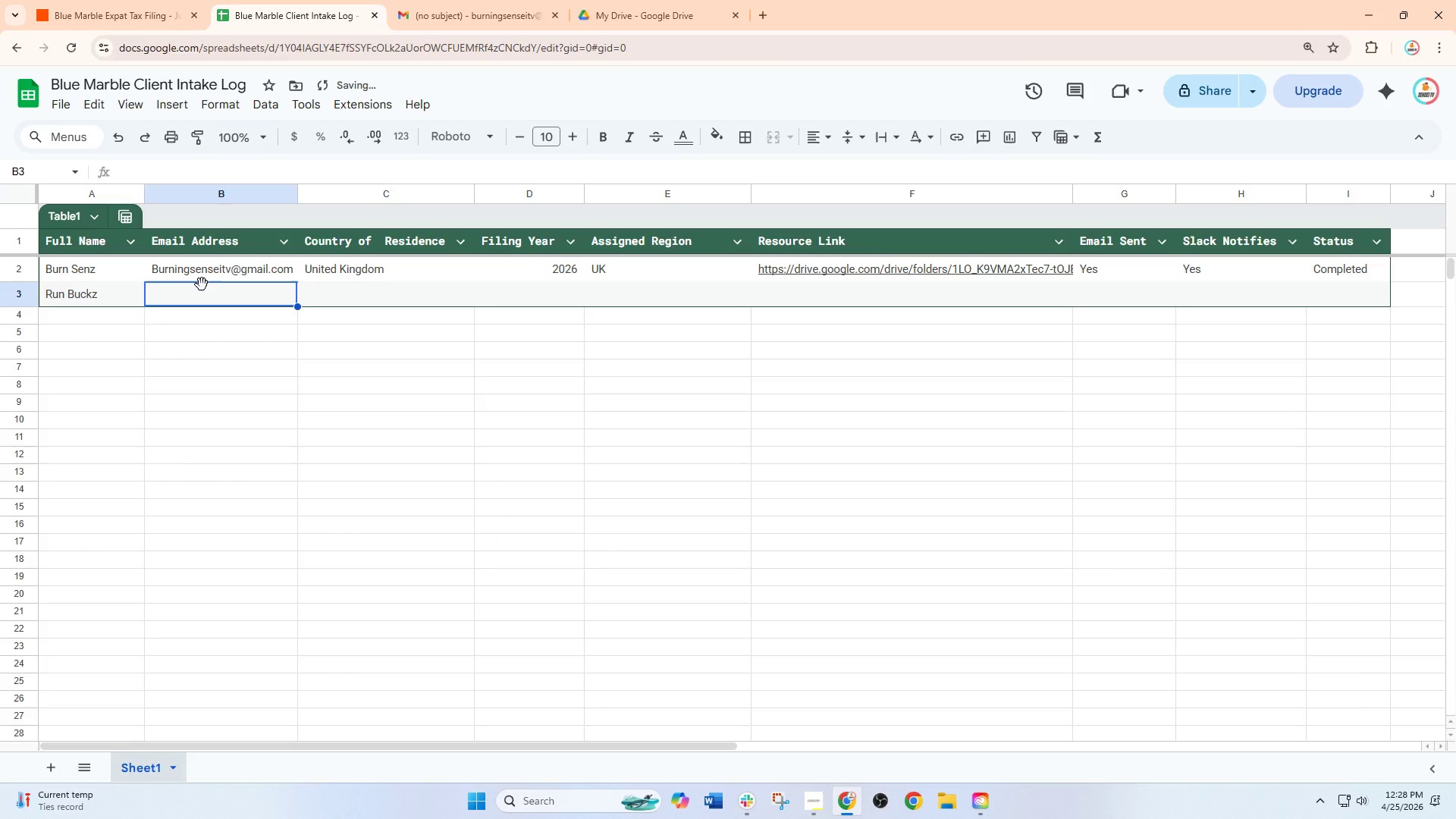 
type(runbc)
key(Backspace)
type(uckaroo2025)
 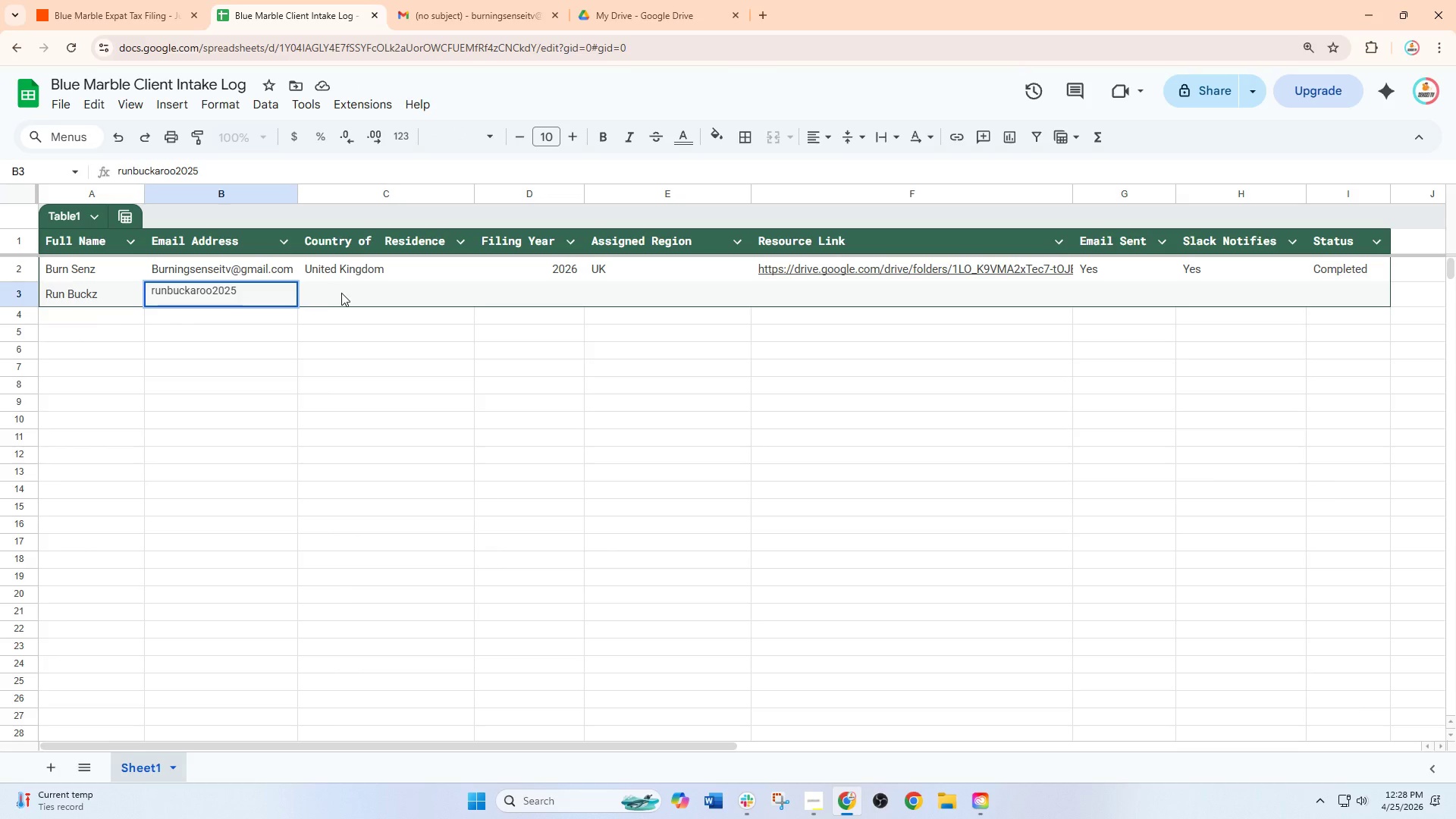 
left_click([341, 293])
 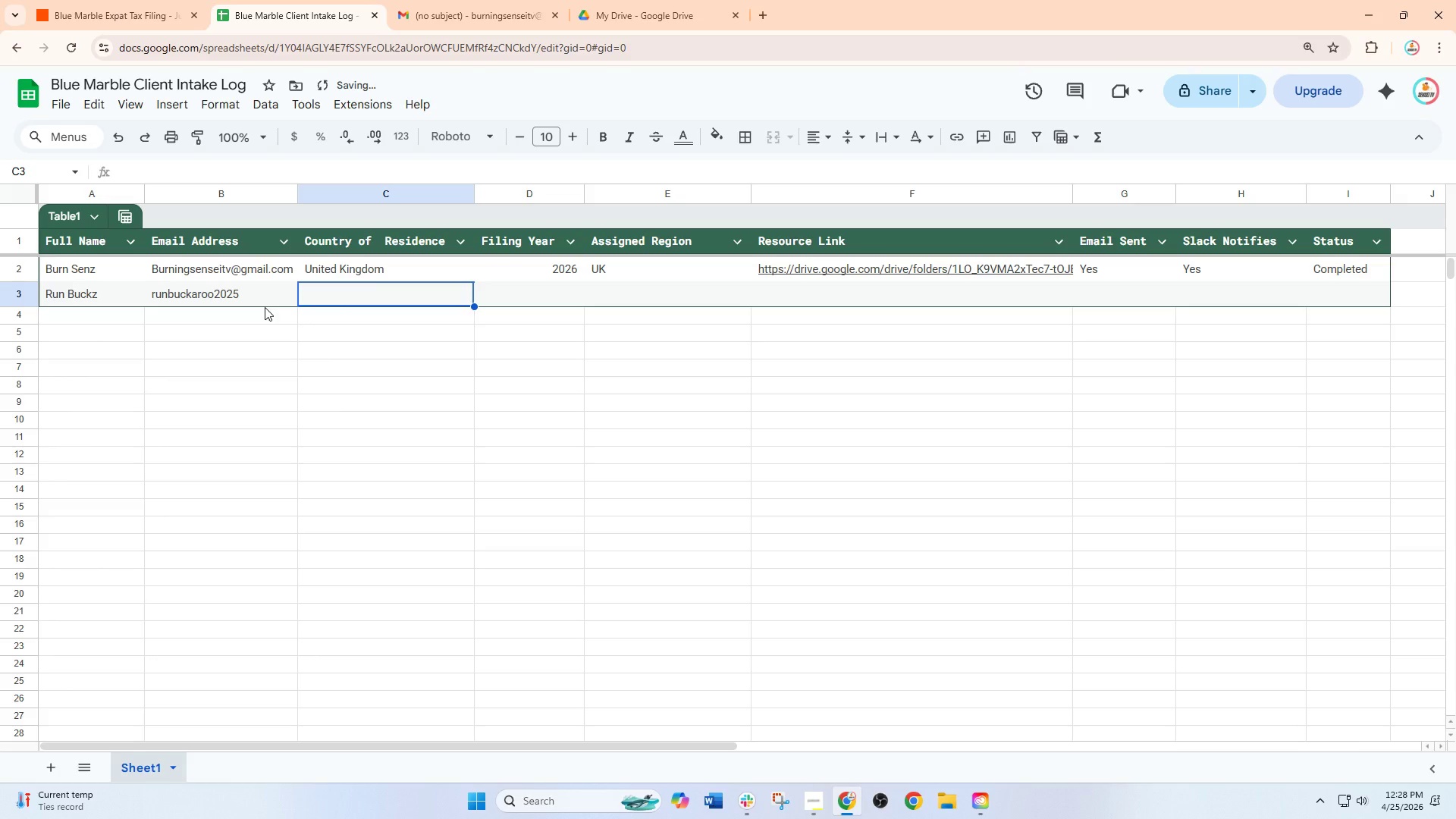 
double_click([260, 292])
 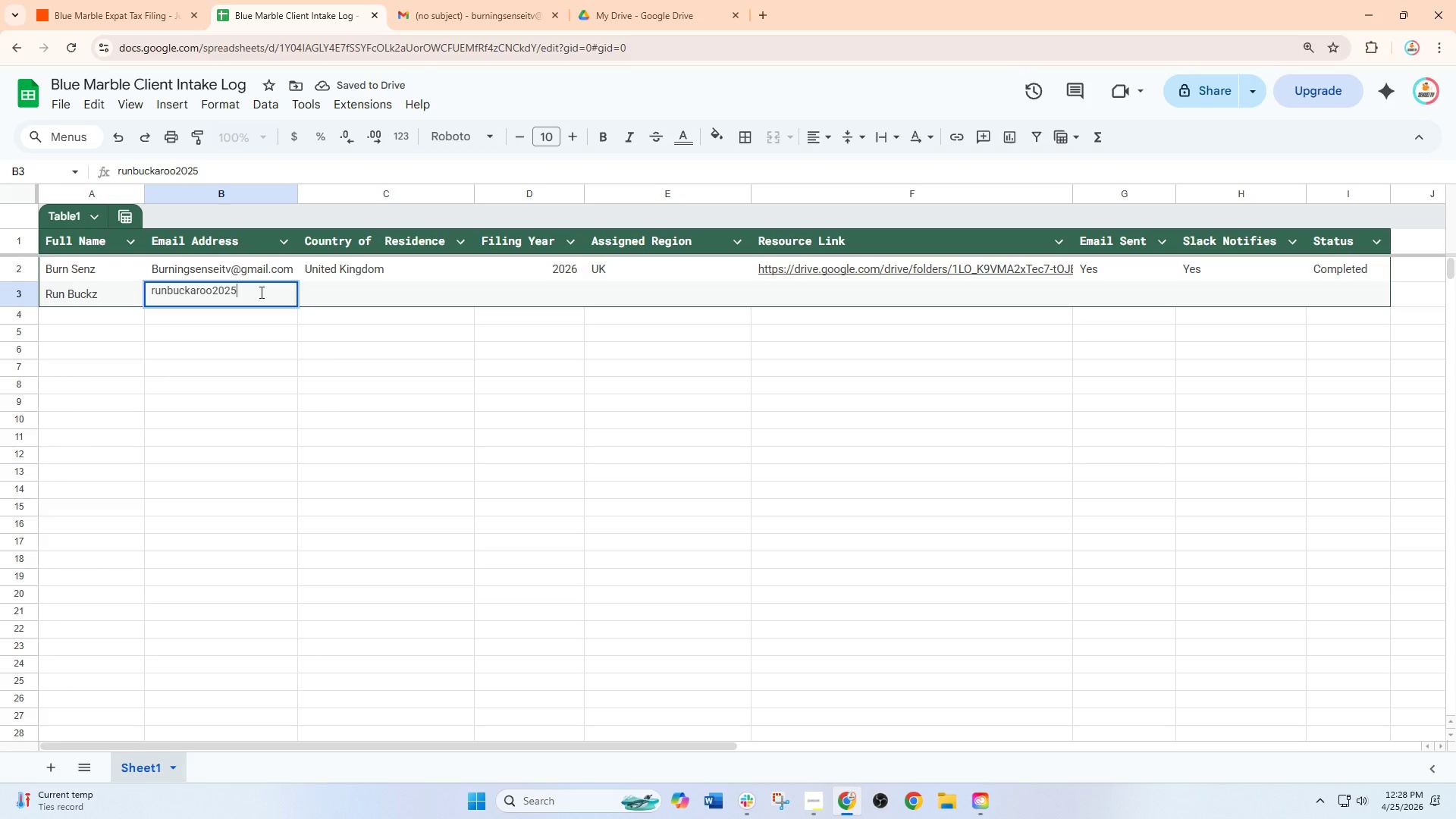 
type(@gmail)
key(Backspace)
type(l.com,)
 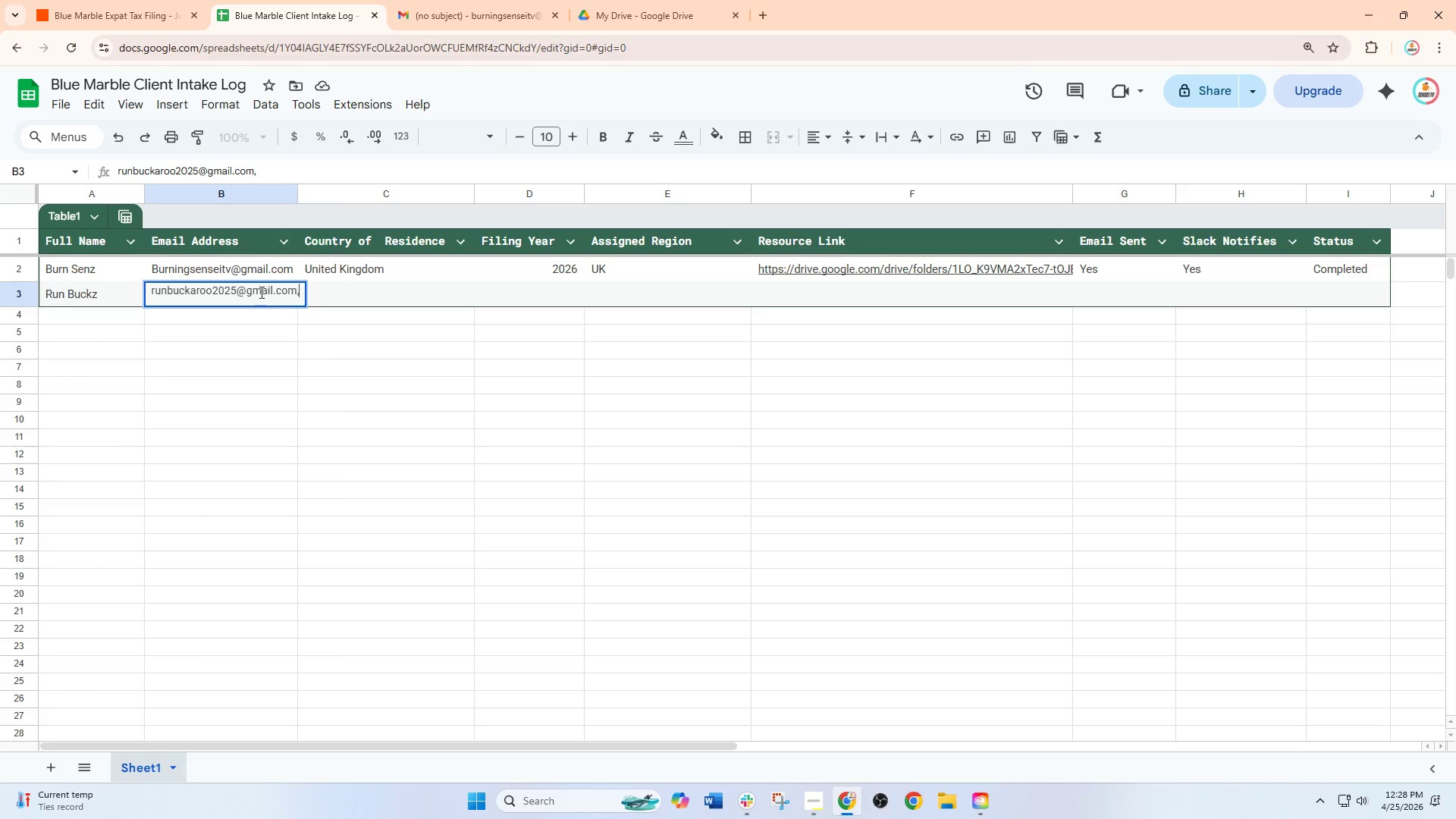 
key(Backspace)
 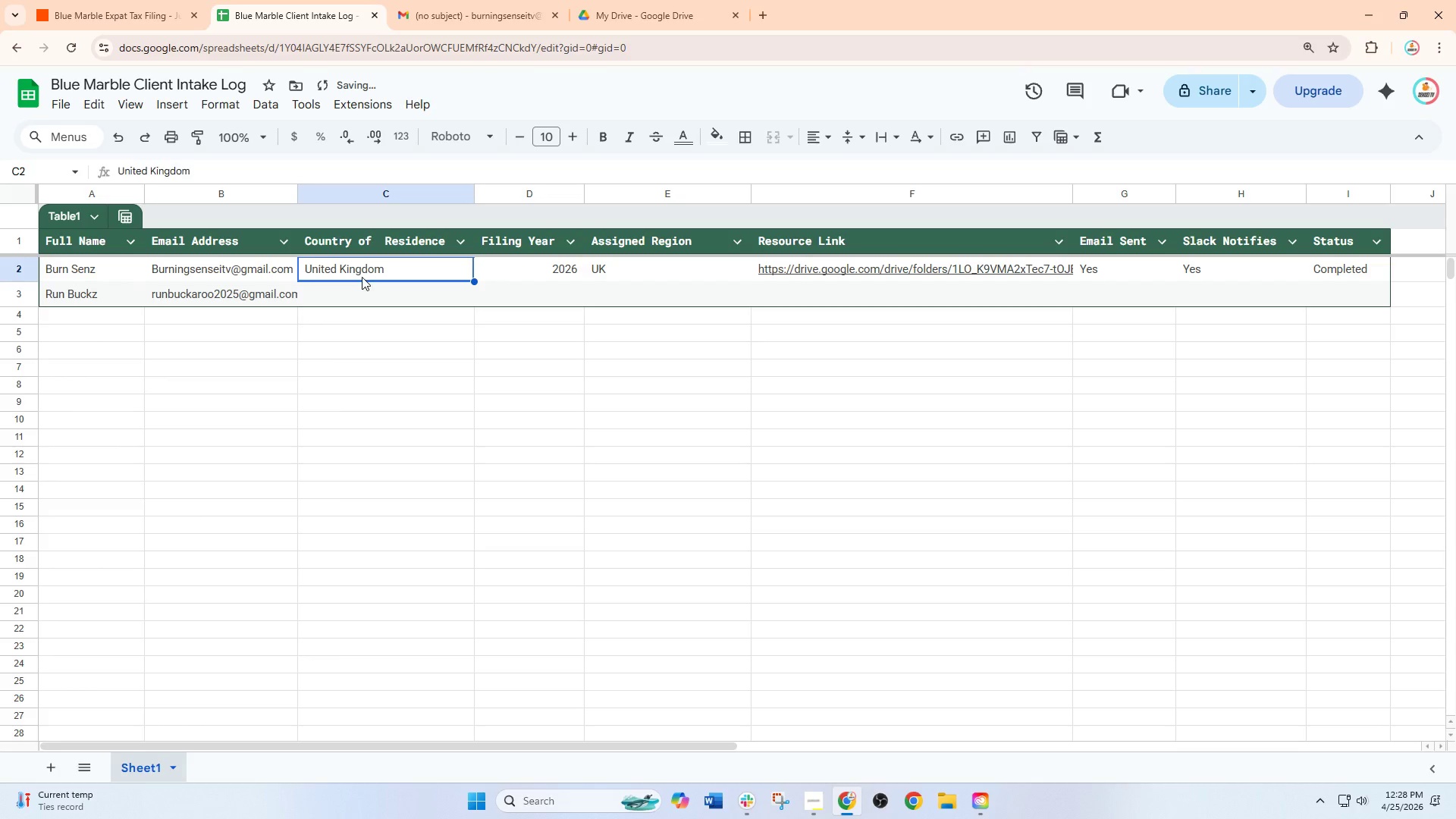 
double_click([375, 273])
 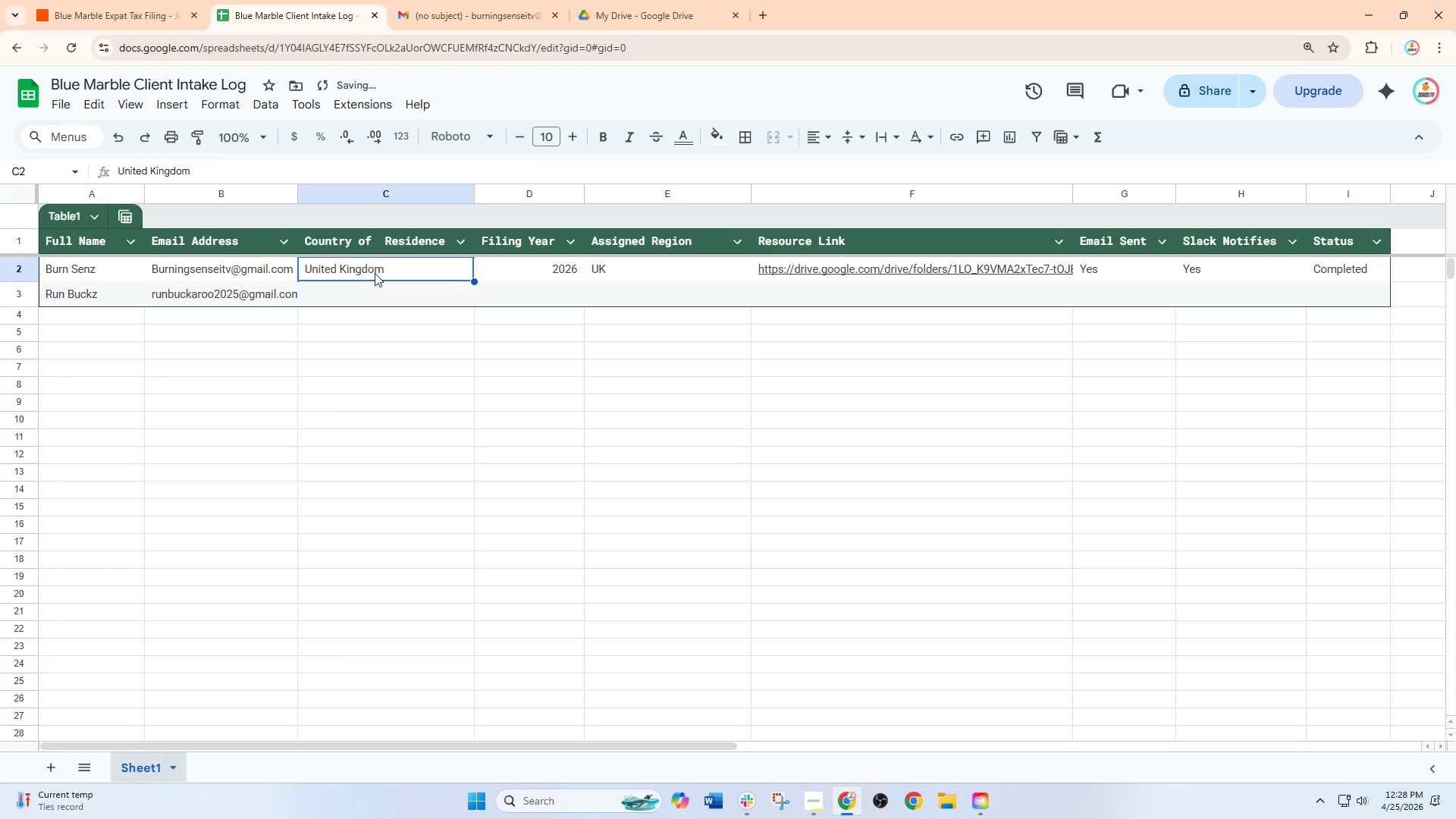 
triple_click([375, 273])
 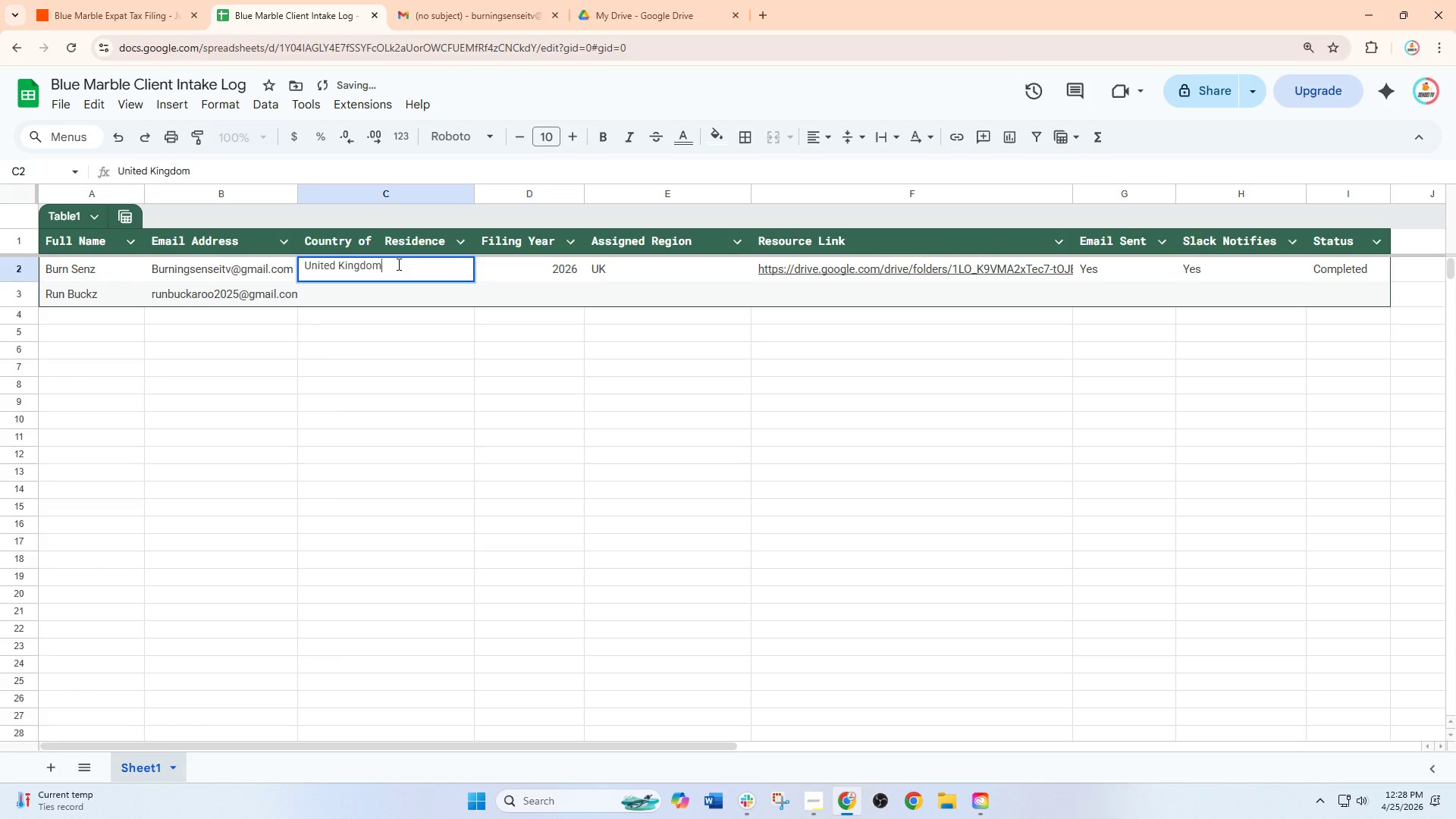 
left_click_drag(start_coordinate=[397, 265], to_coordinate=[231, 264])
 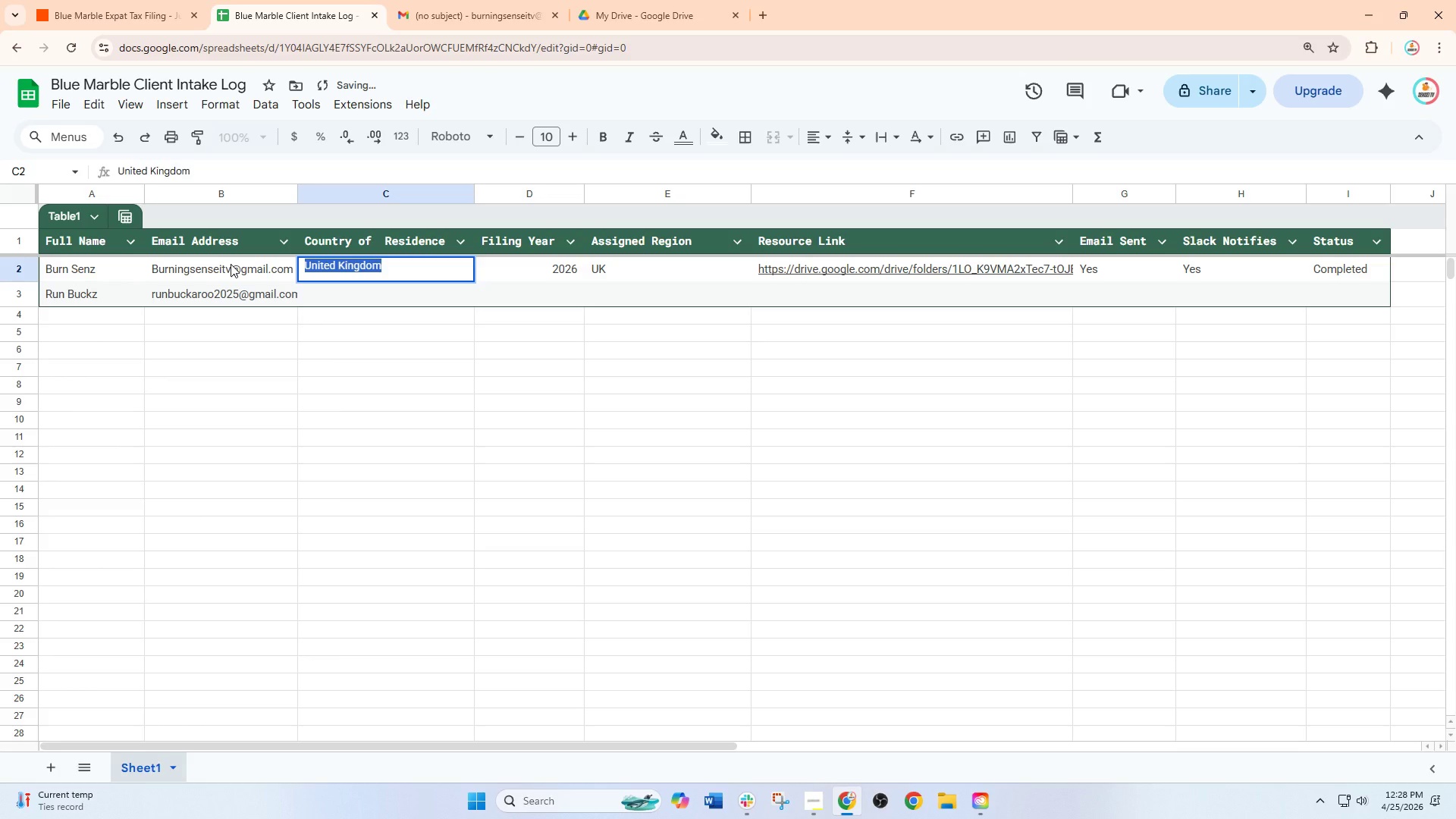 
type(UK)
 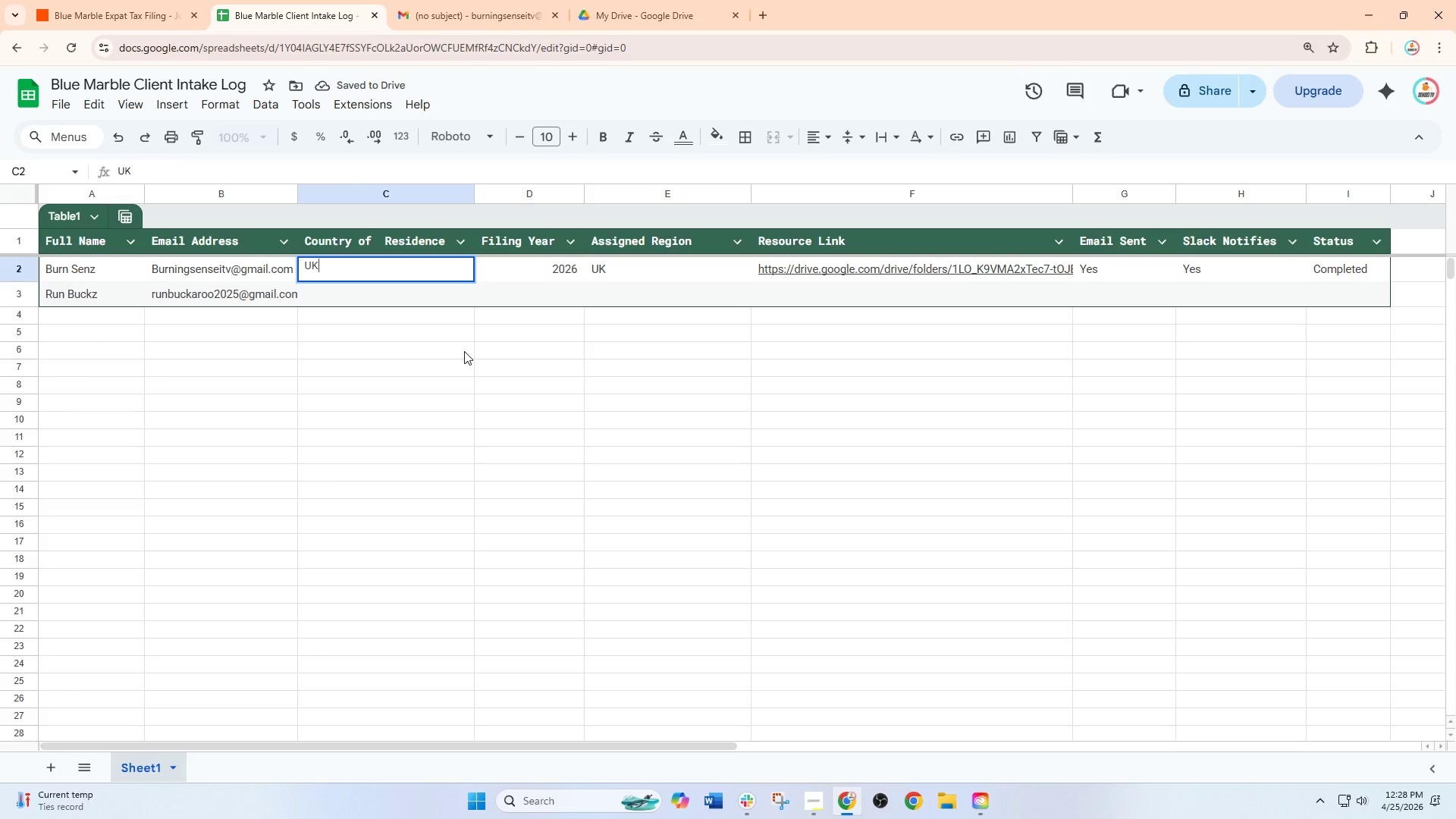 
left_click([464, 351])
 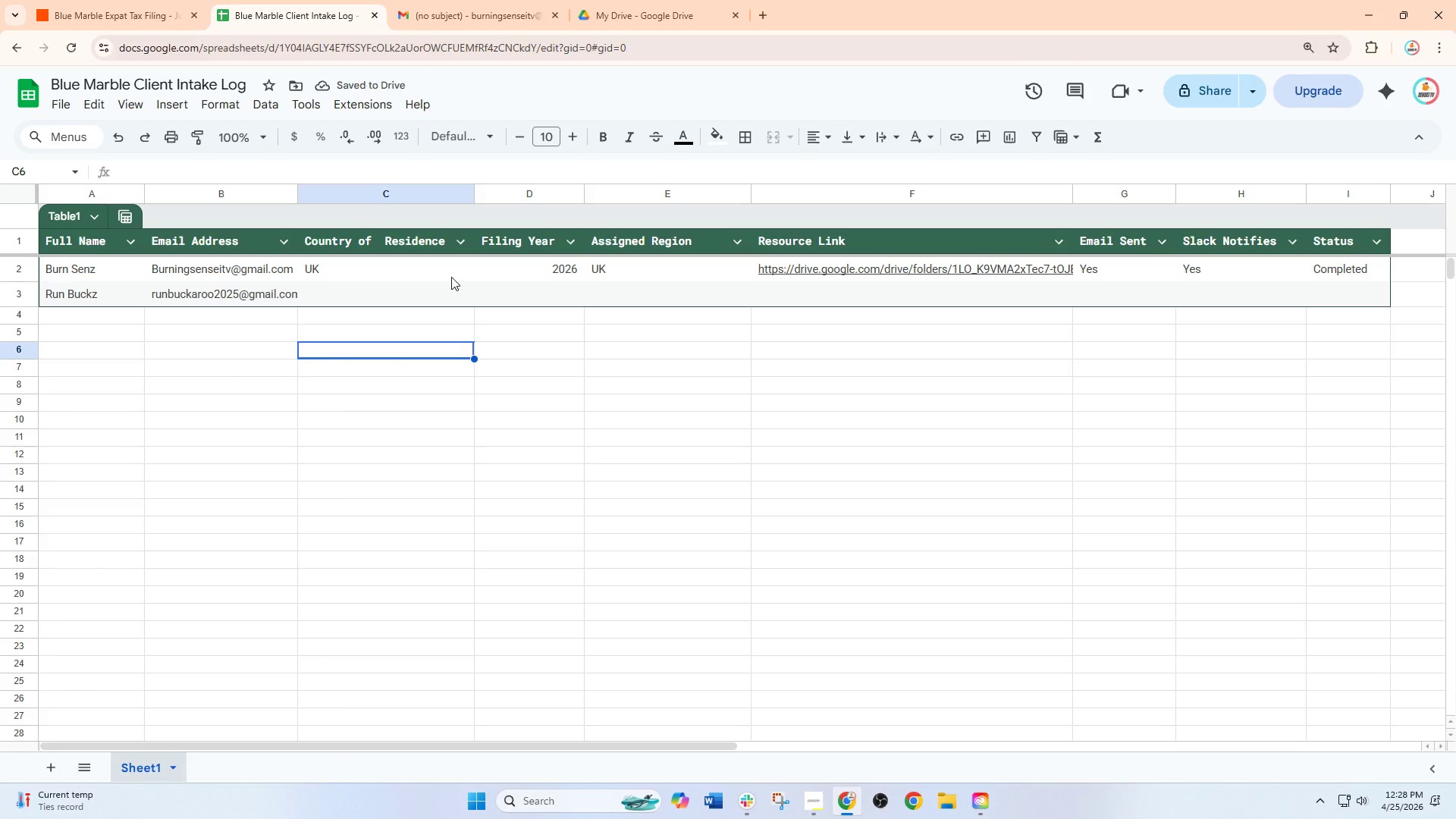 
left_click([125, 0])
 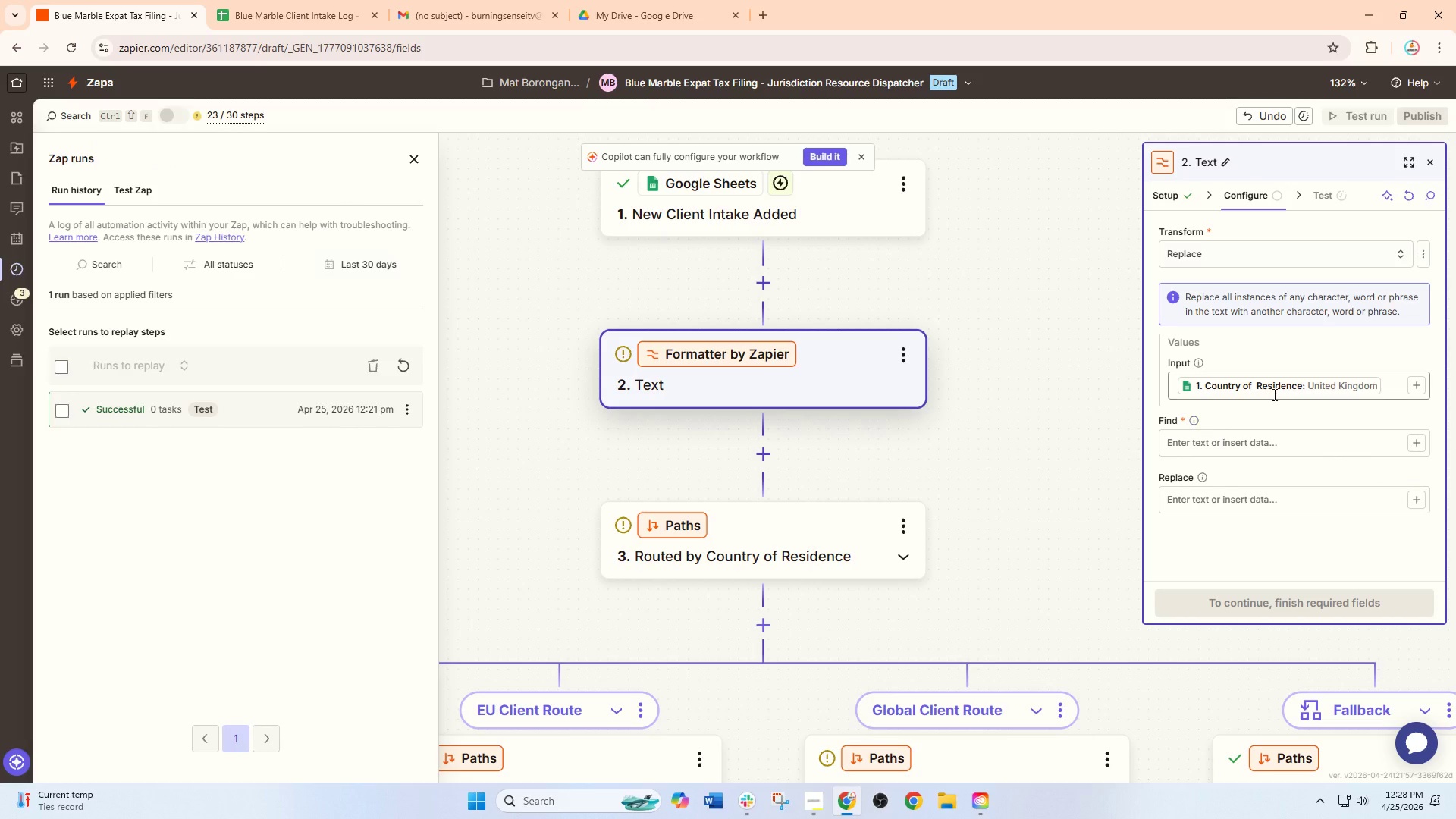 
left_click([1313, 388])
 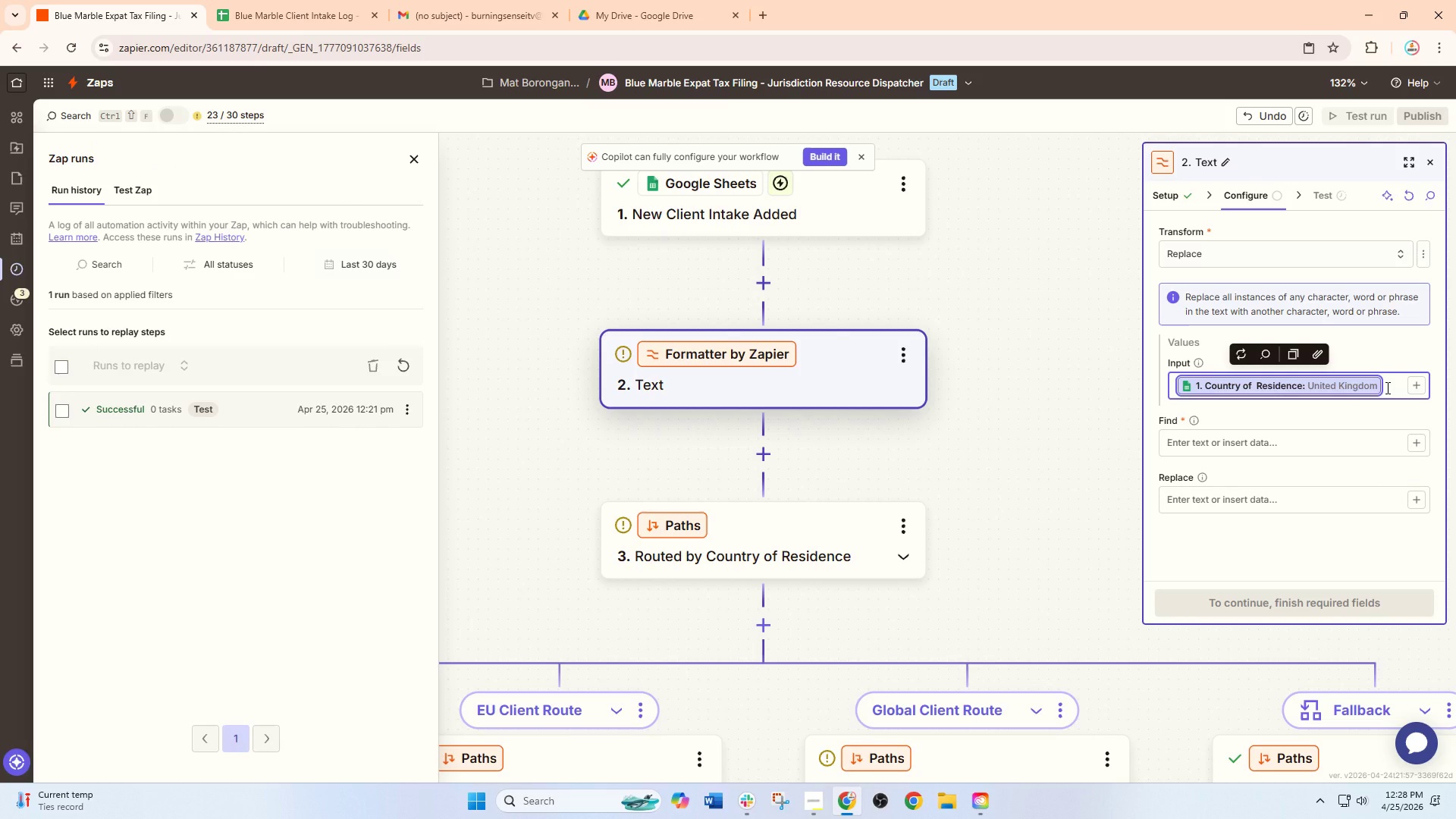 
key(Backspace)
 